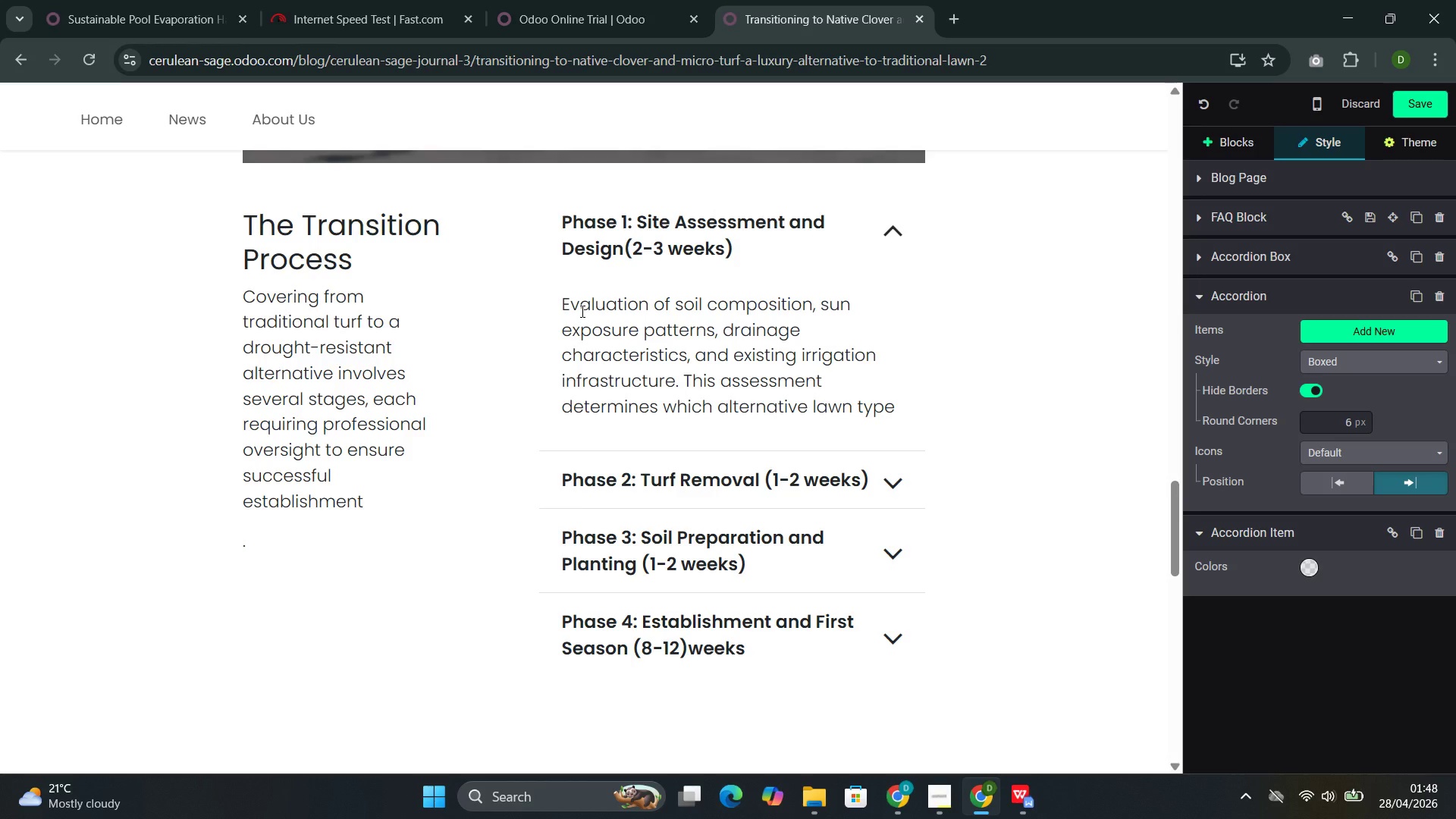 
type(will thrive in )
 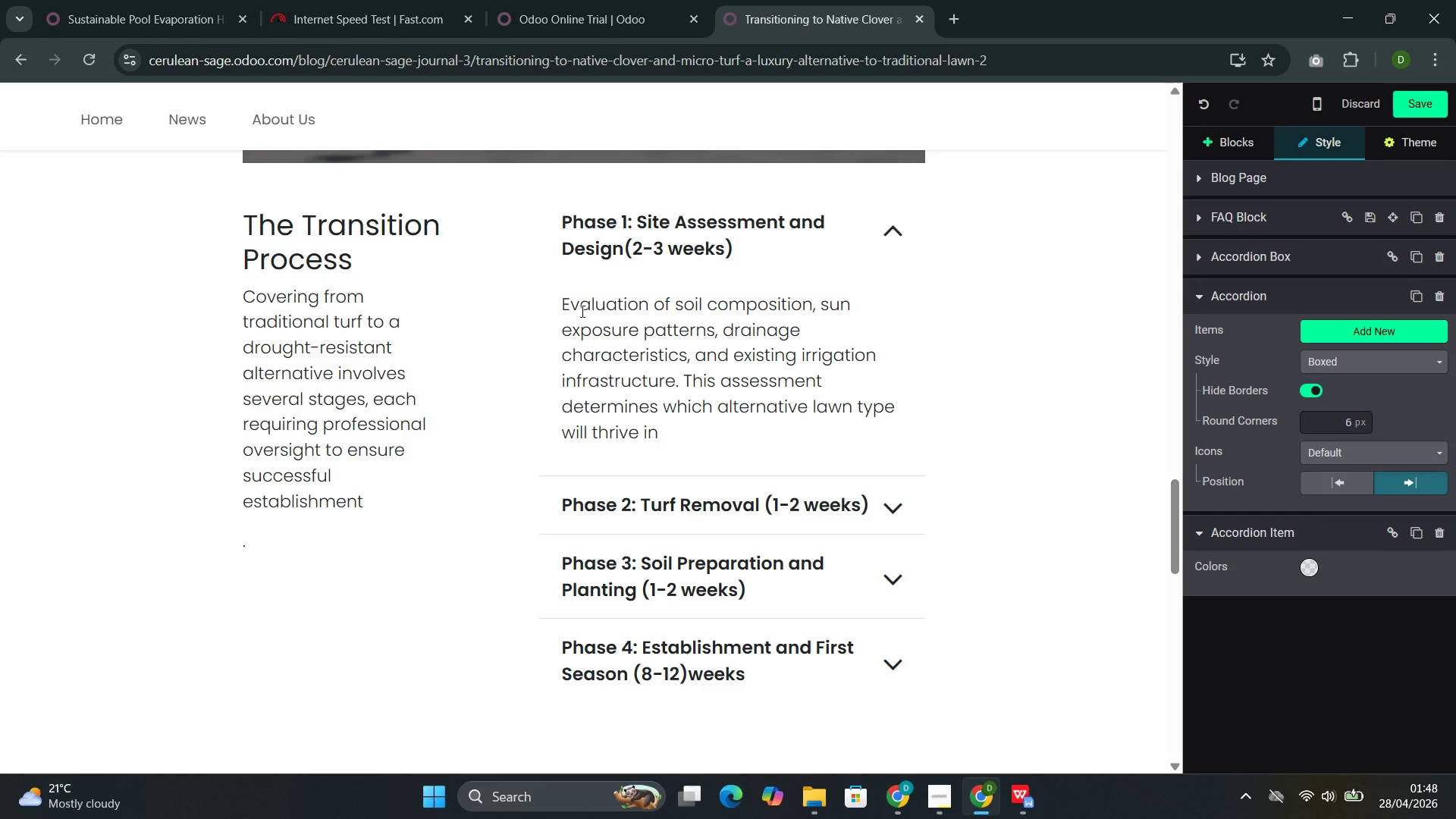 
wait(5.48)
 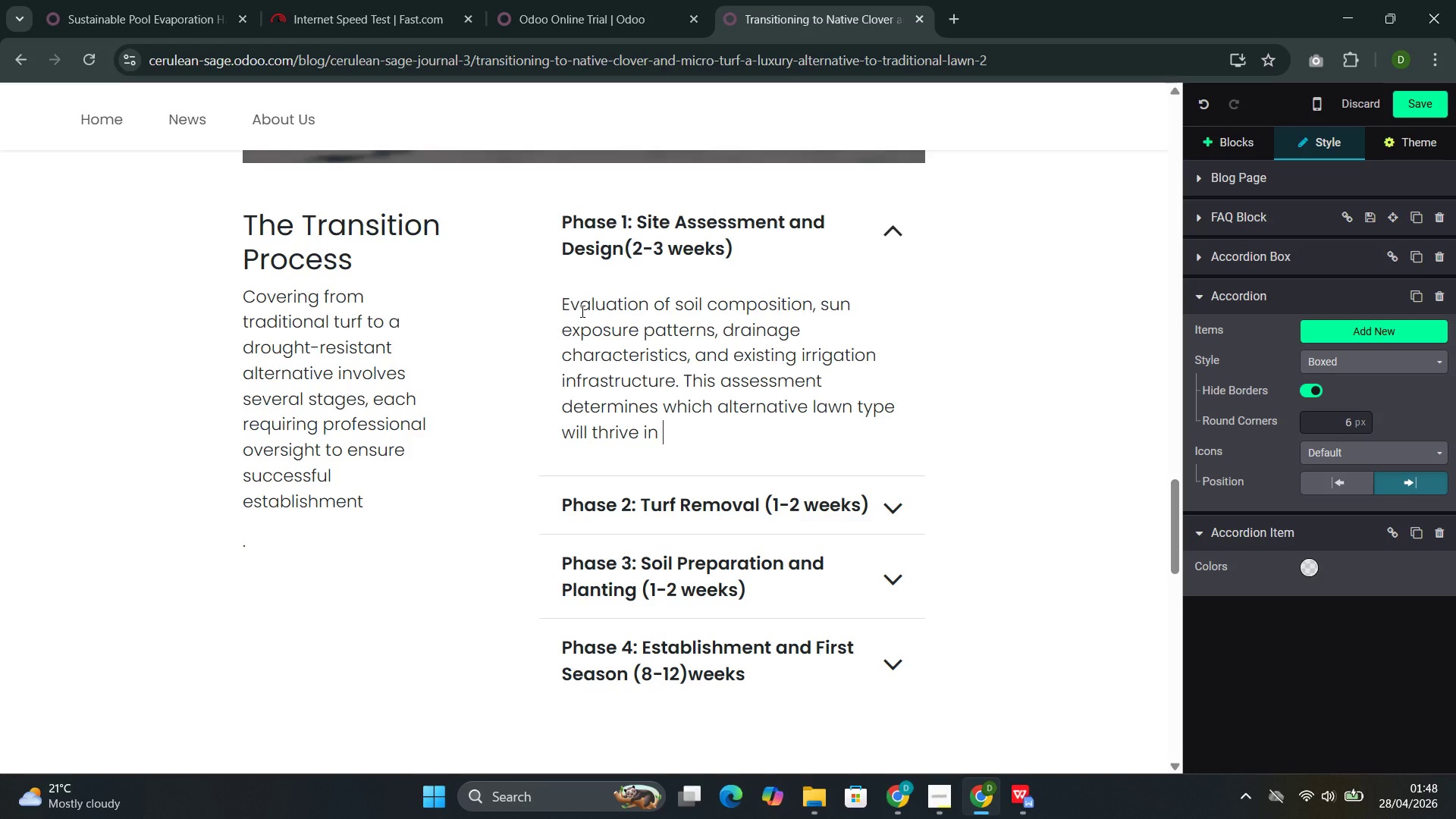 
type(specific conditions and identifics)
key(Backspace)
key(Backspace)
type(es and)
key(Backspace)
type(y si)
key(Backspace)
type(oil amendments requit)
key(Backspace)
type(re before palnting )
 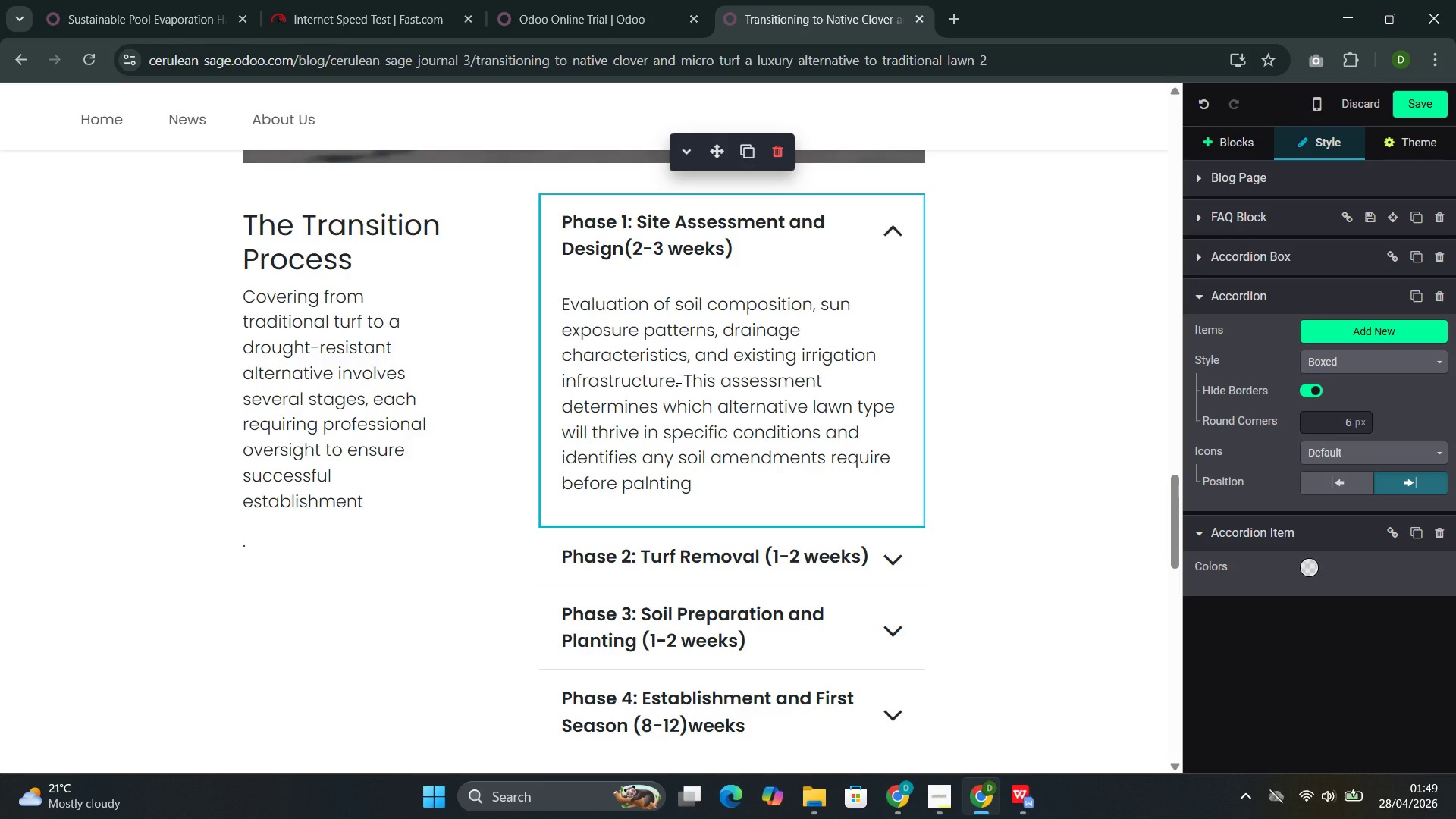 
wait(25.94)
 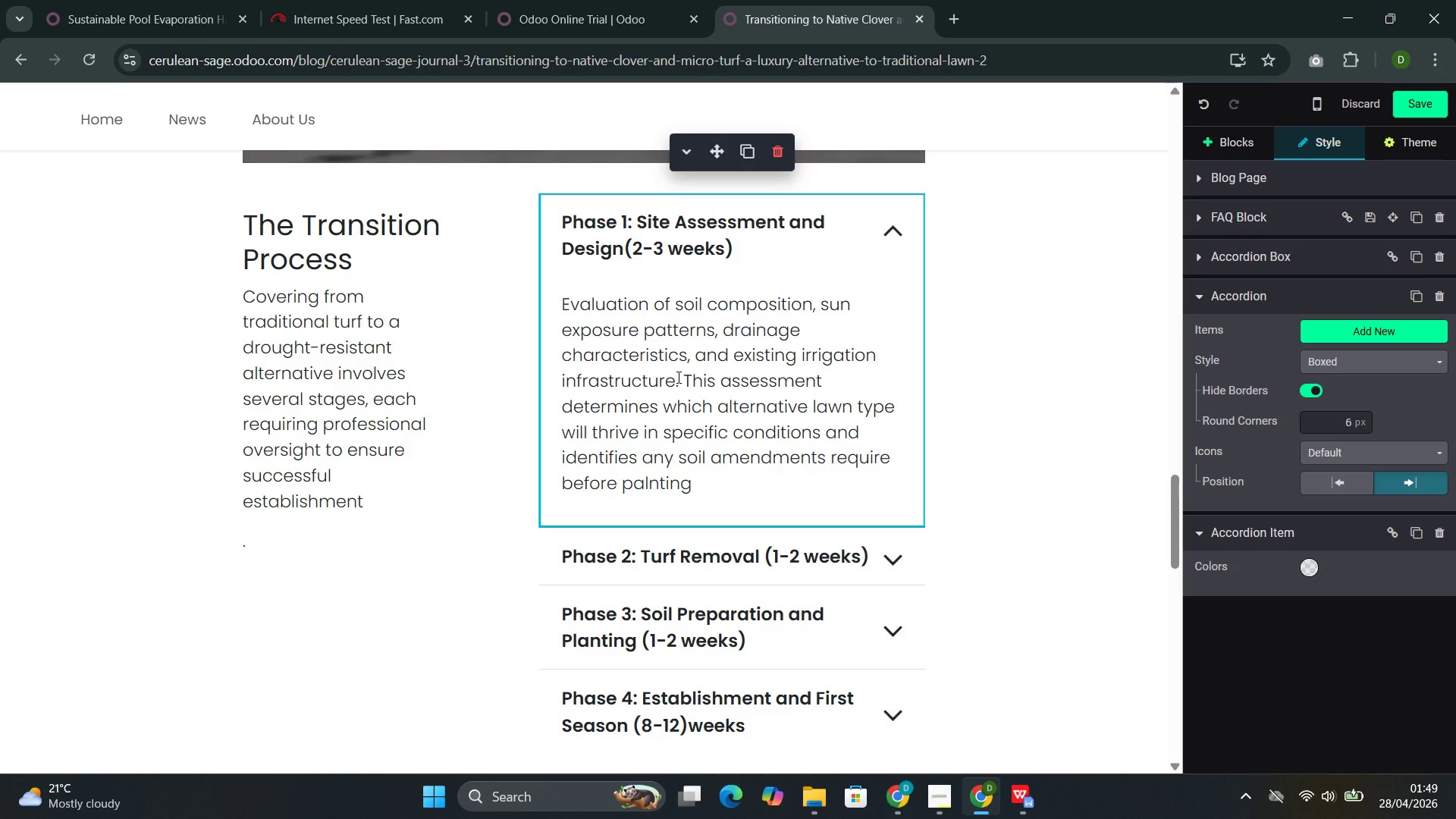 
left_click([756, 572])
 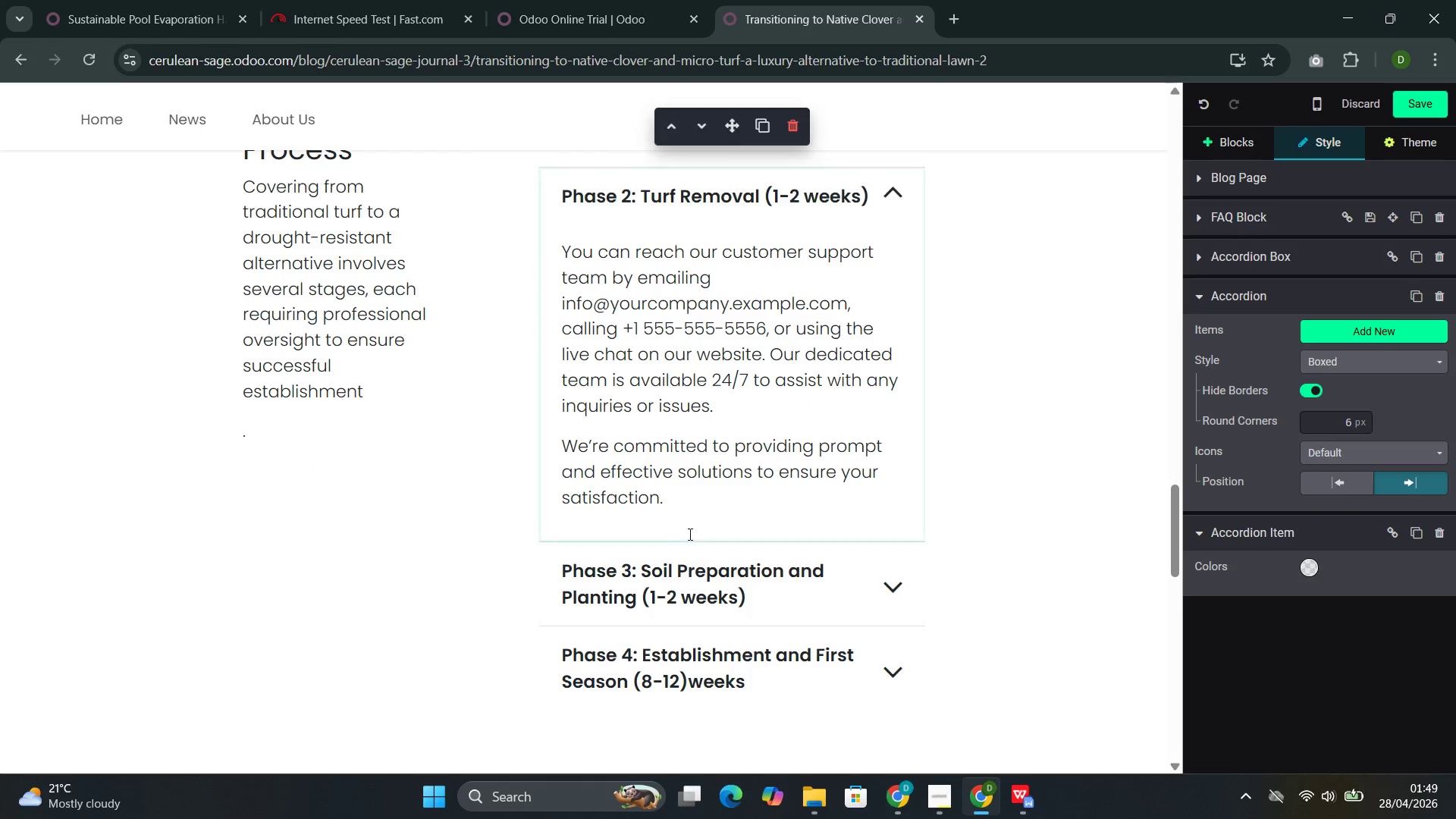 
left_click_drag(start_coordinate=[673, 500], to_coordinate=[599, 256])
 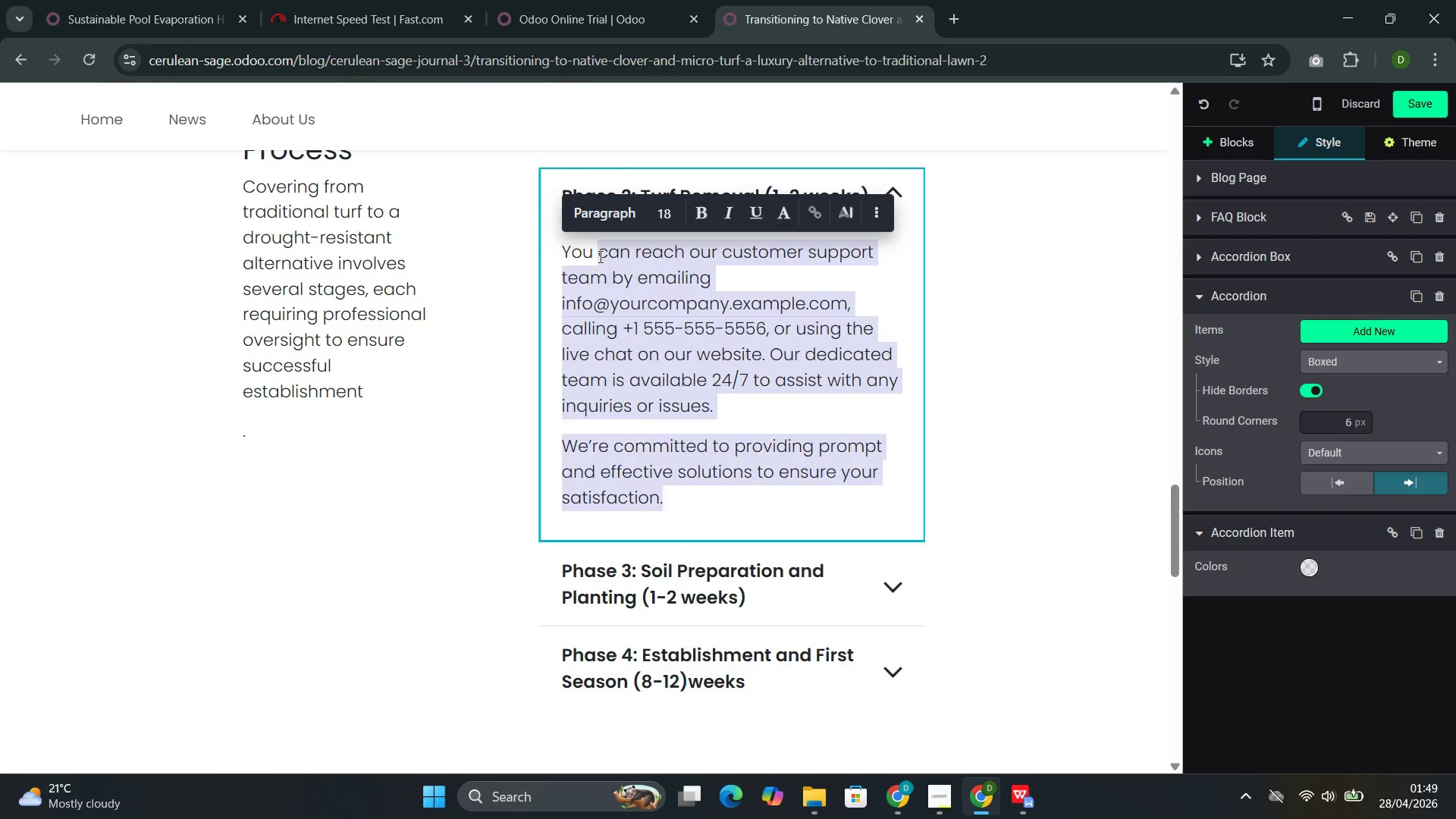 
key(Backspace)
 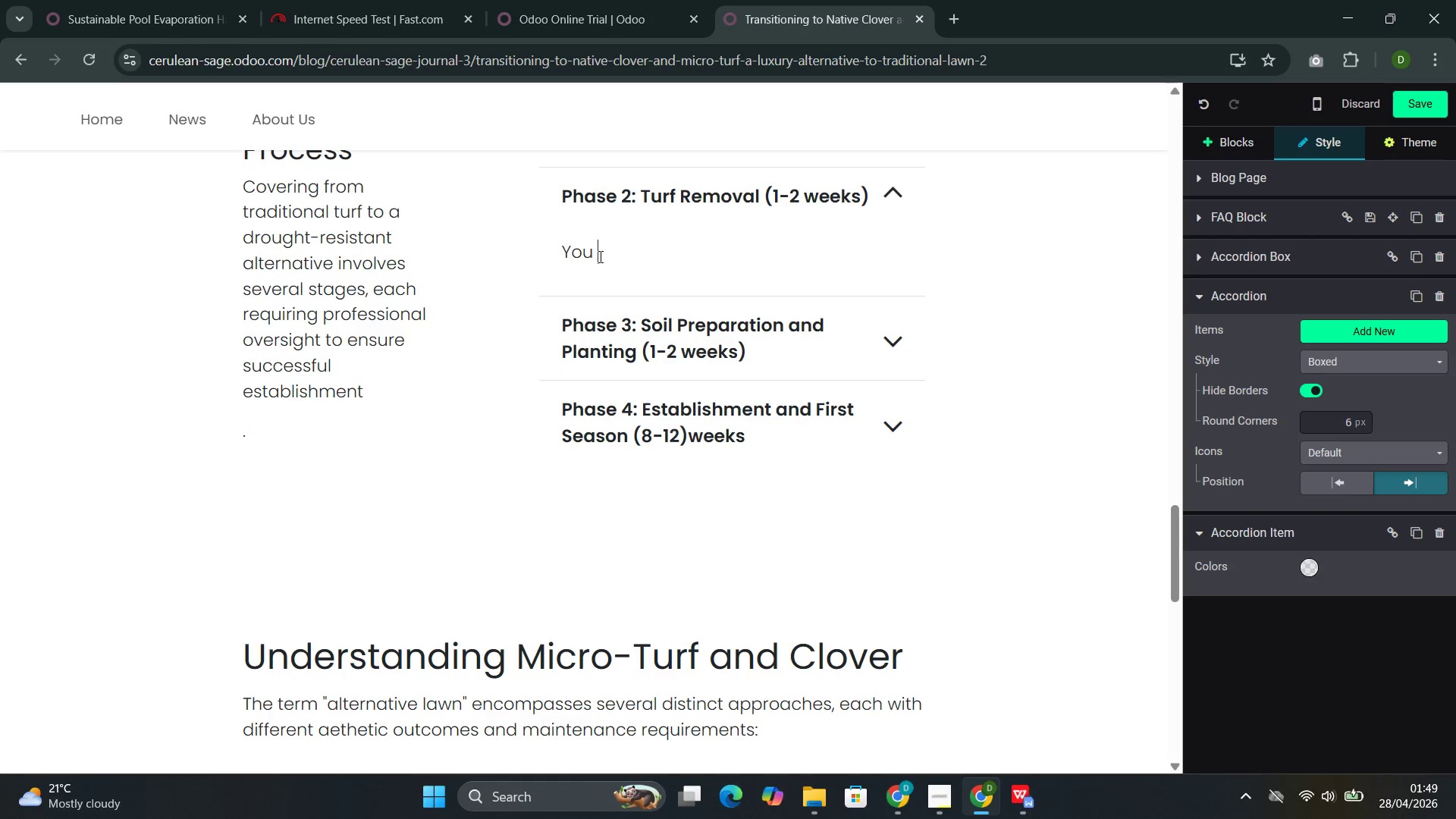 
key(Backspace)
 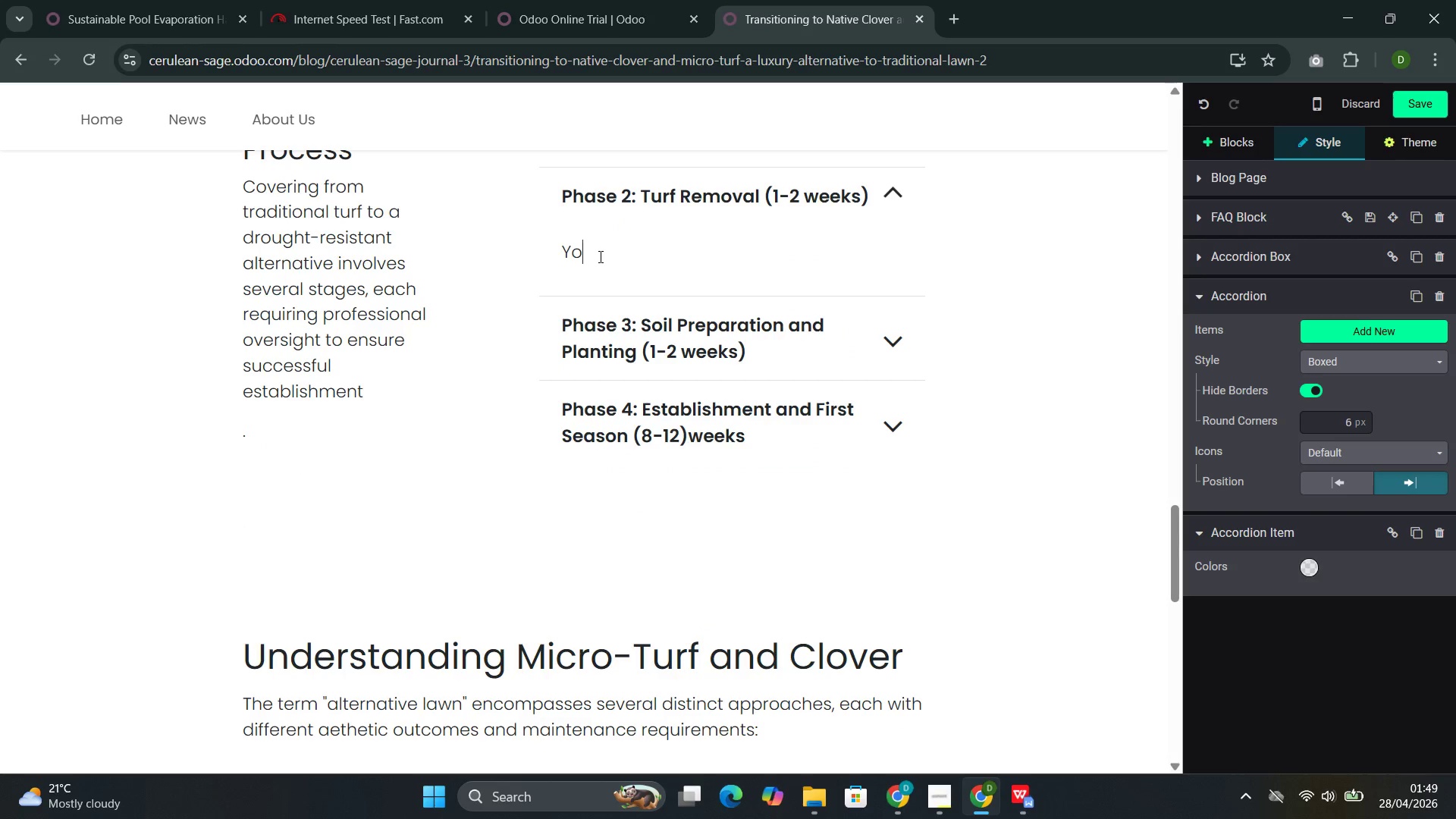 
key(Backspace)
 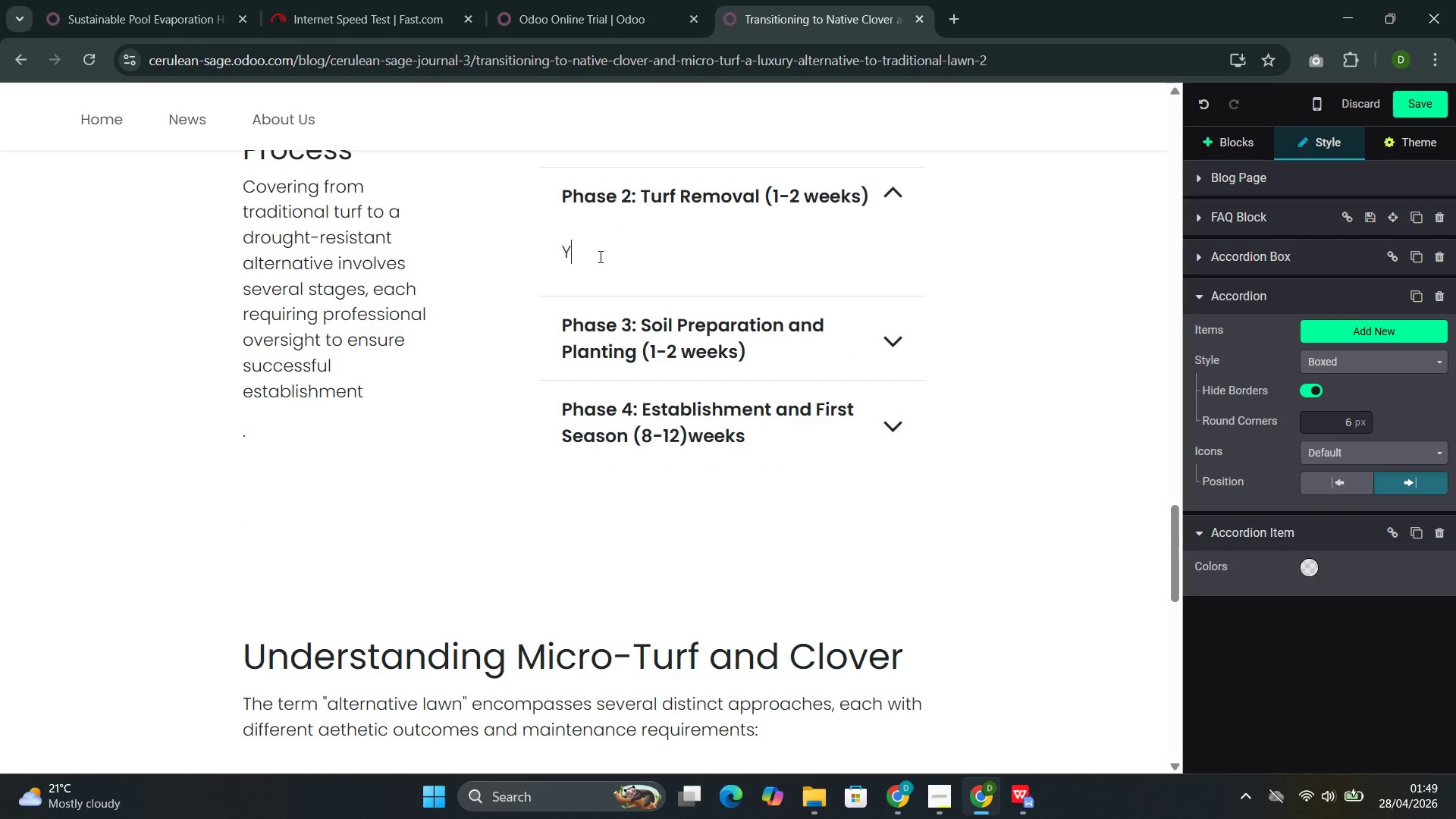 
key(Backspace)
 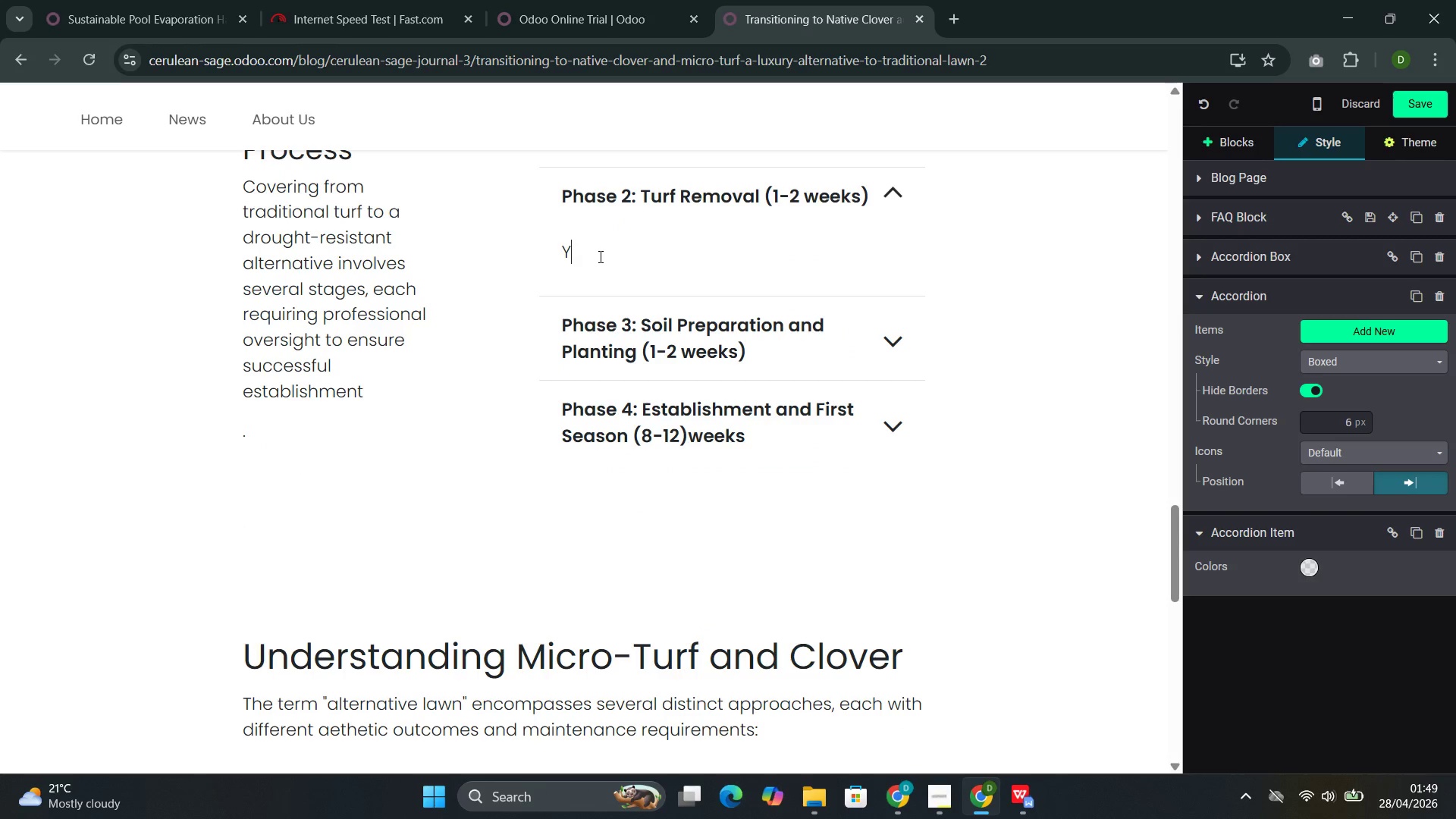 
left_click([599, 256])
 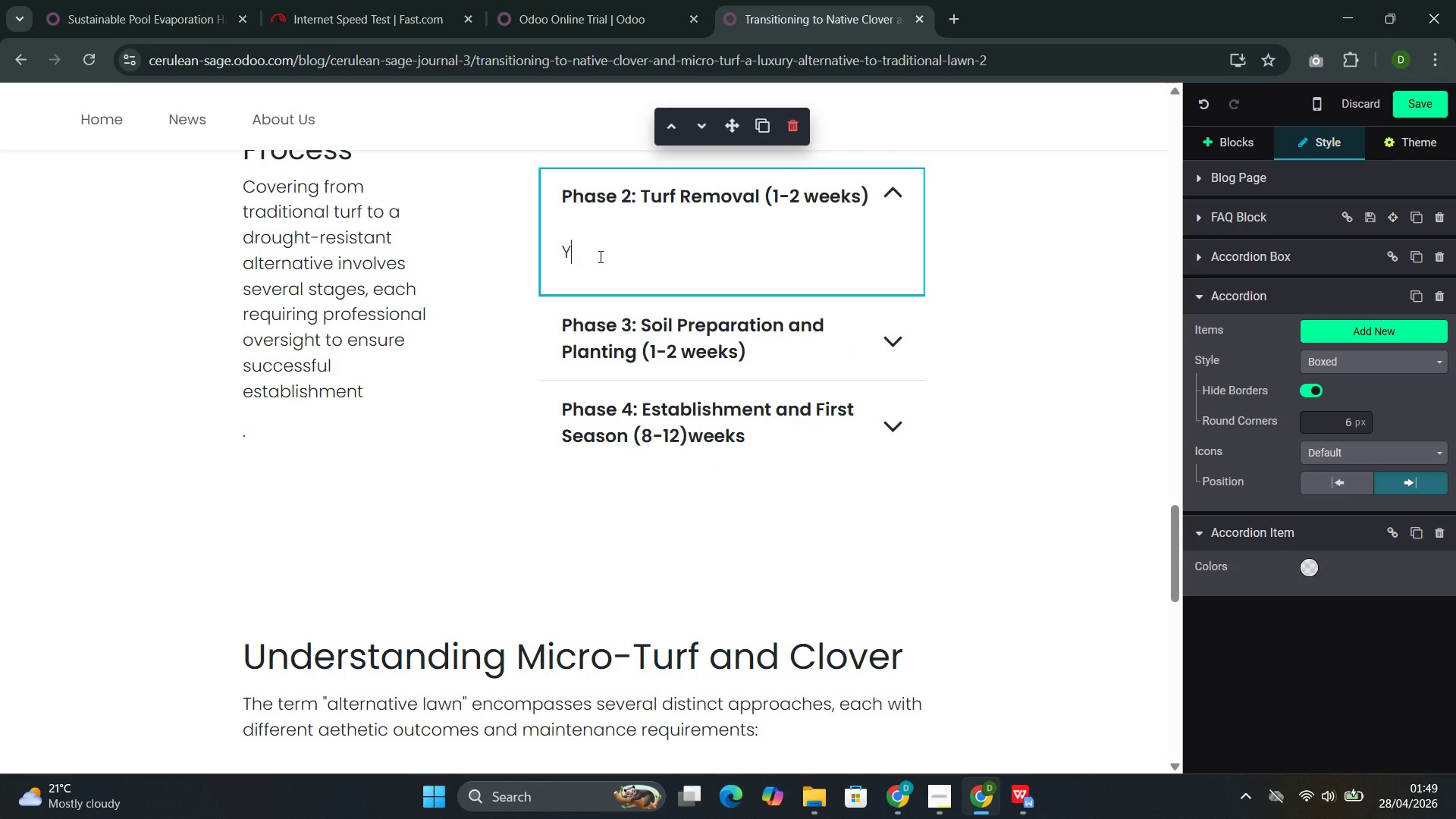 
left_click([599, 256])
 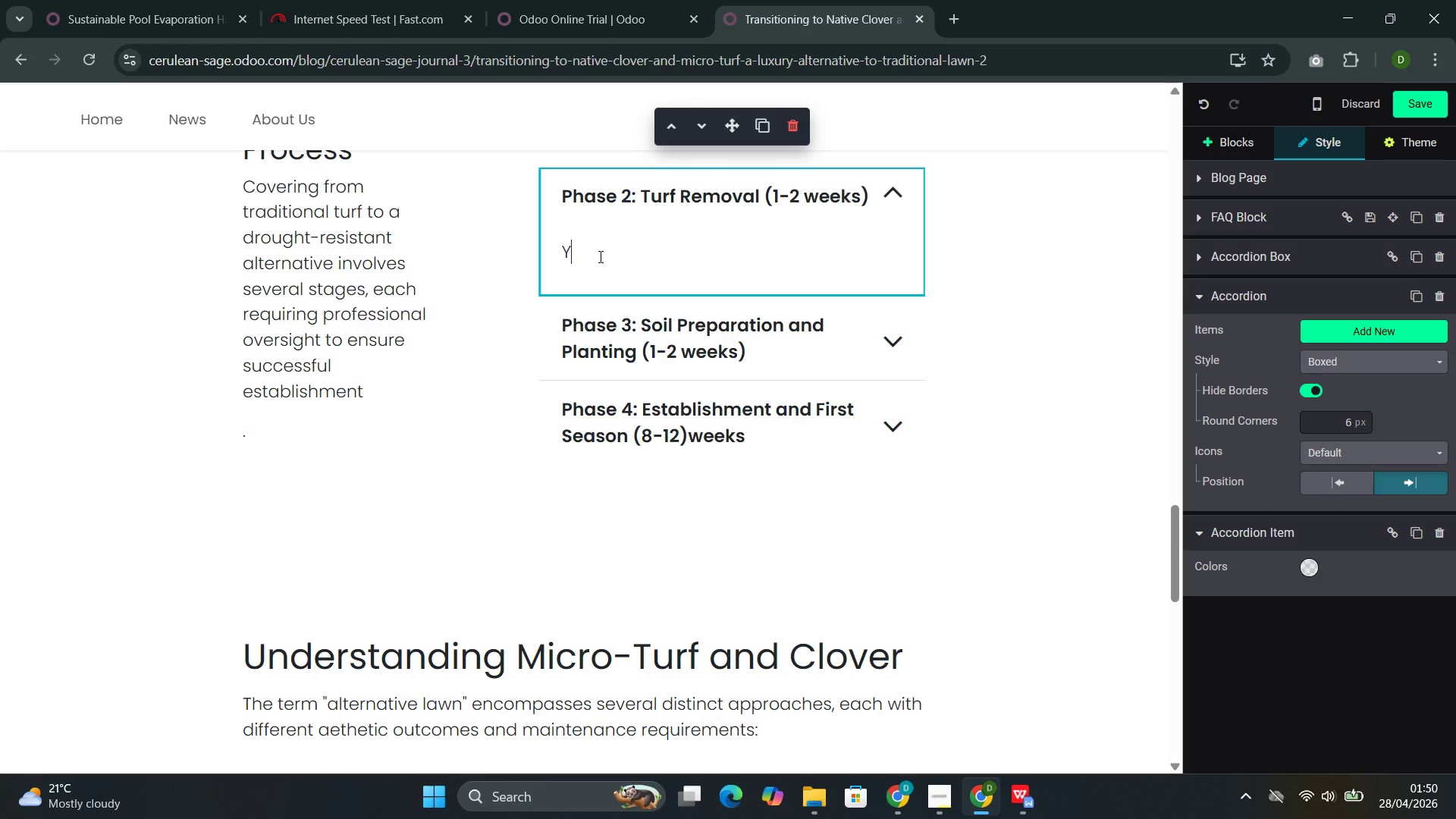 
wait(28.5)
 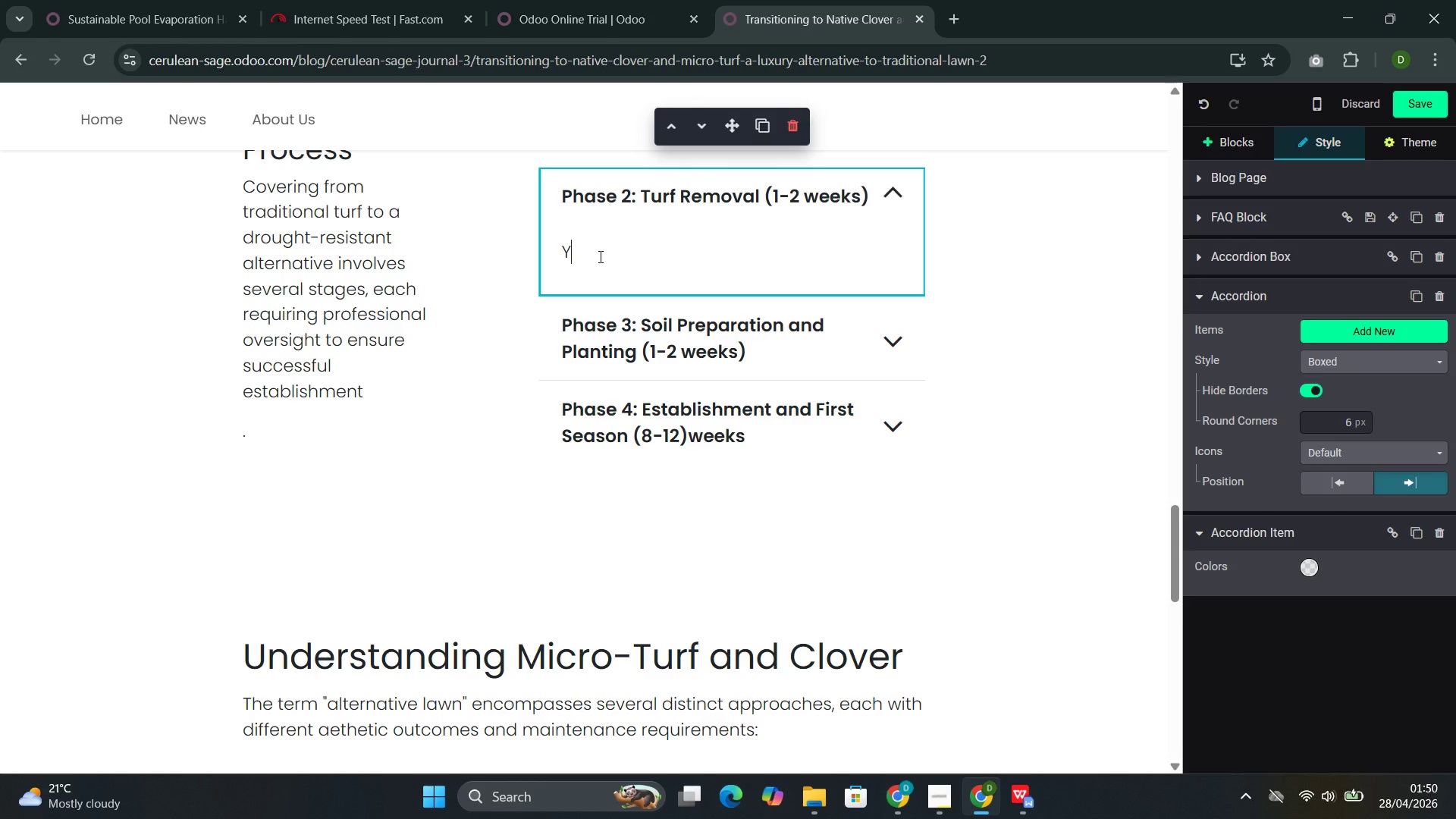 
key(Backspace)
type(Traditiio)
key(Backspace)
key(Backspace)
type(oa)
key(Backspace)
type(nal tu)
 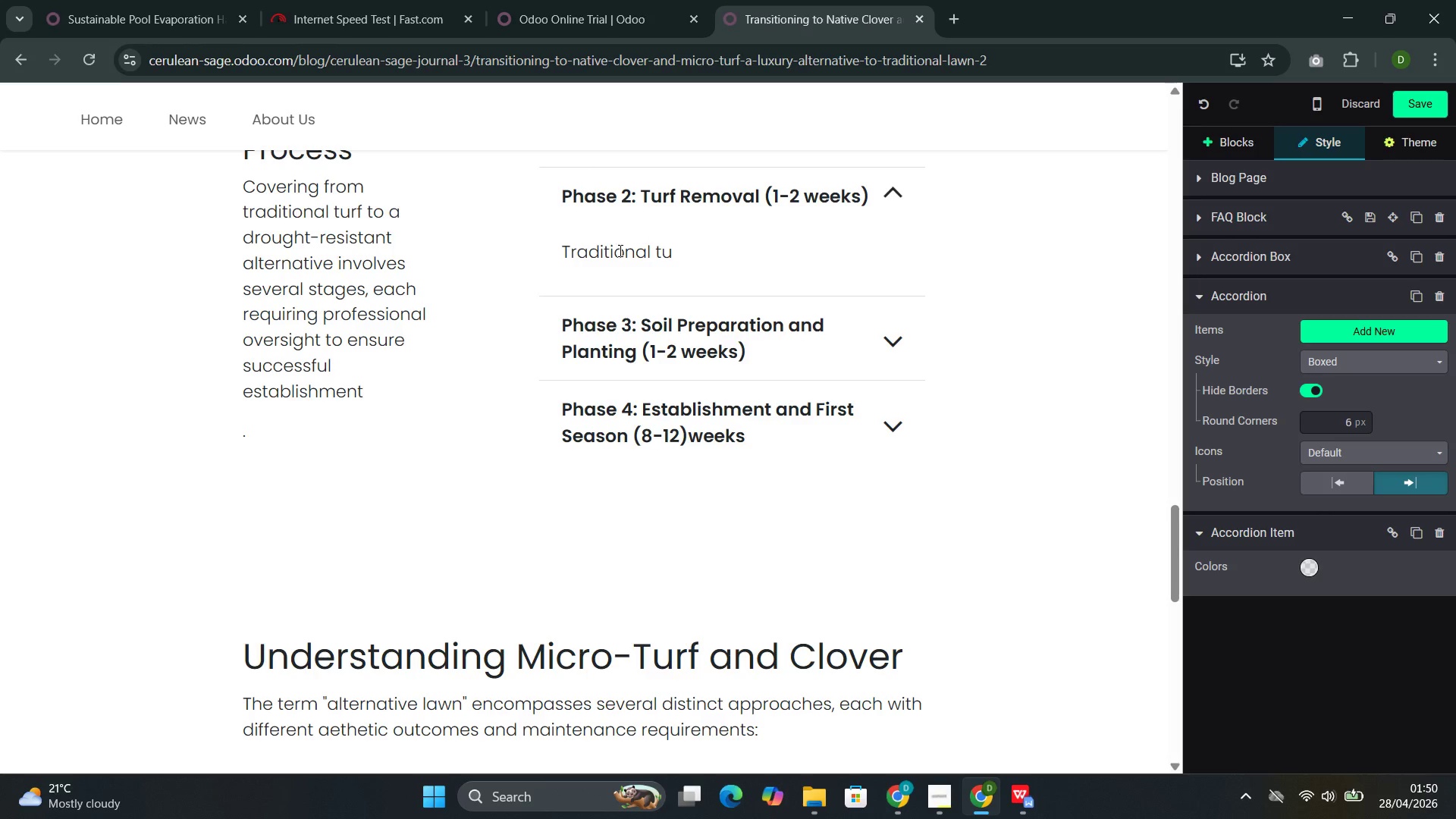 
type(rf must)
 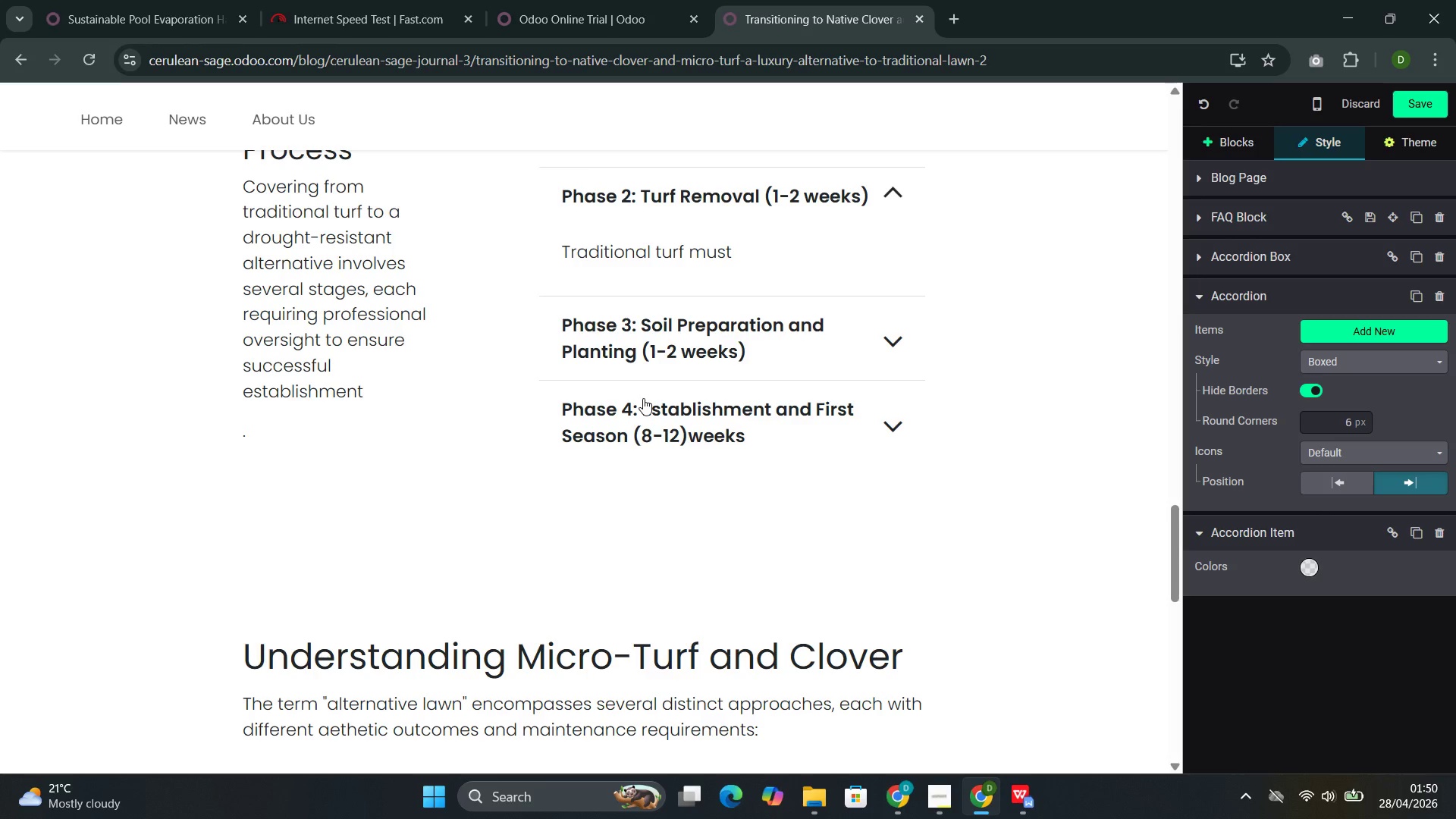 
type( be fullt removed )
key(Backspace)
type(--nor)
key(Backspace)
type(t simply tilled under--to prevent if)
key(Backspace)
type(t )
 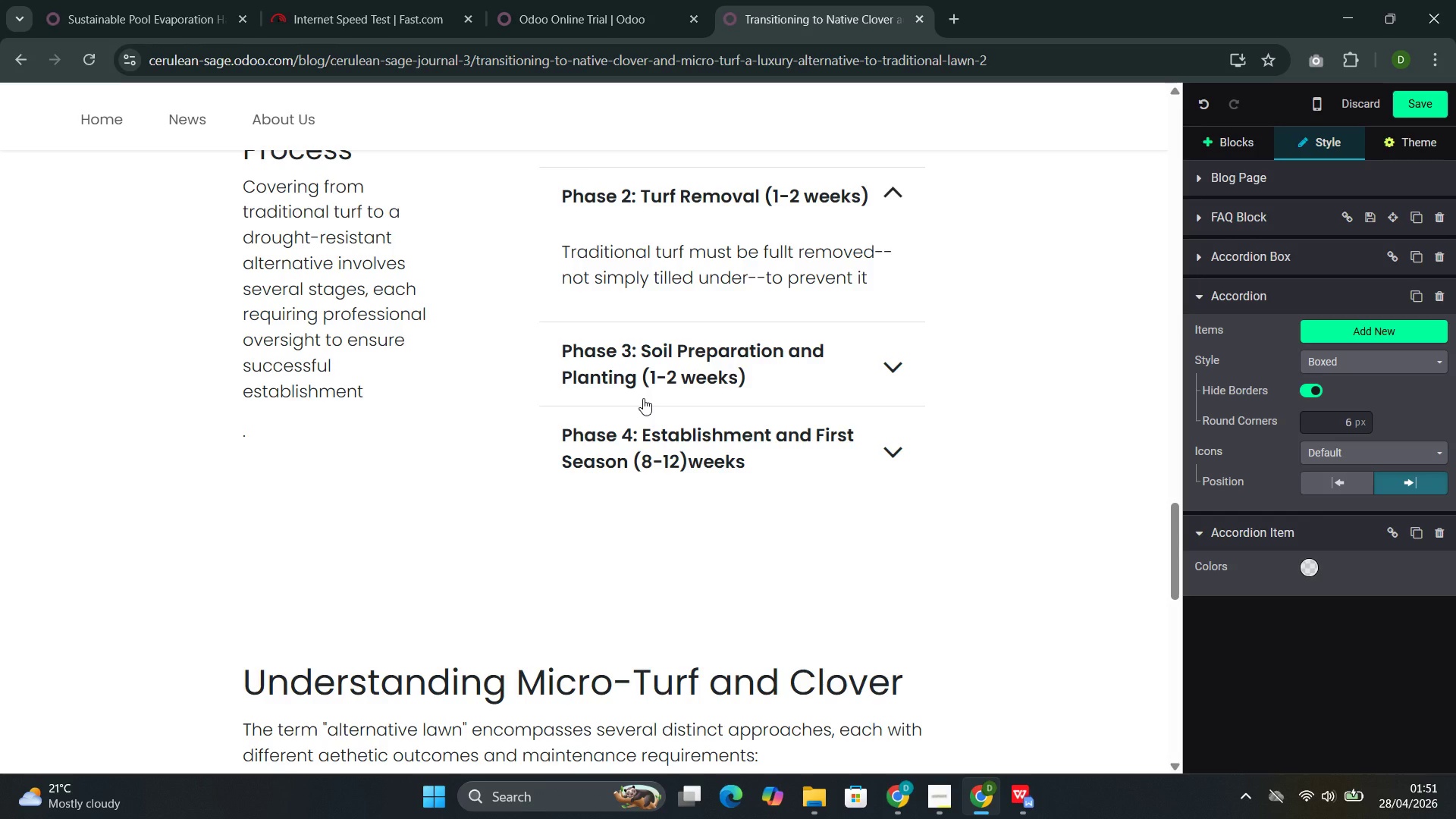 
wait(13.24)
 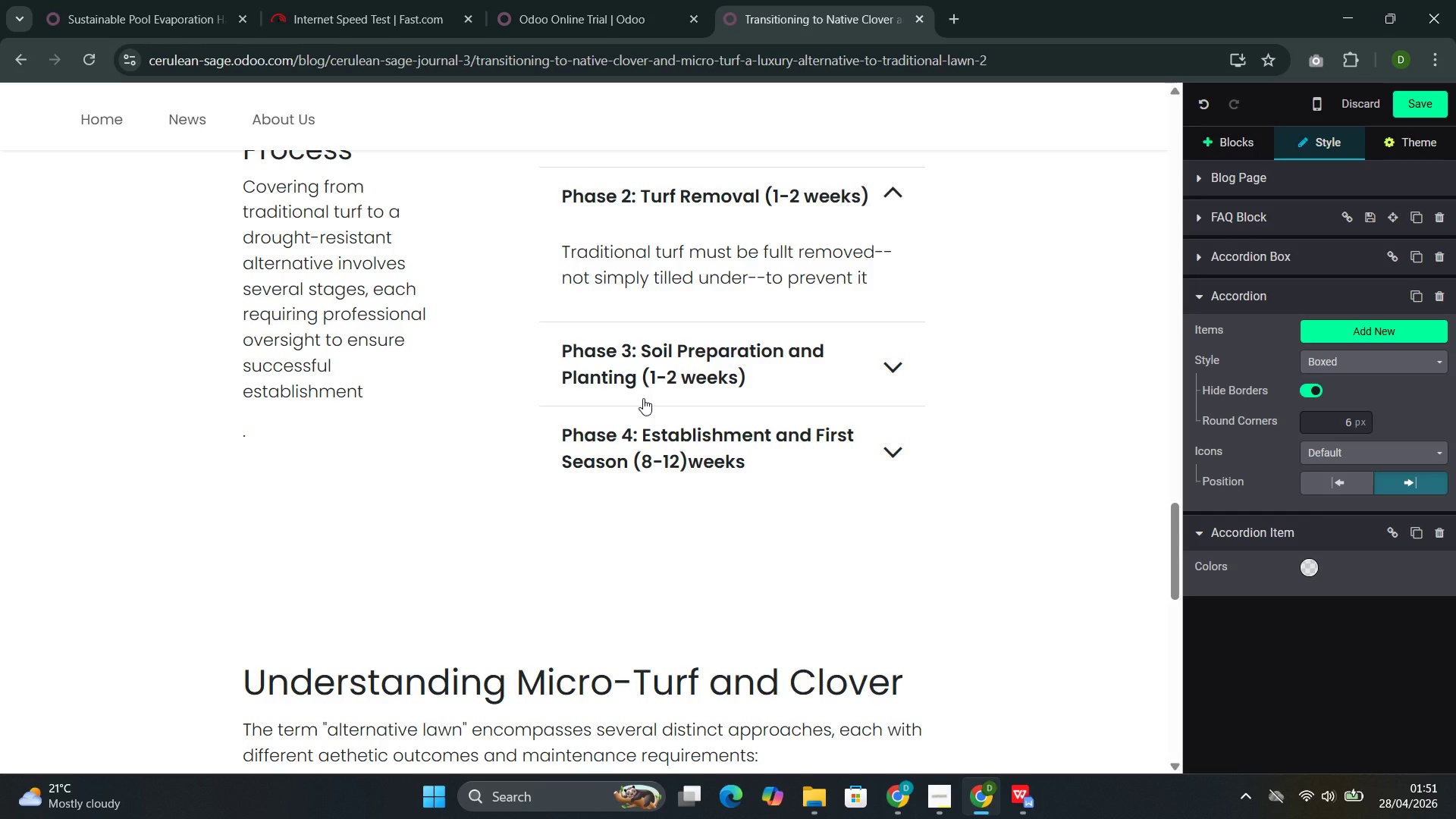 
type(from re0)
key(Backspace)
type(-establishe)
key(Backspace)
type(ing and competing with the new palnti)
key(Backspace)
type(ing )
key(Backspace)
type(. Methods include)
 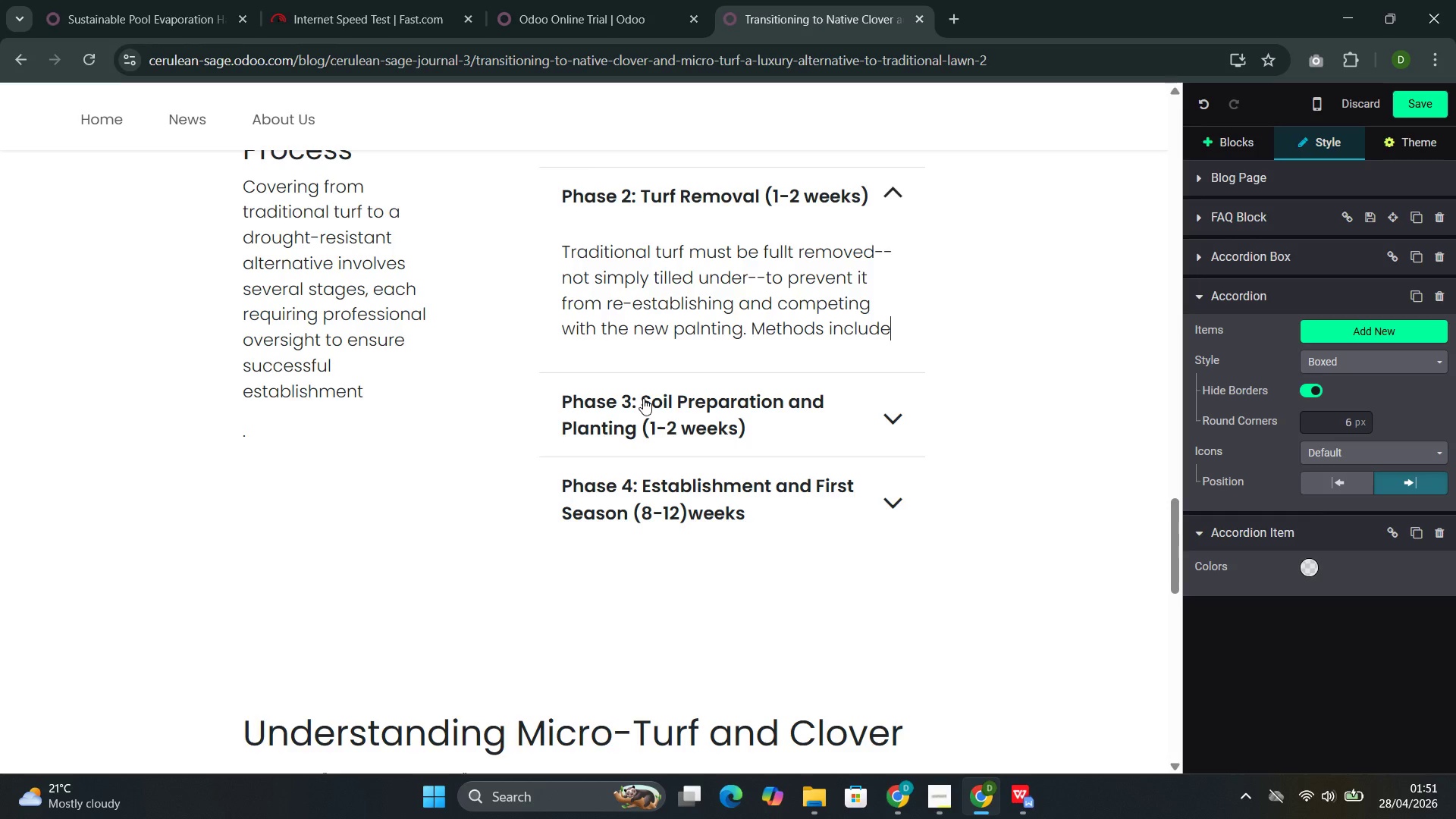 
wait(15.01)
 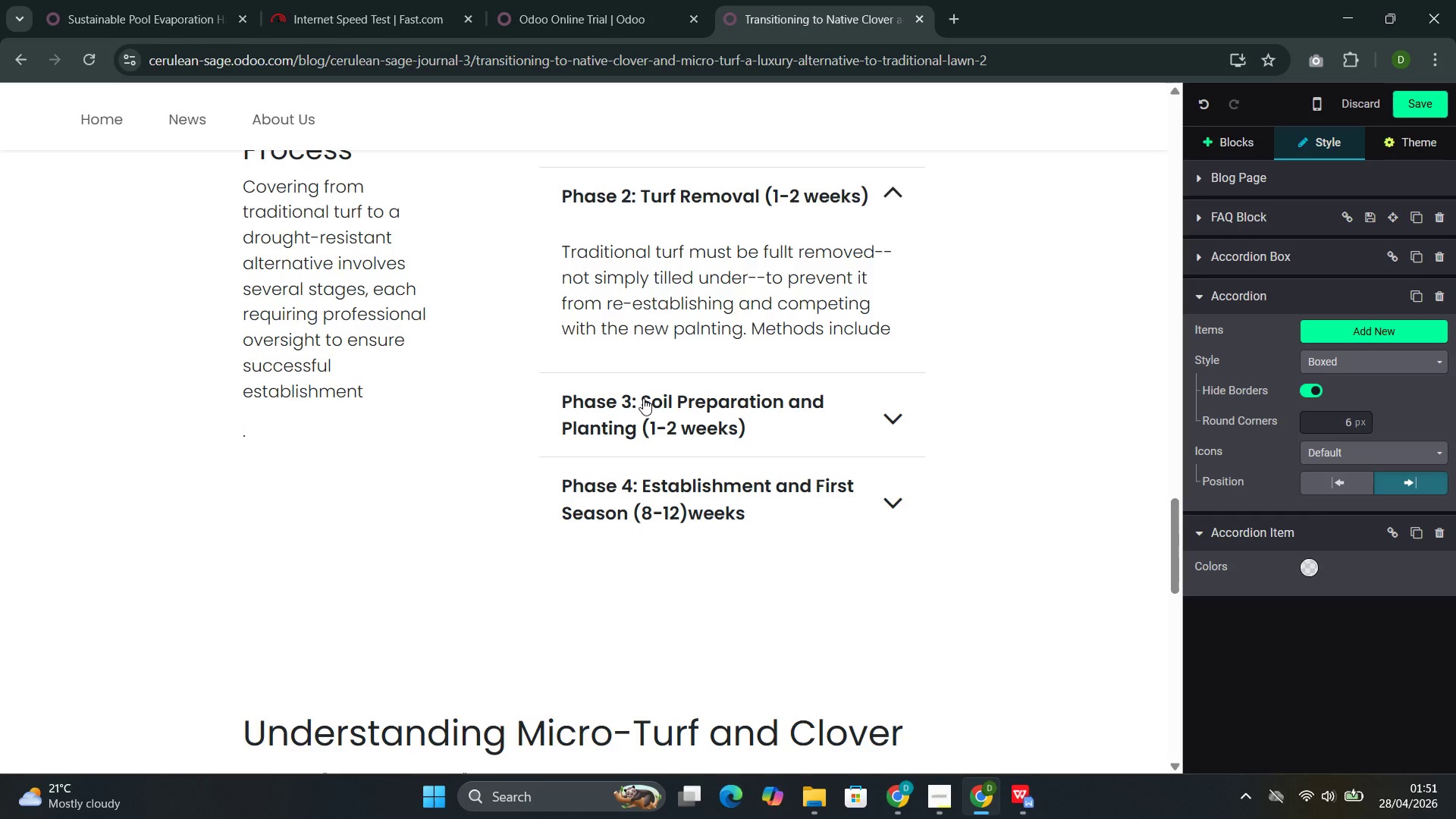 
type( sod  cutting )
key(Backspace)
type(, solarization ())
 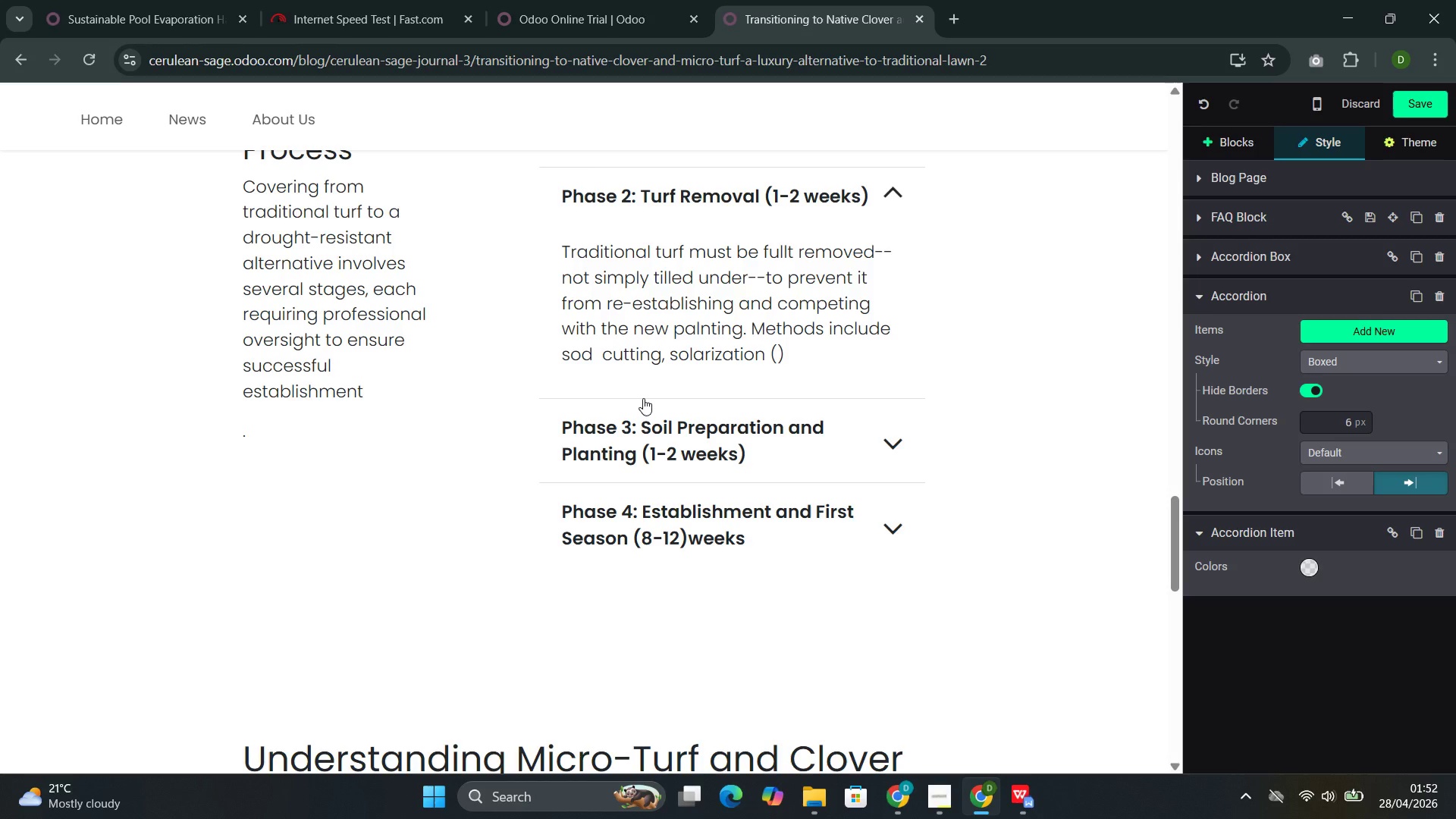 
key(ArrowLeft)
 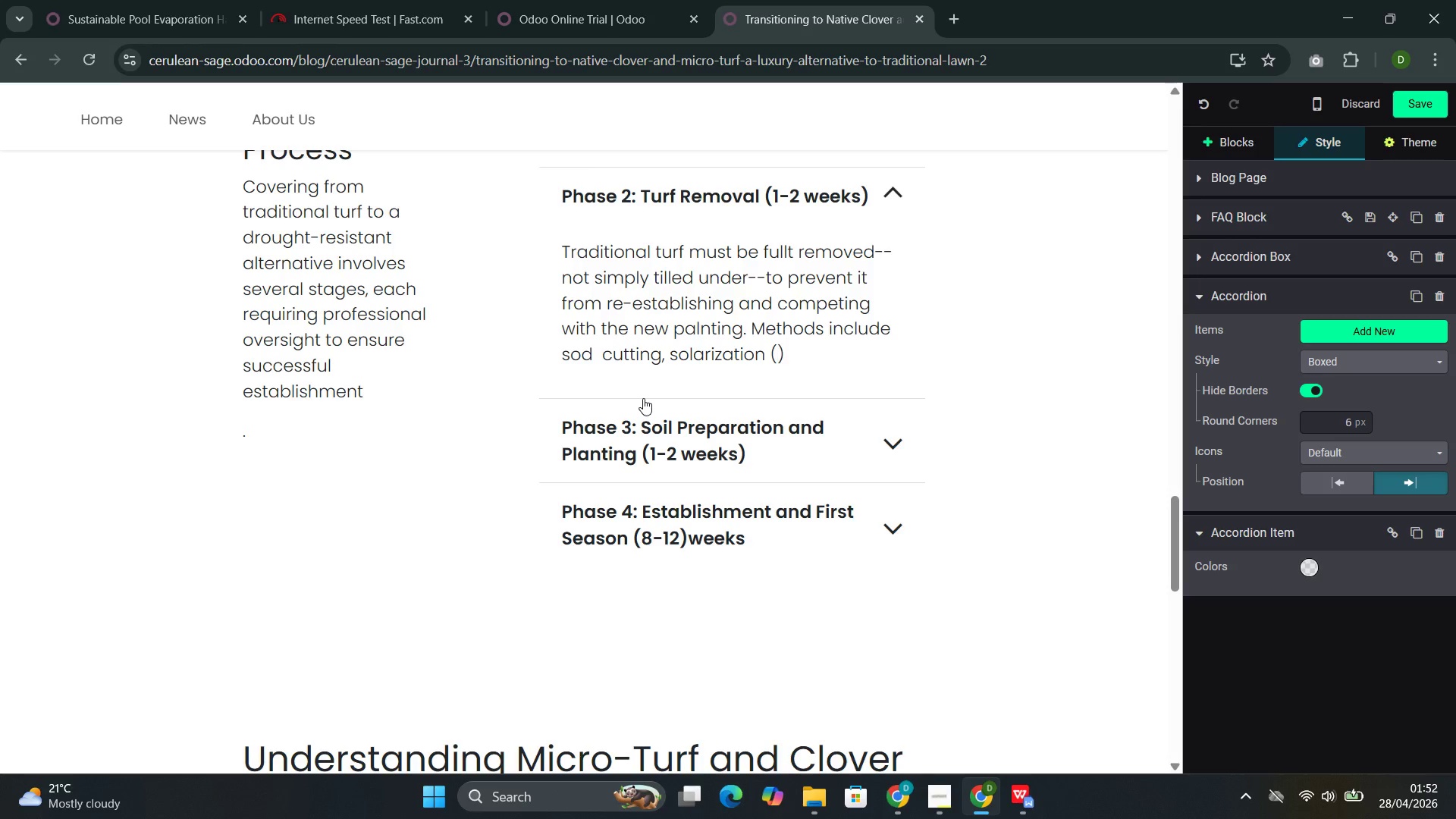 
type(usinf clear plastic to t)
key(Backspace)
type(hr)
key(Backspace)
type(eat the si)
key(Backspace)
type(oil and kill existing )
 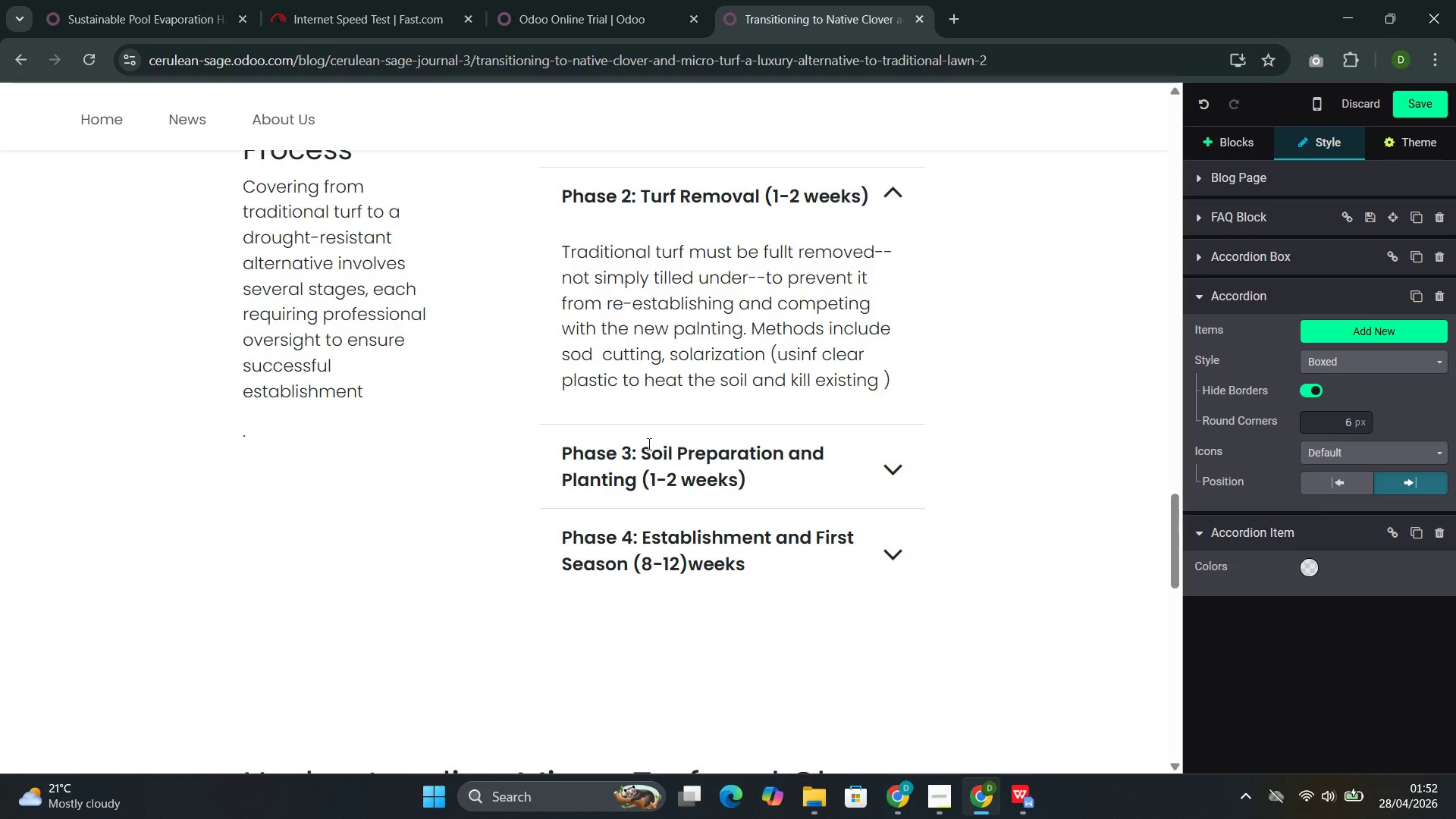 
type(vegetation)
 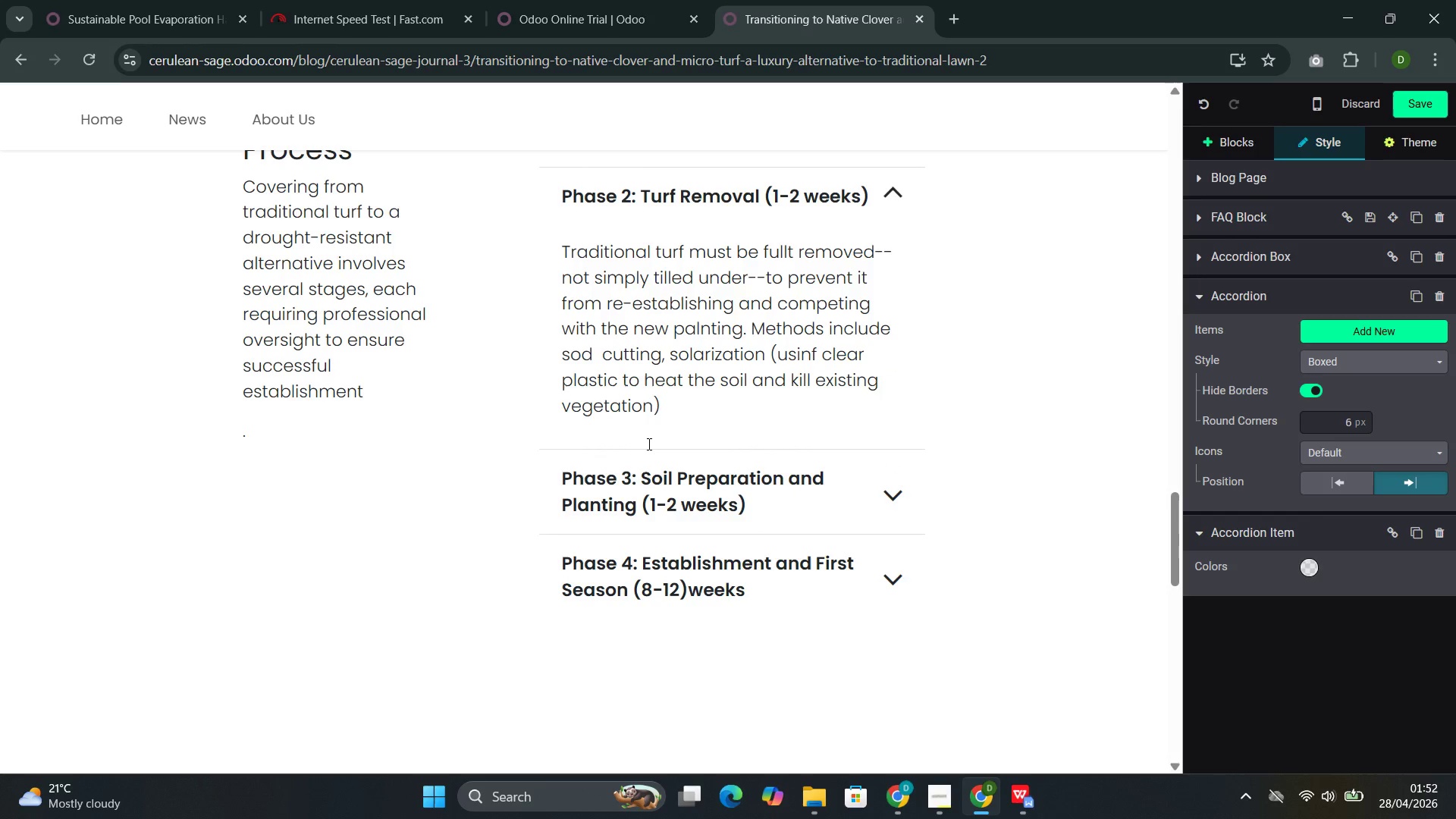 
key(ArrowRight)
 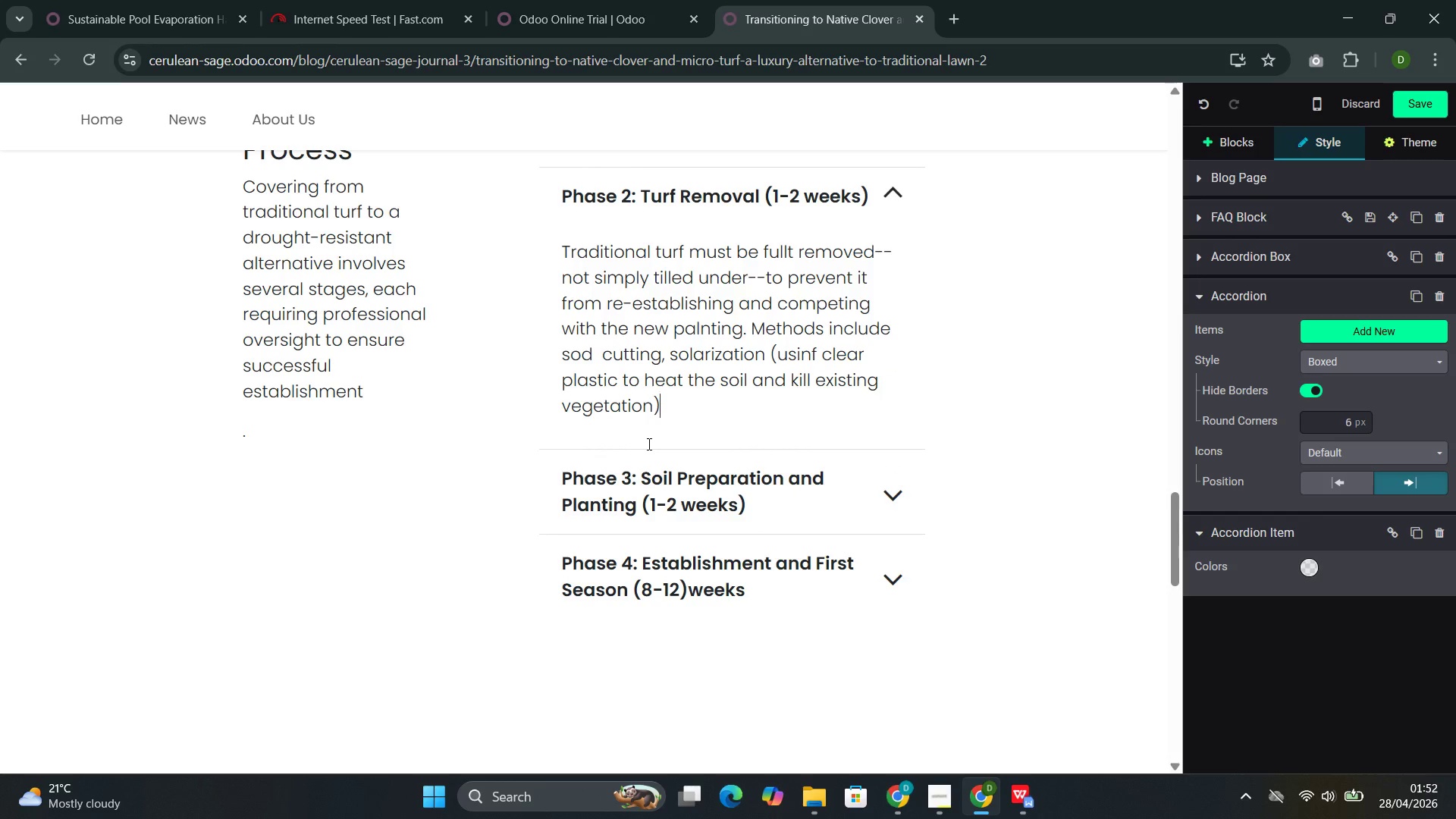 
type(, or careful application of )
key(Backspace)
type( non-residual herbicide folloe)
key(Backspace)
type(wed ny throrough removal.)
 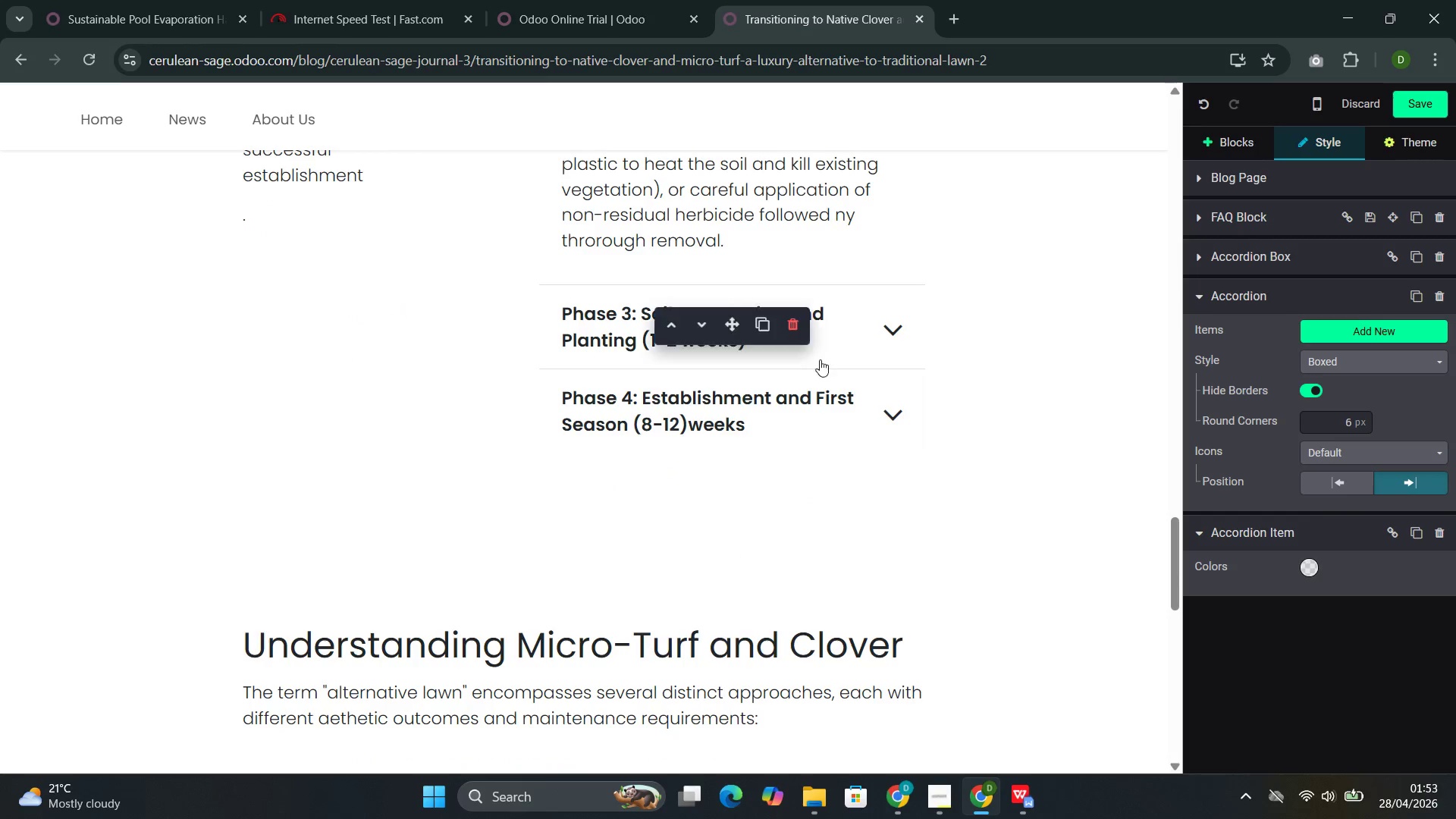 
left_click([846, 353])
 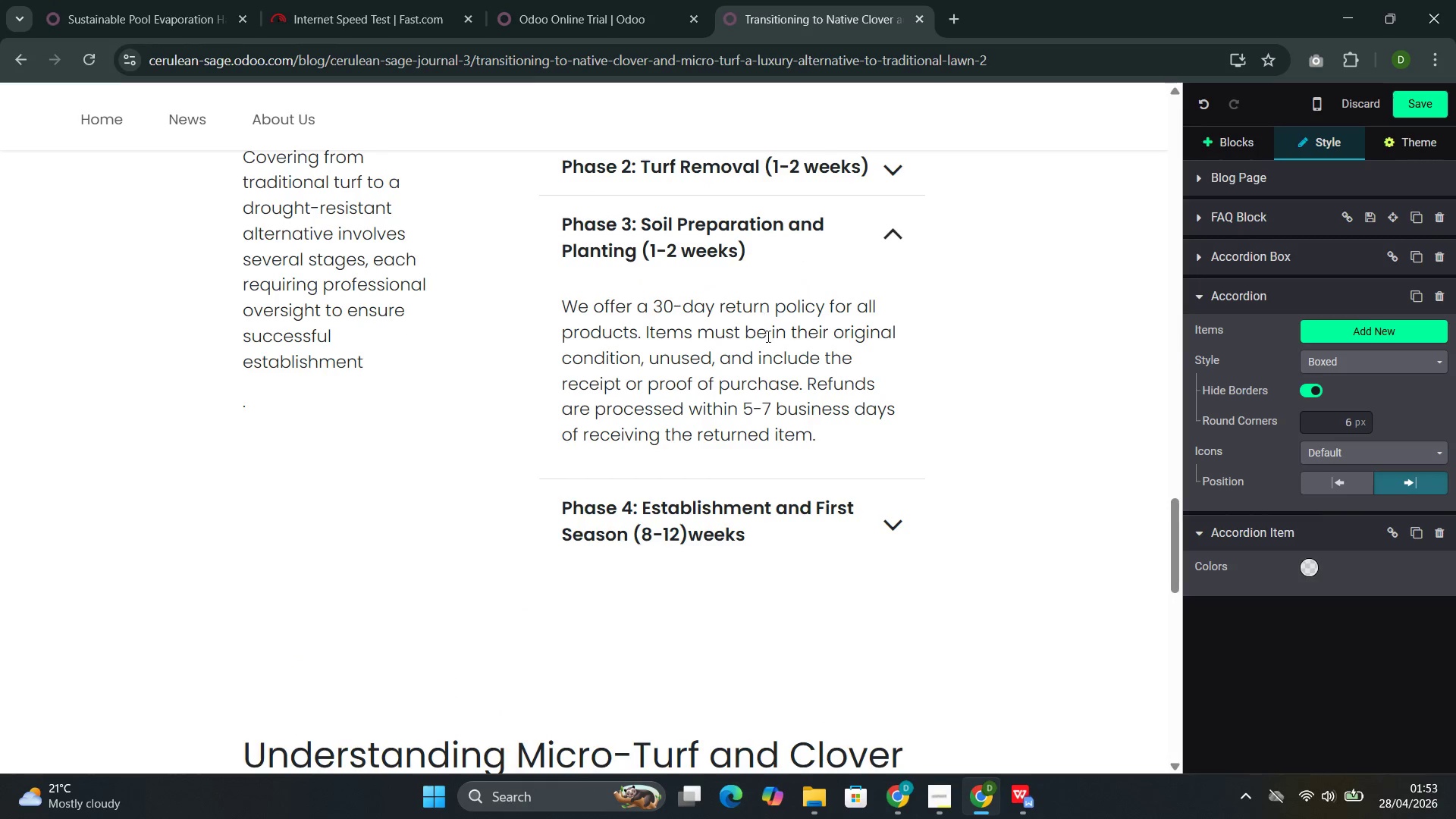 
left_click_drag(start_coordinate=[833, 430], to_coordinate=[594, 308])
 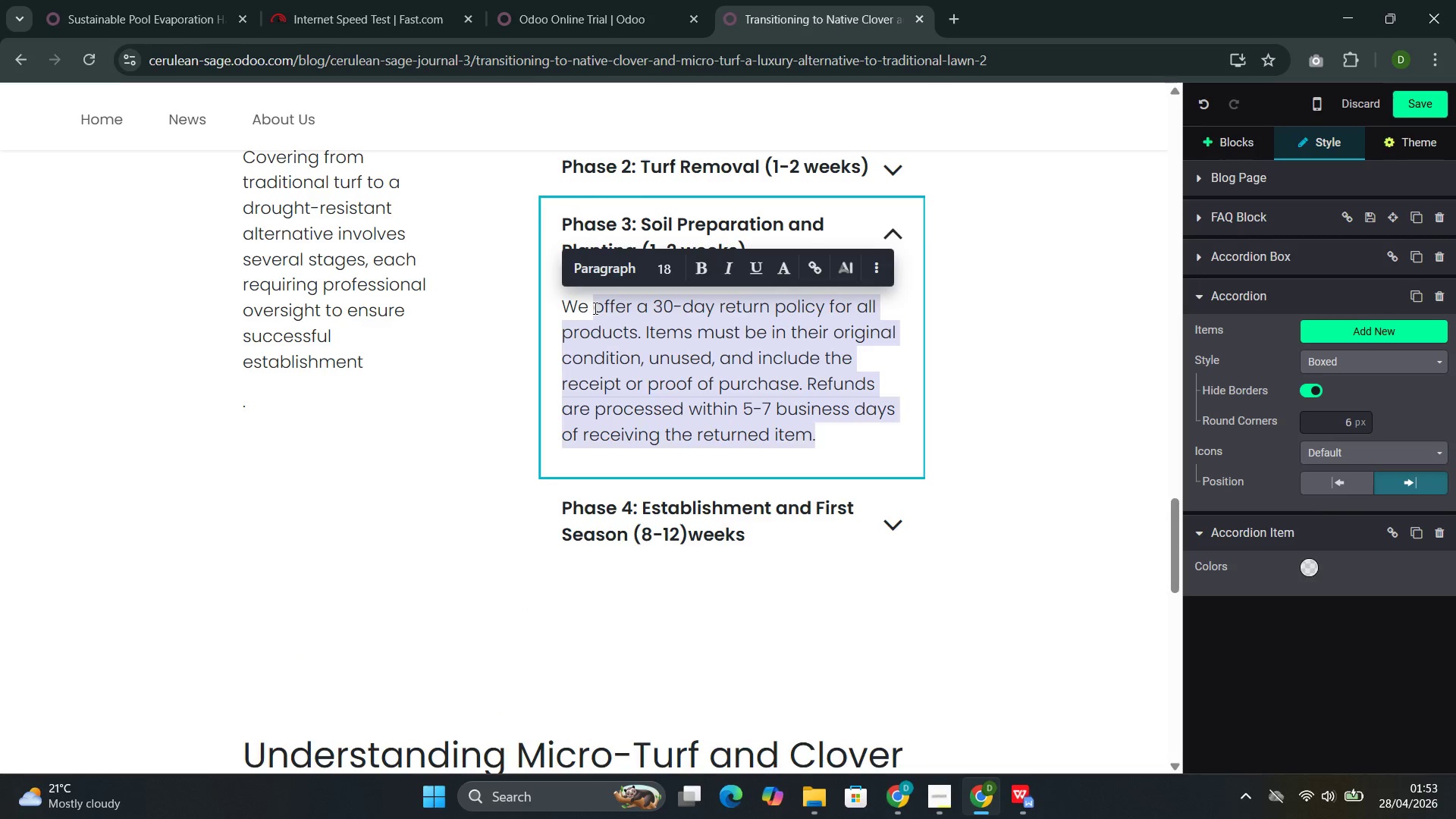 
key(Backspace)
 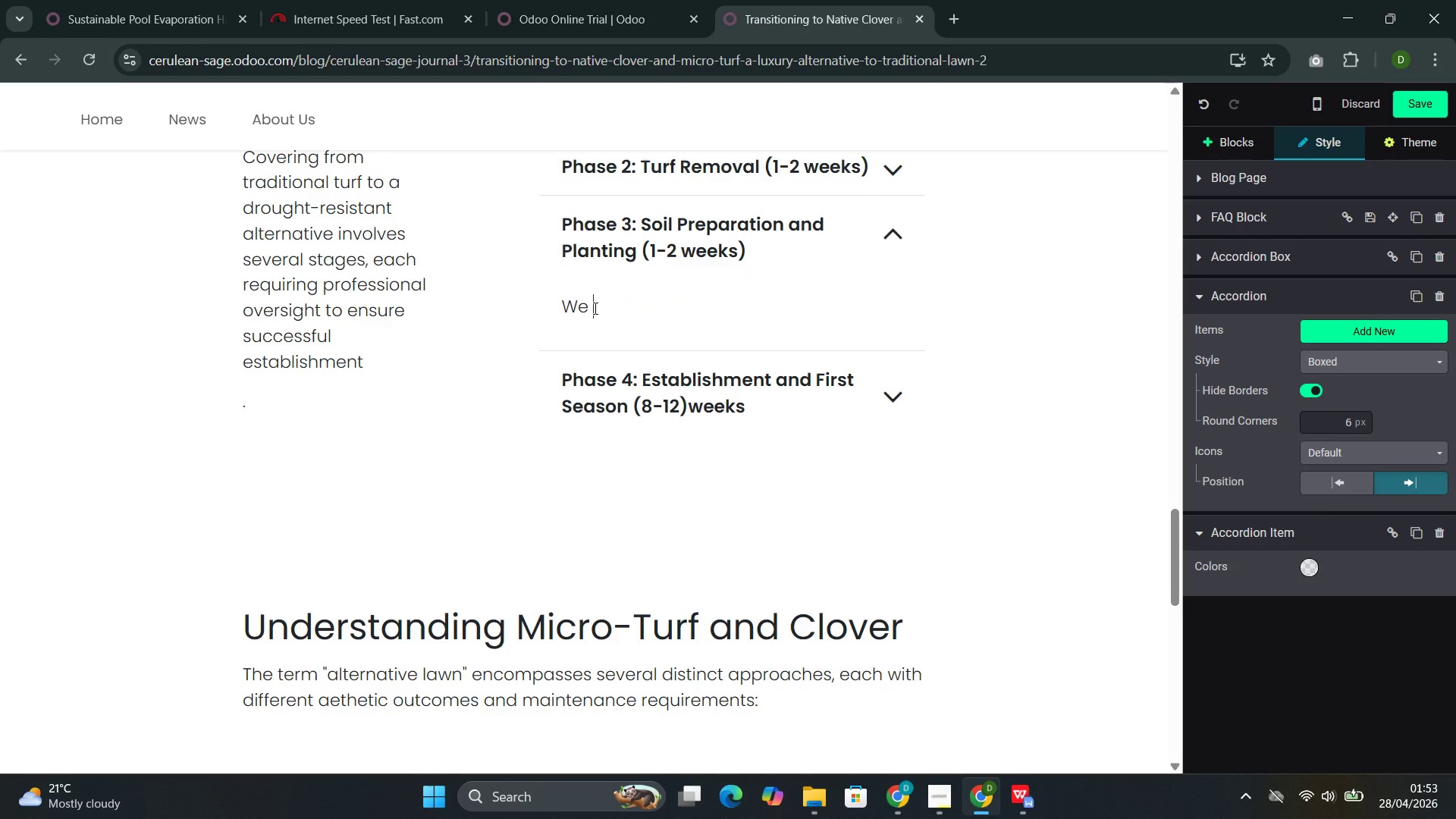 
key(Backspace)
 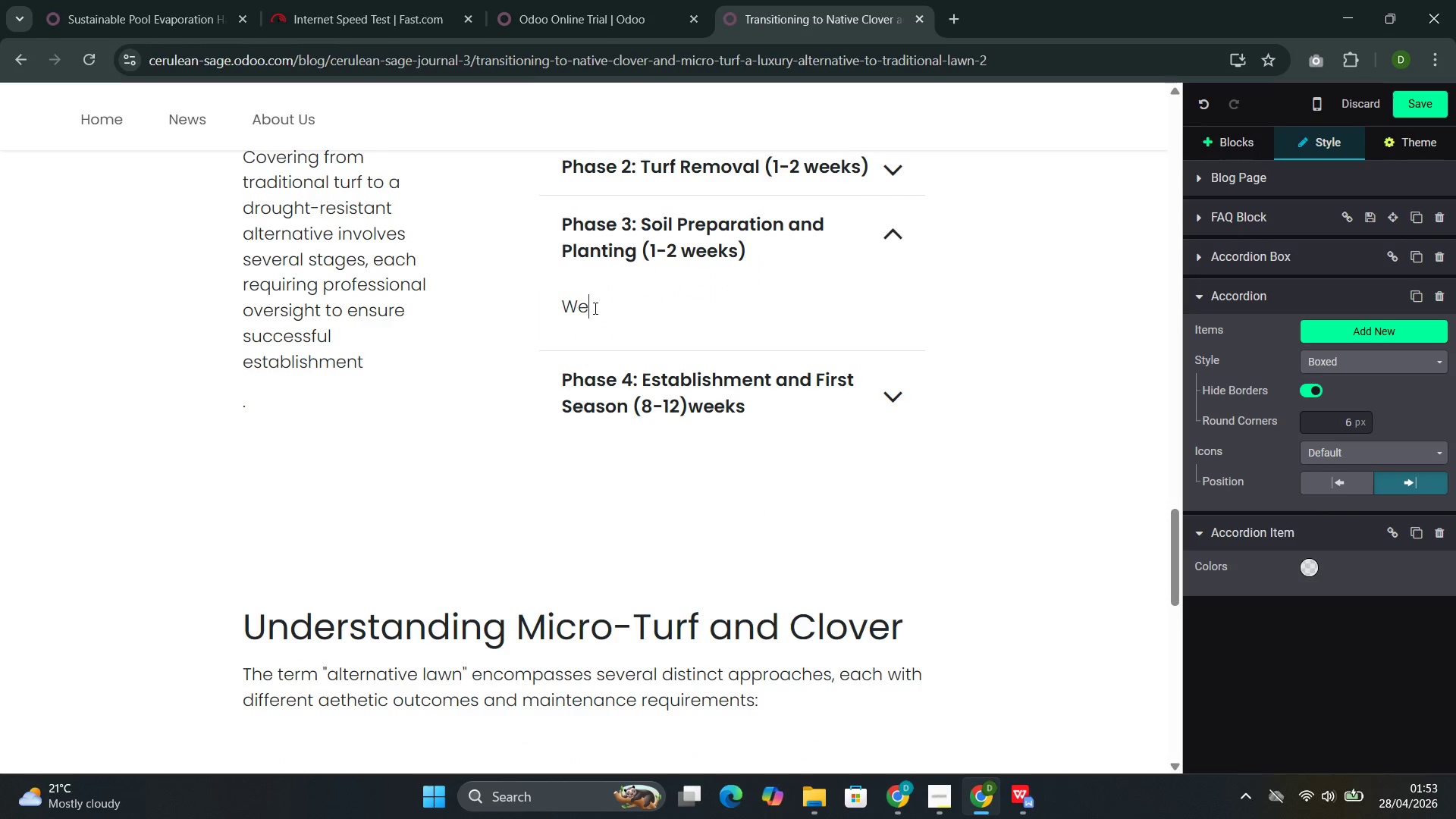 
key(Backspace)
 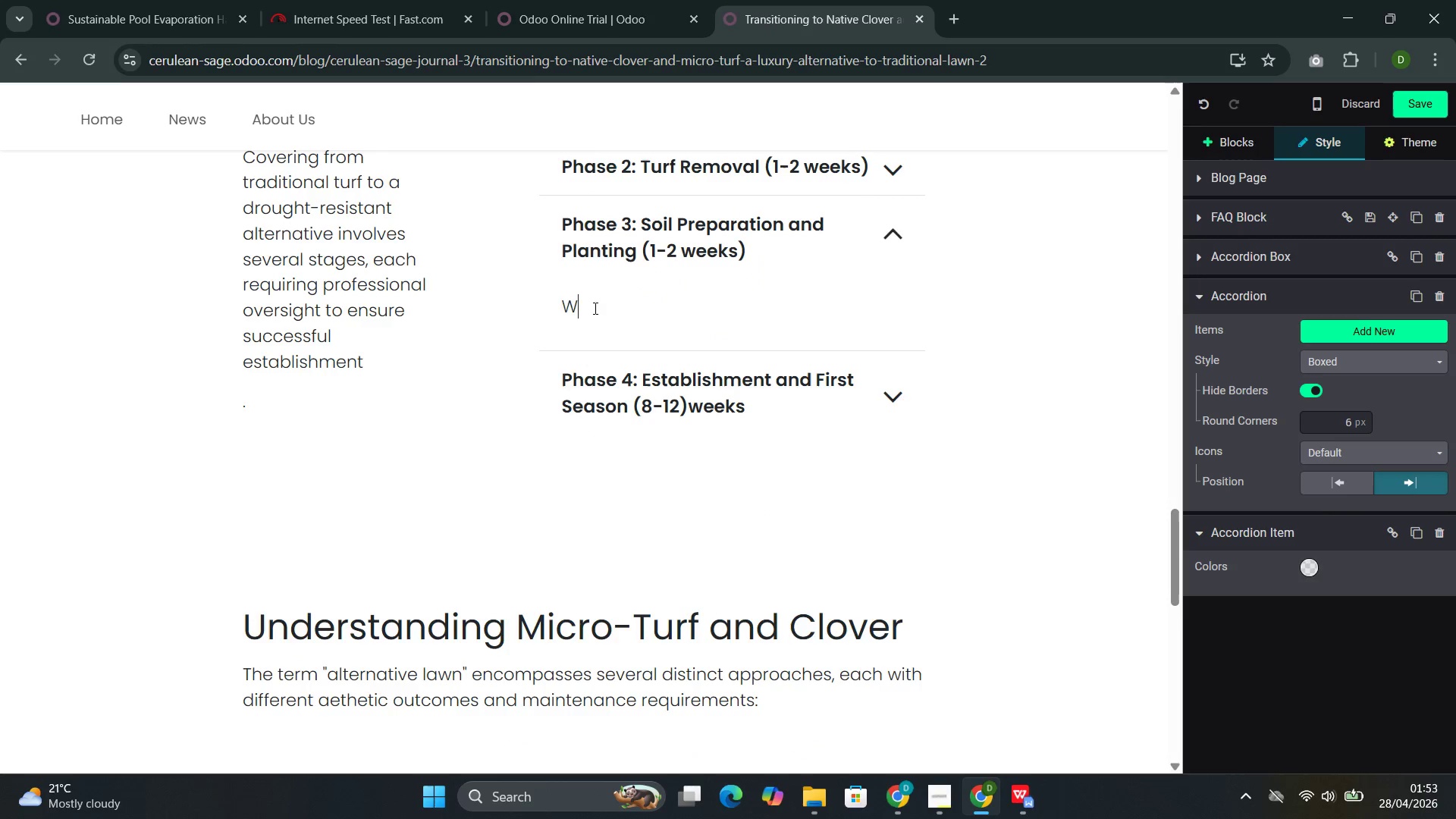 
key(Backspace)
 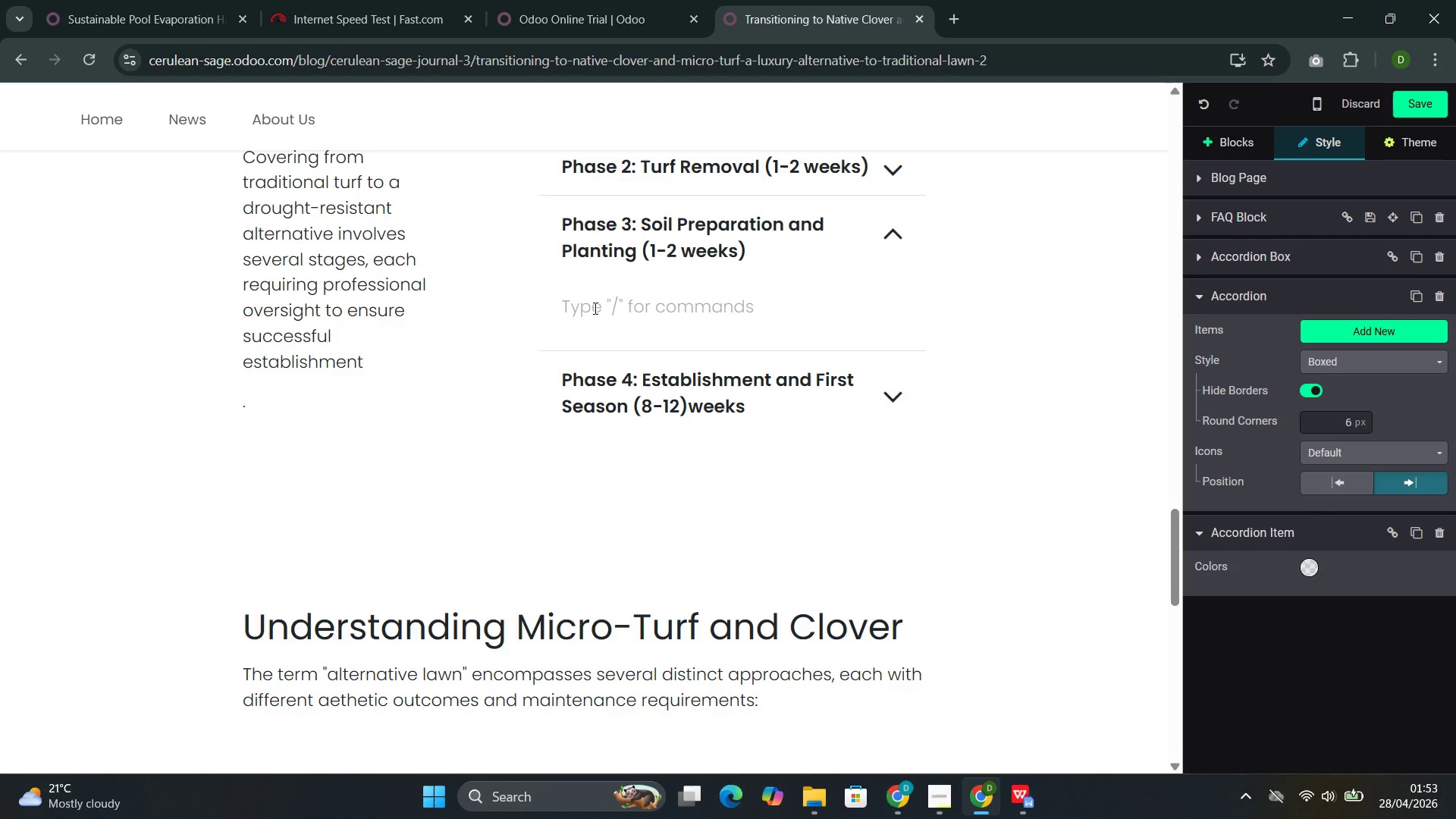 
type(Soil amendments based on phase 1 analysis are incrop)
 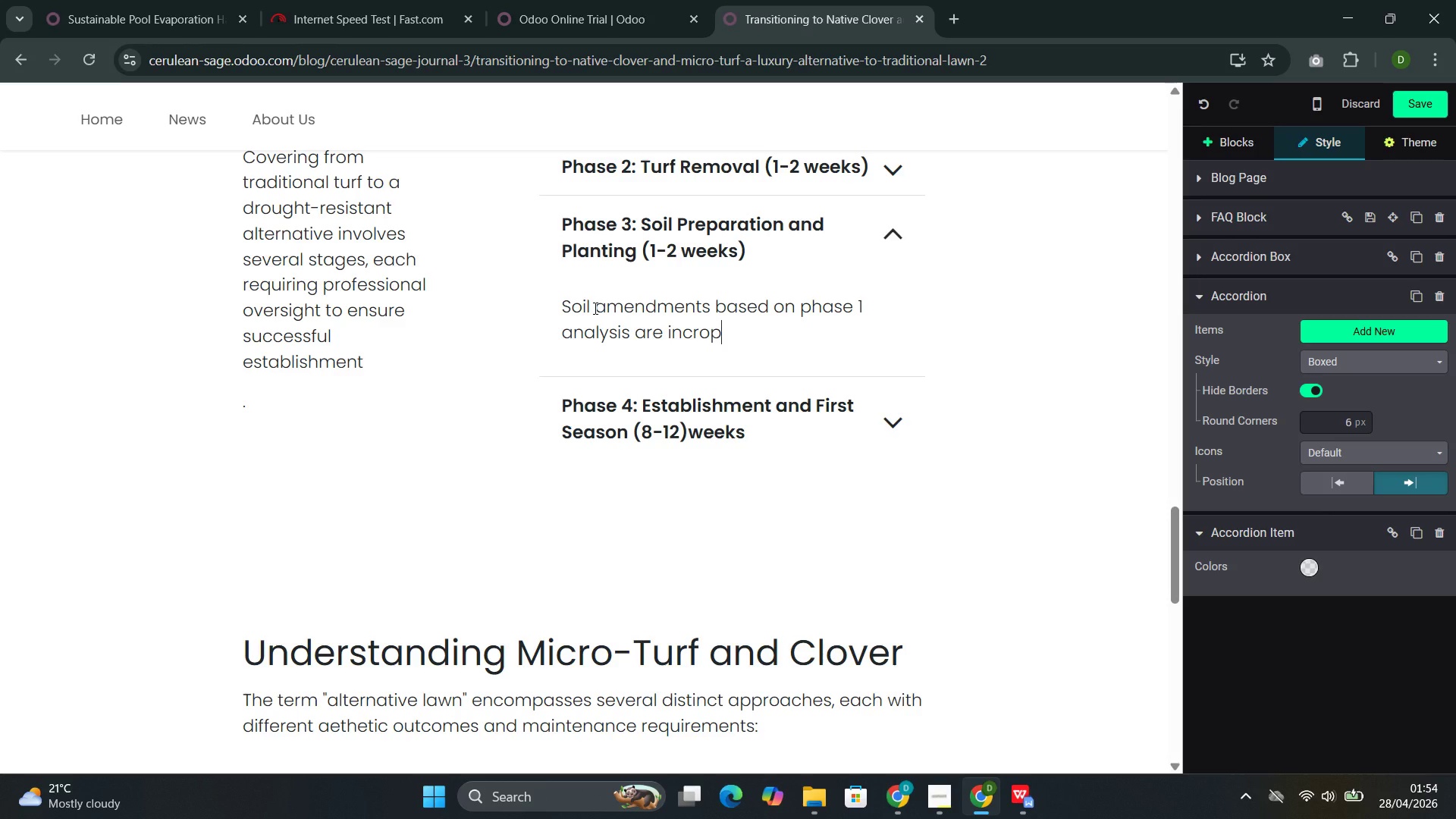 
key(Backspace)
key(Backspace)
key(Backspace)
type(orporated. Clover seed ot)
key(Backspace)
type(r micro-turf pu)
key(Backspace)
type(lugs are installed according to sap)
key(Backspace)
key(Backspace)
type(pacing requirements )
key(Backspace)
type(. Initial irrigation is critucal during this ea)
key(Backspace)
type(stablisj)
key(Backspace)
type(hment window )
key(Backspace)
type(.)
 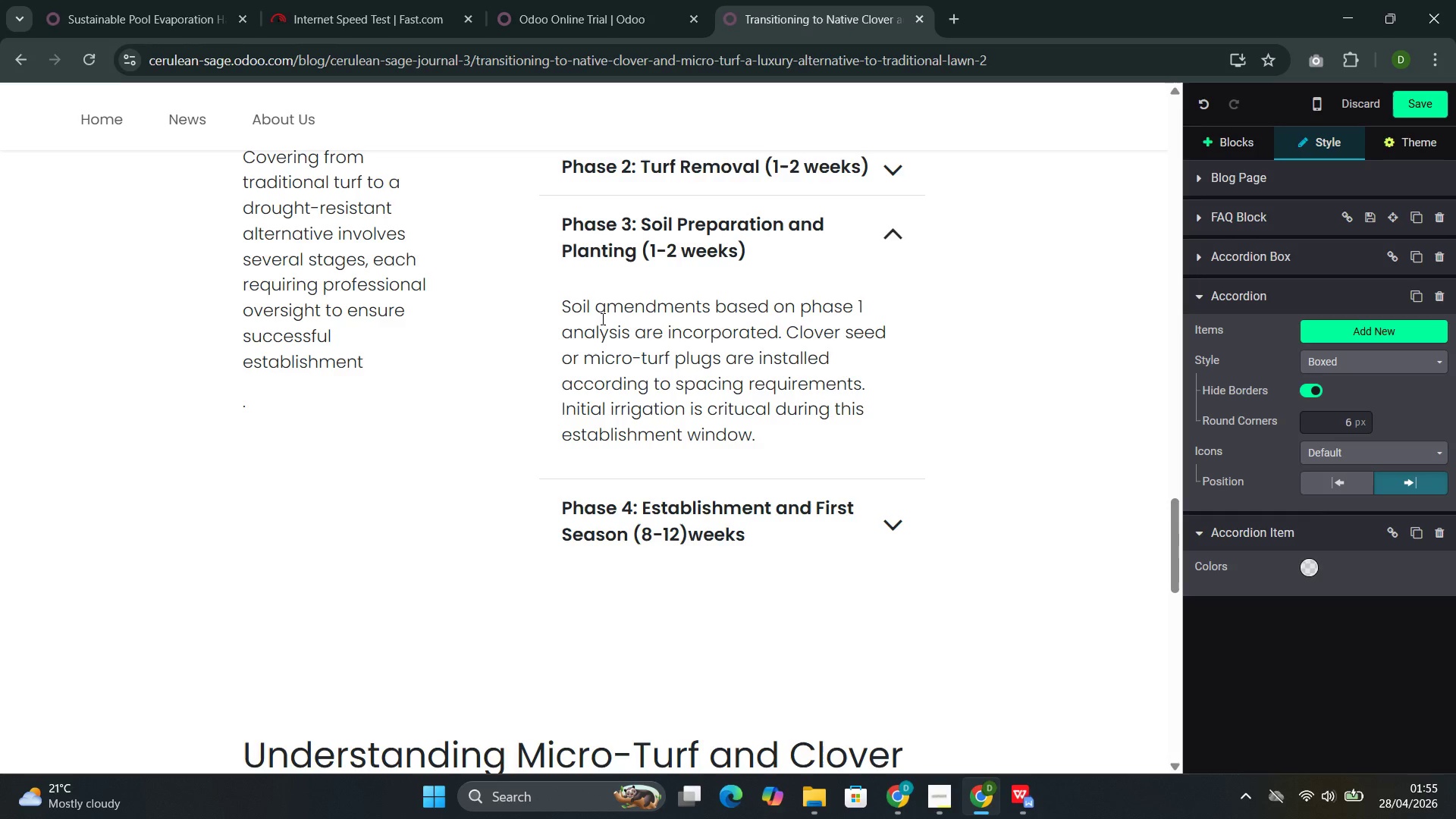 
left_click([791, 525])
 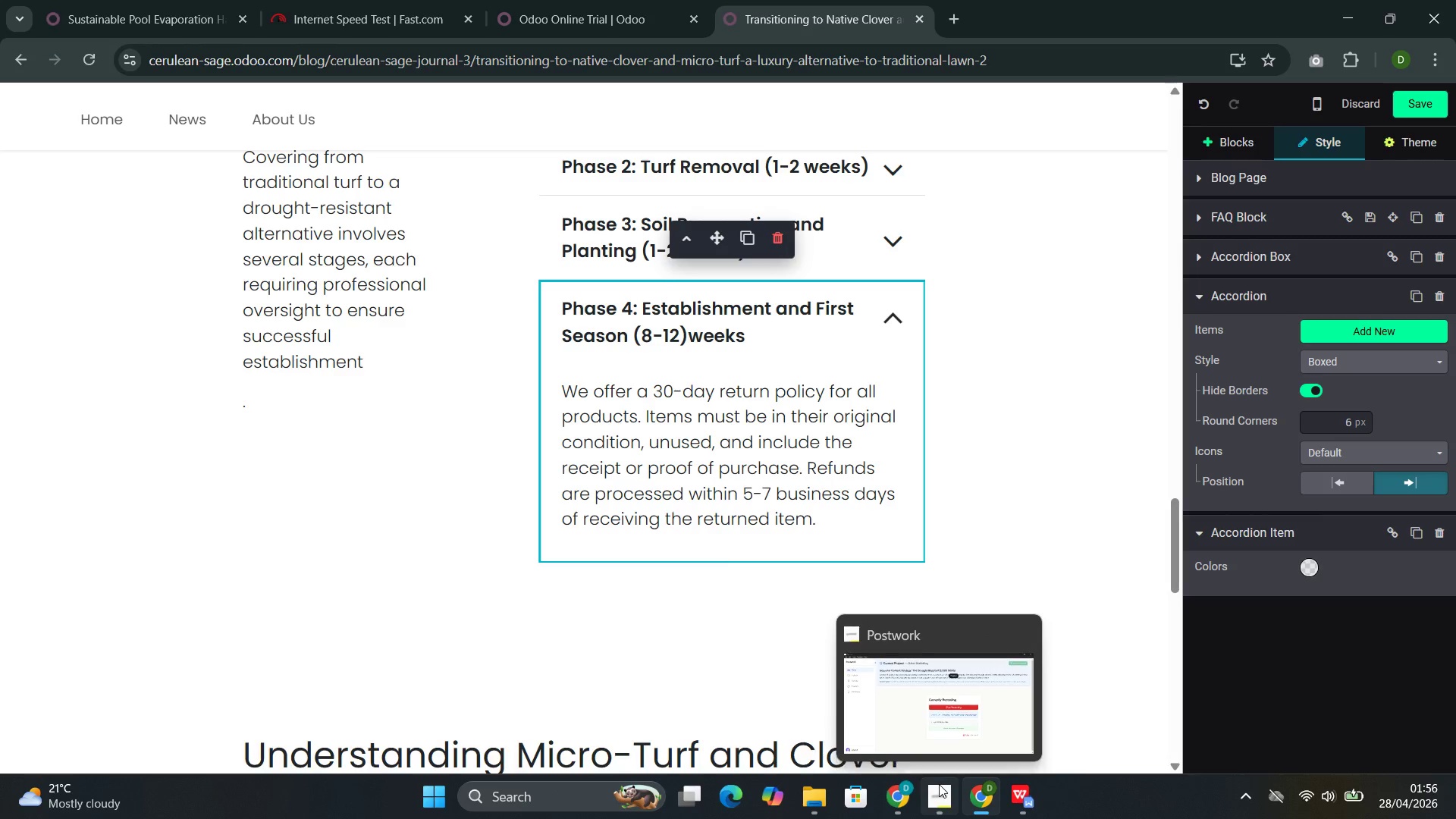 
left_click([905, 723])
 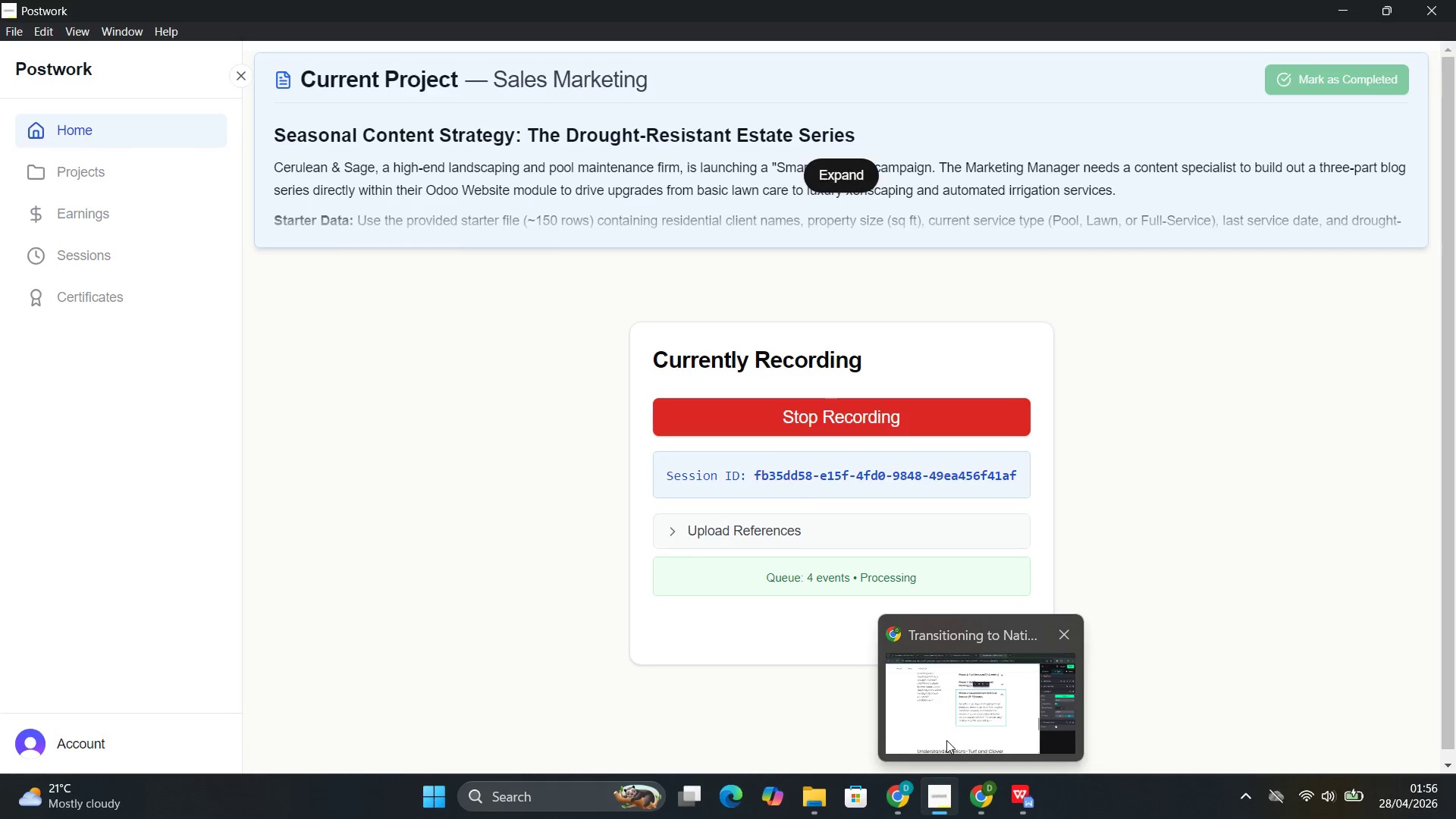 
left_click([922, 723])
 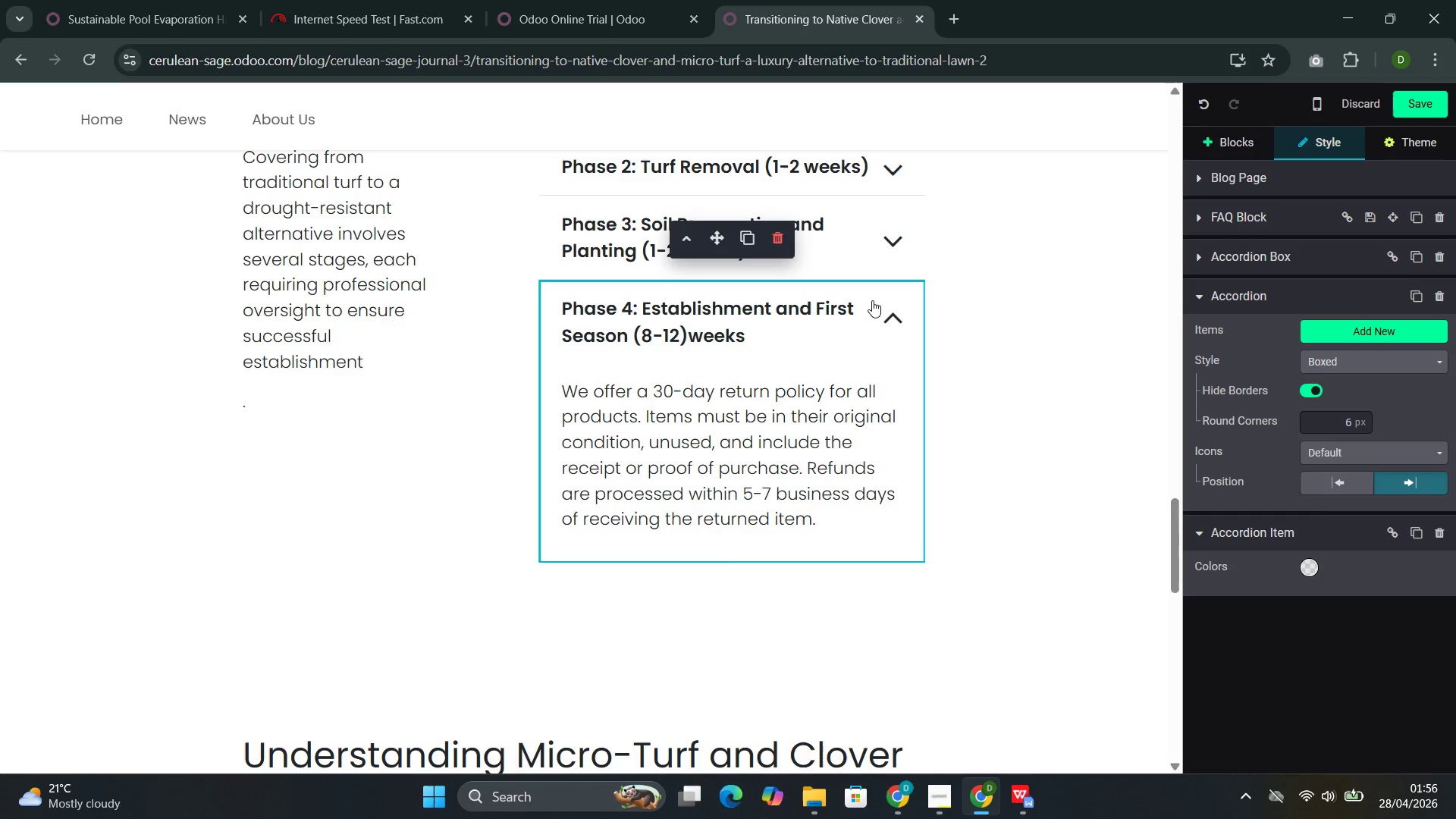 
left_click([849, 310])
 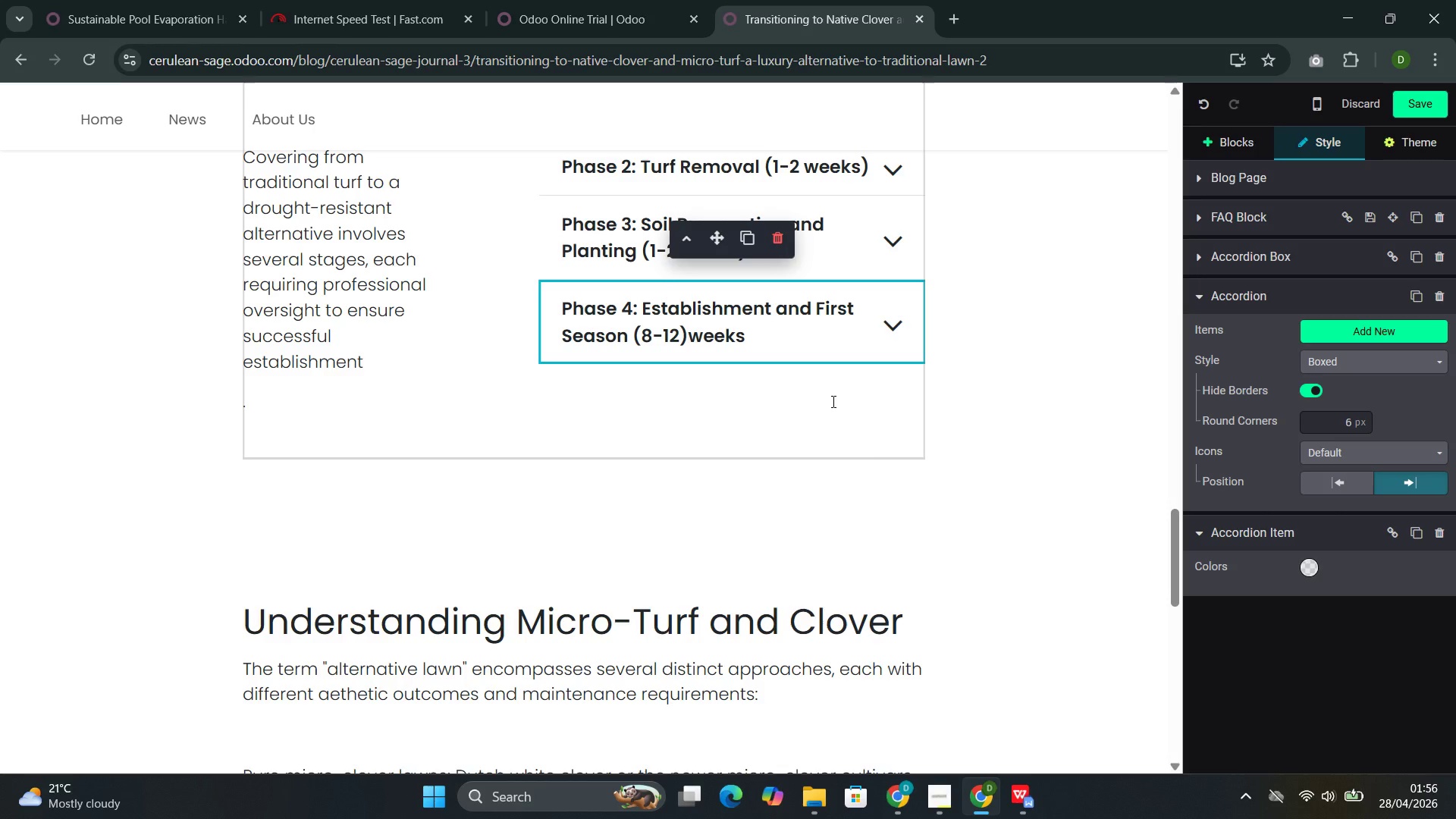 
wait(5.47)
 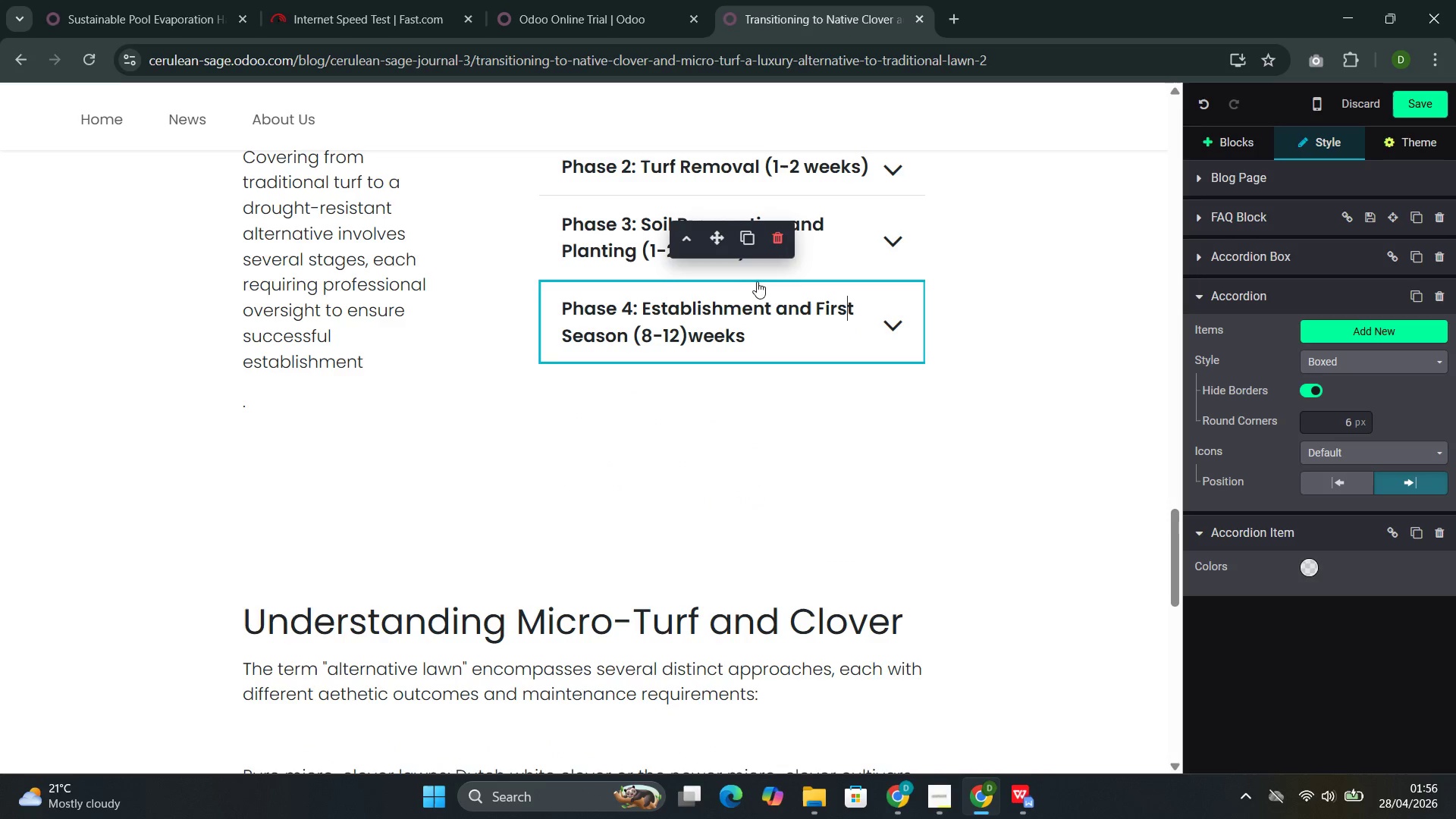 
left_click([792, 342])
 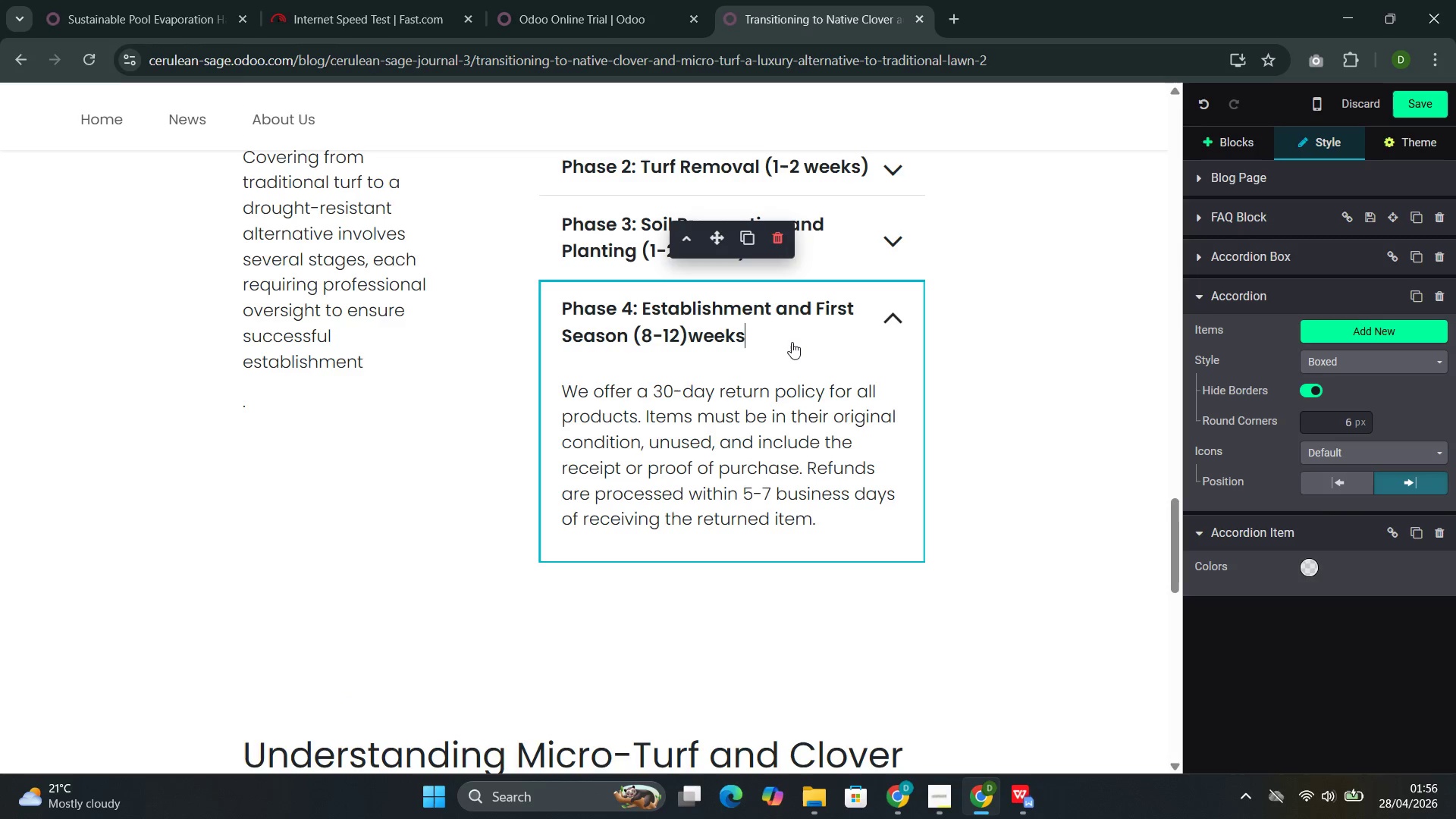 
wait(6.25)
 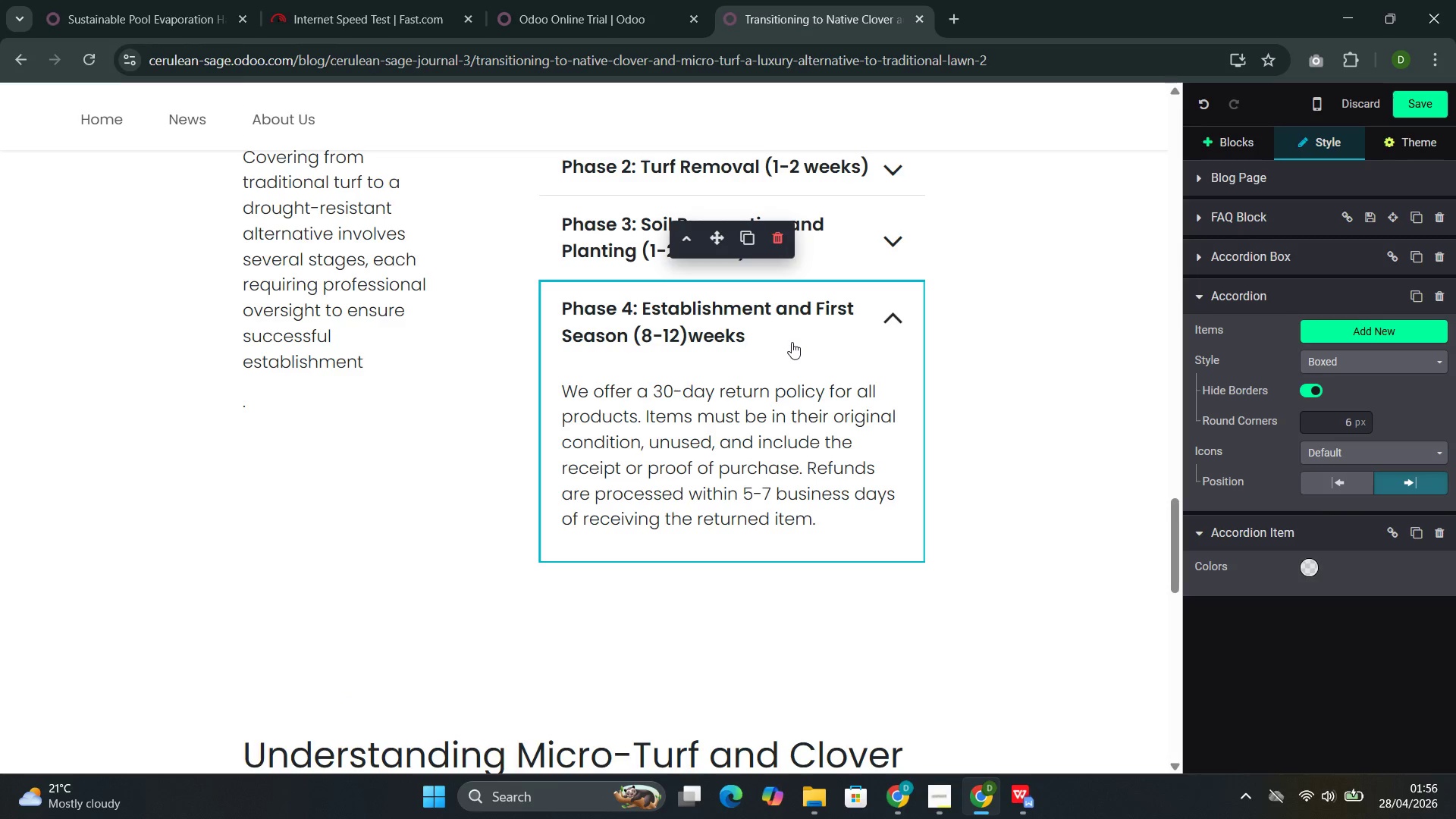 
left_click([808, 481])
 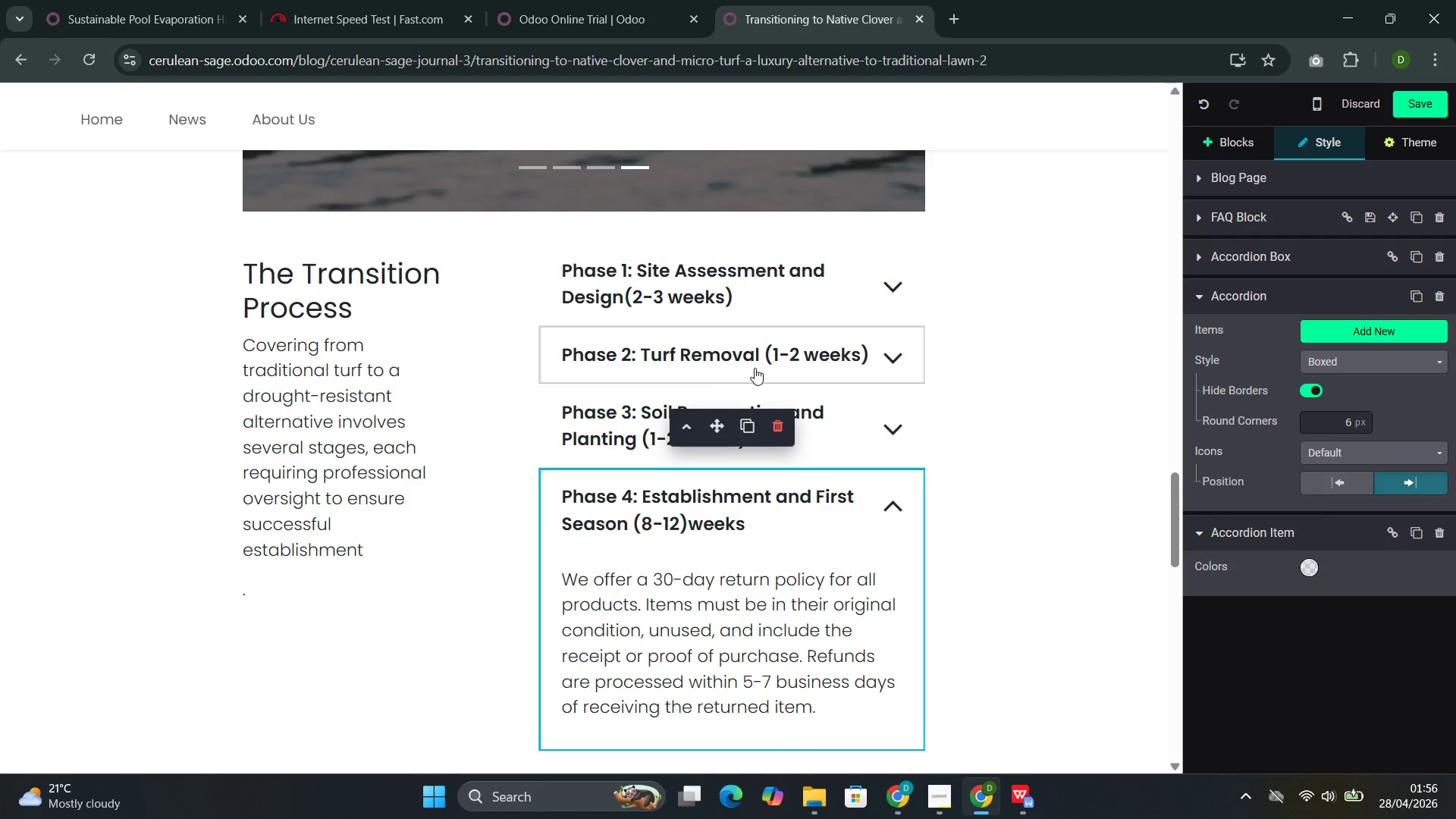 
left_click([616, 413])
 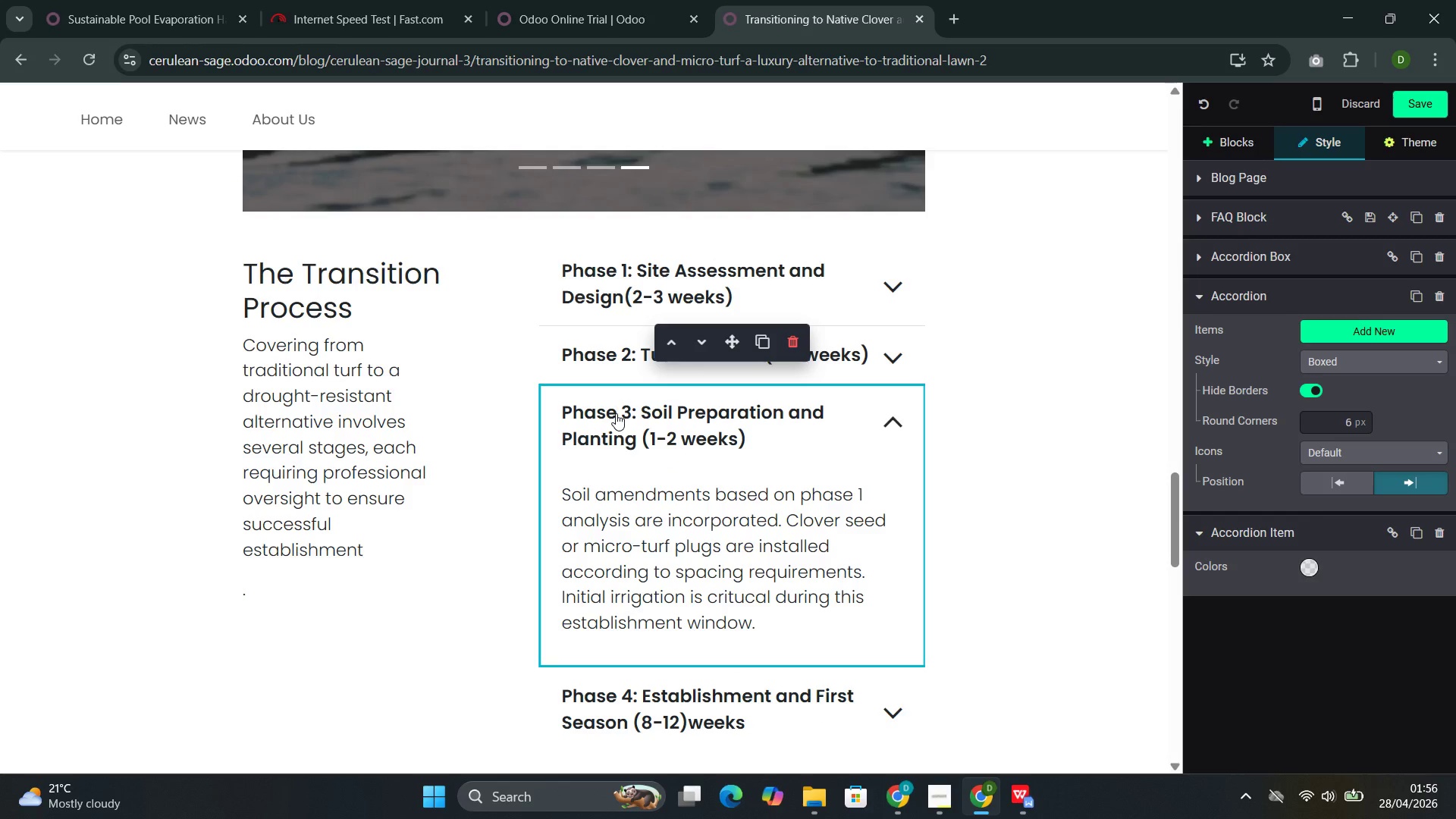 
wait(7.83)
 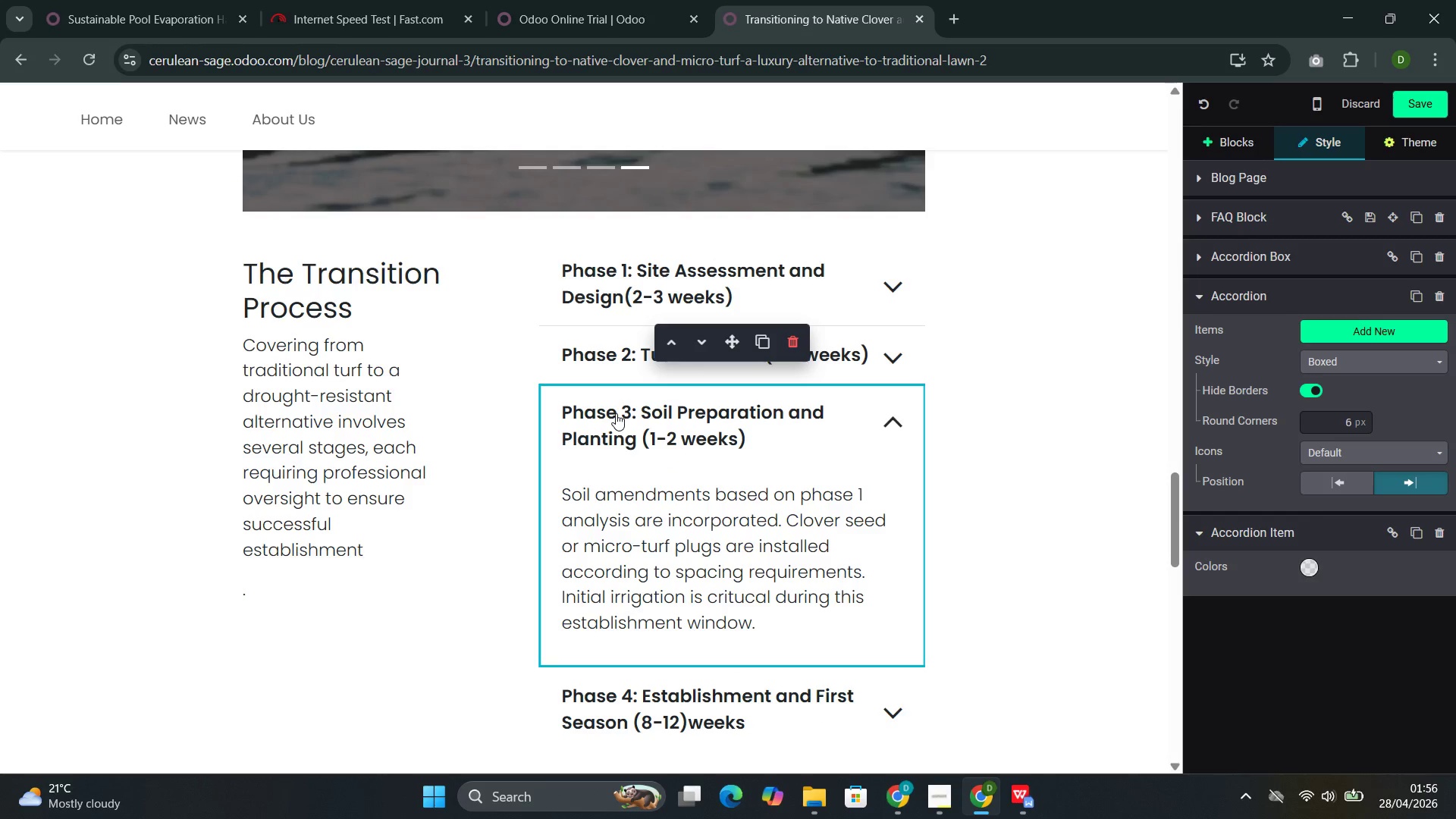 
left_click([745, 564])
 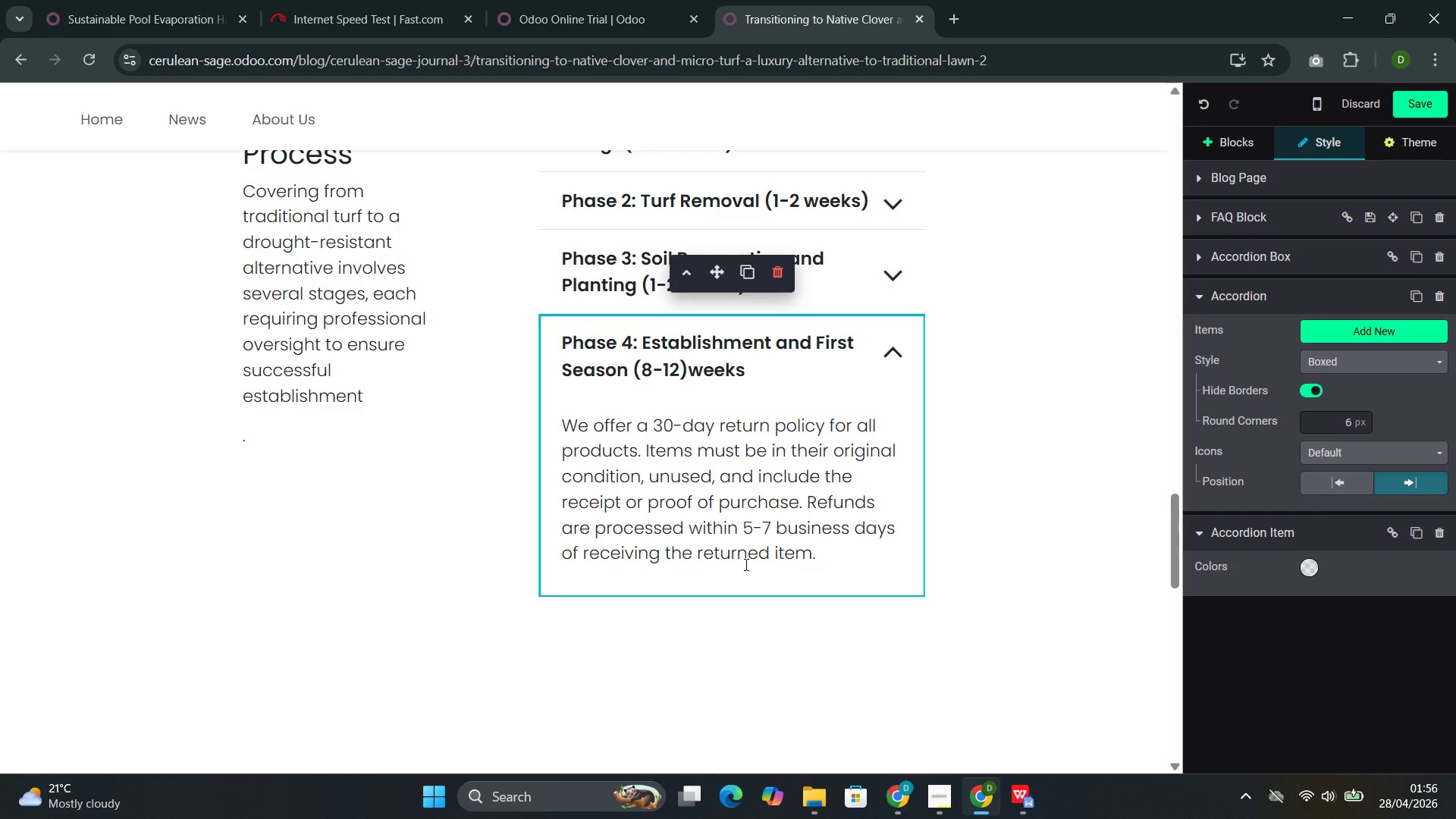 
wait(16.34)
 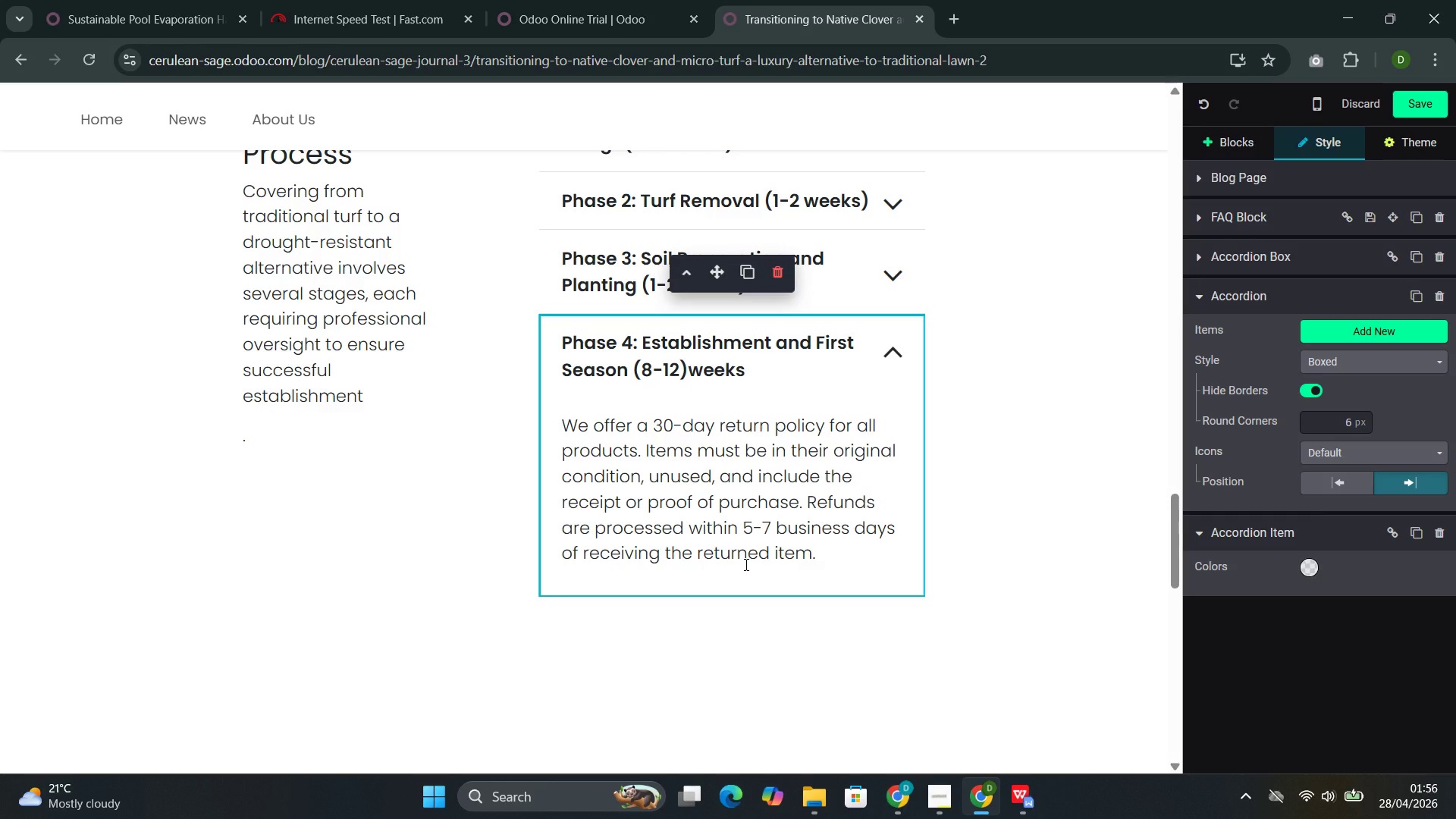 
left_click([854, 372])
 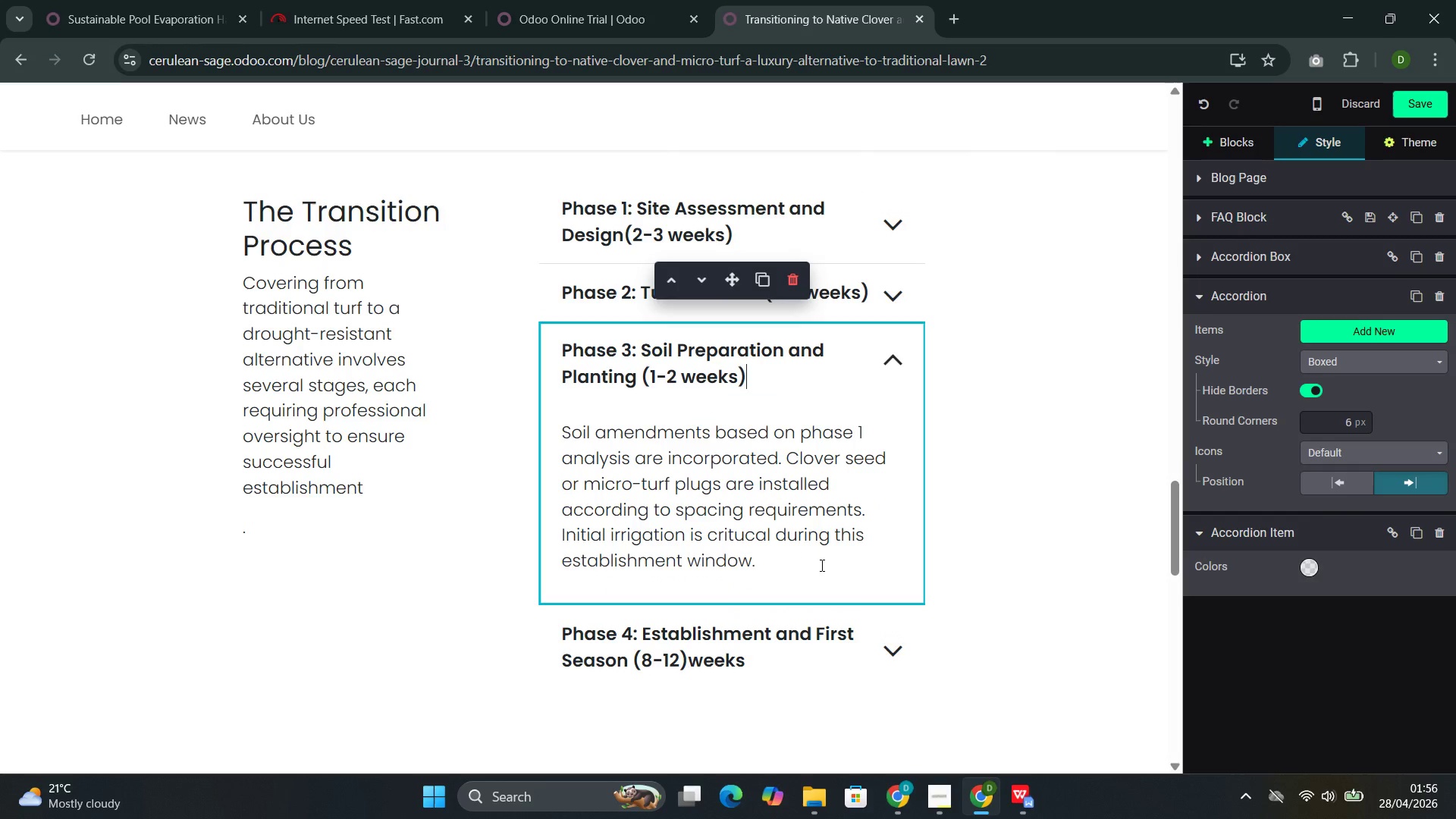 
left_click([720, 413])
 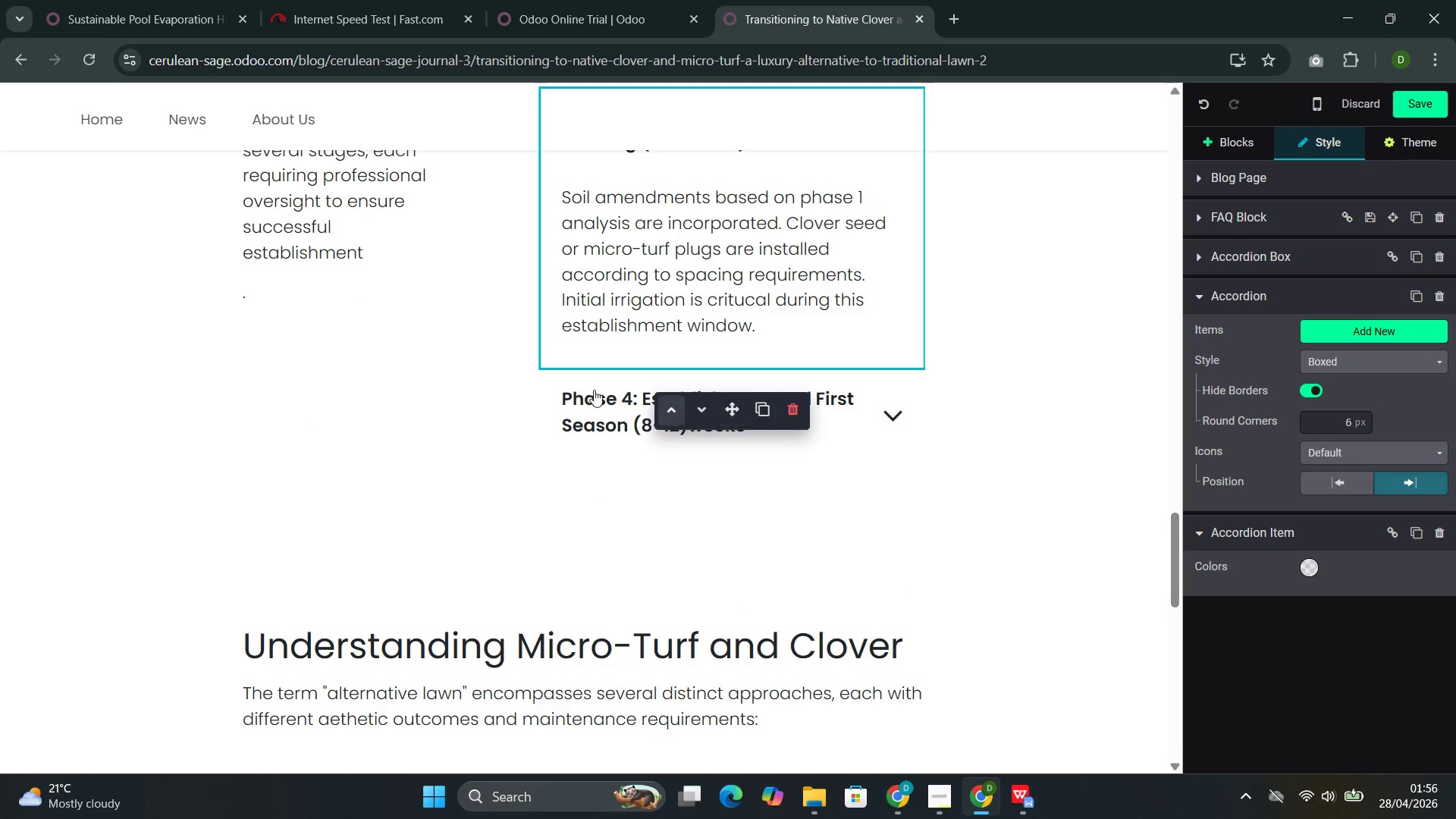 
left_click([564, 399])
 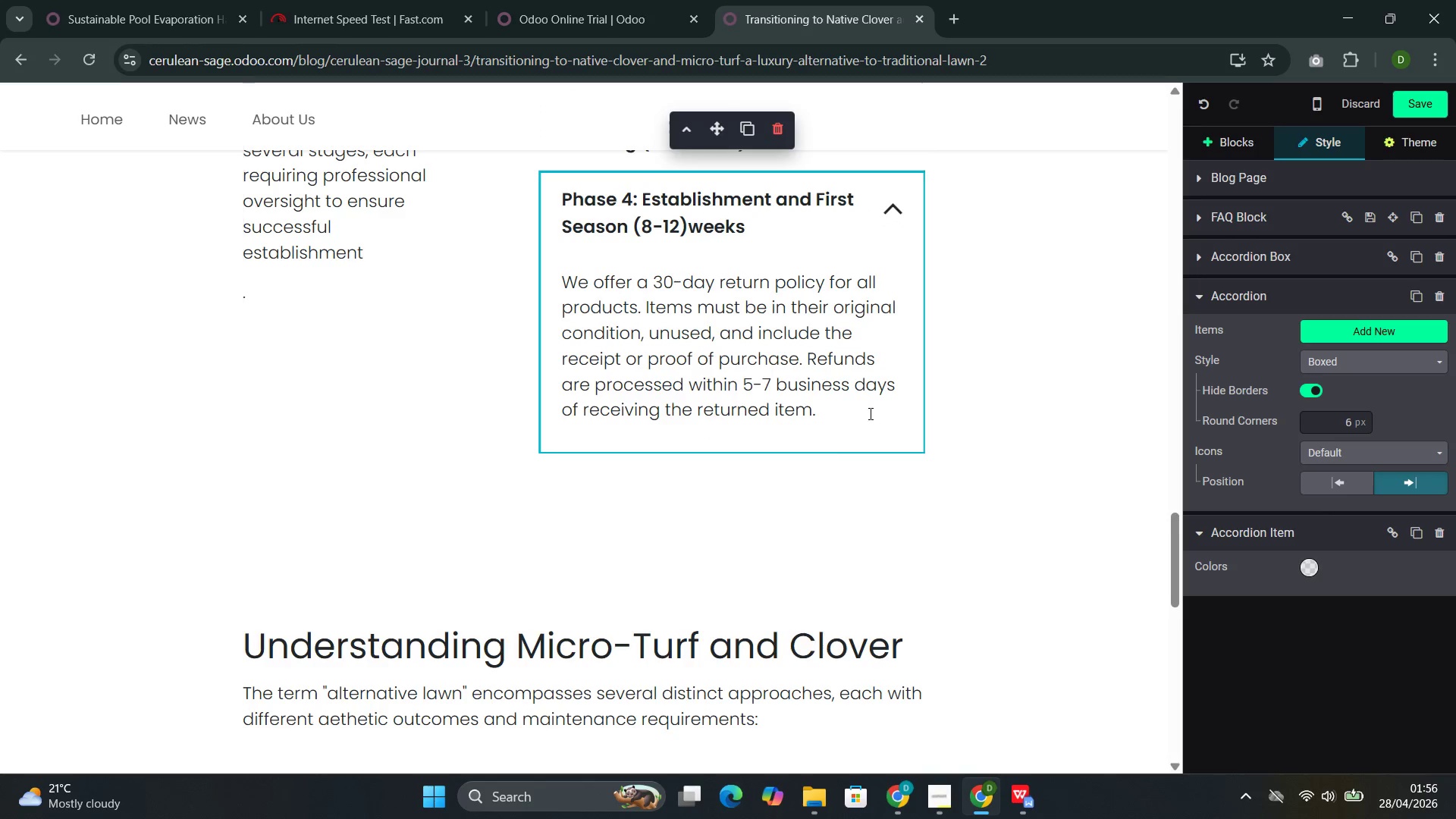 
left_click([871, 414])
 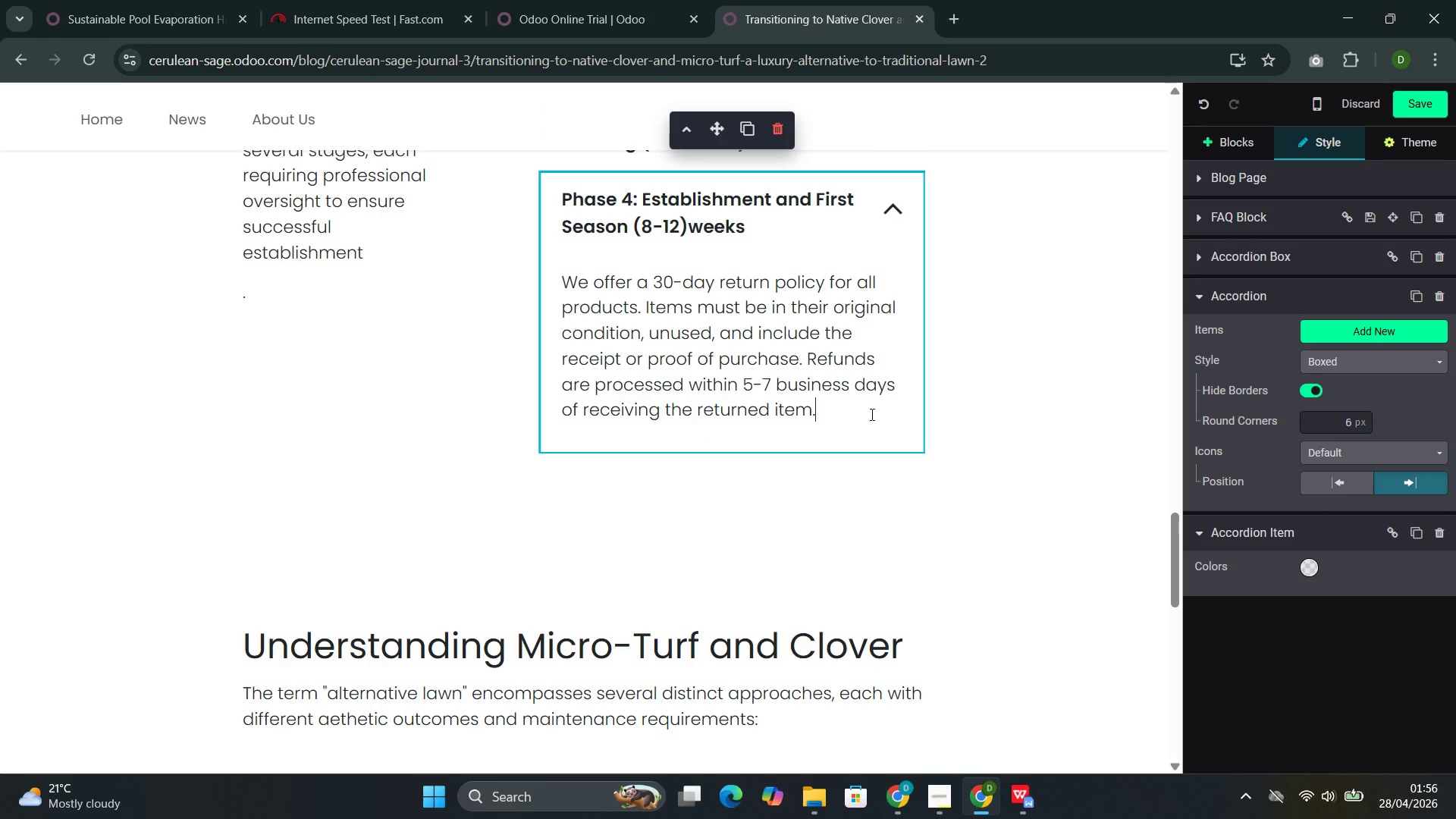 
left_click_drag(start_coordinate=[871, 414], to_coordinate=[553, 287])
 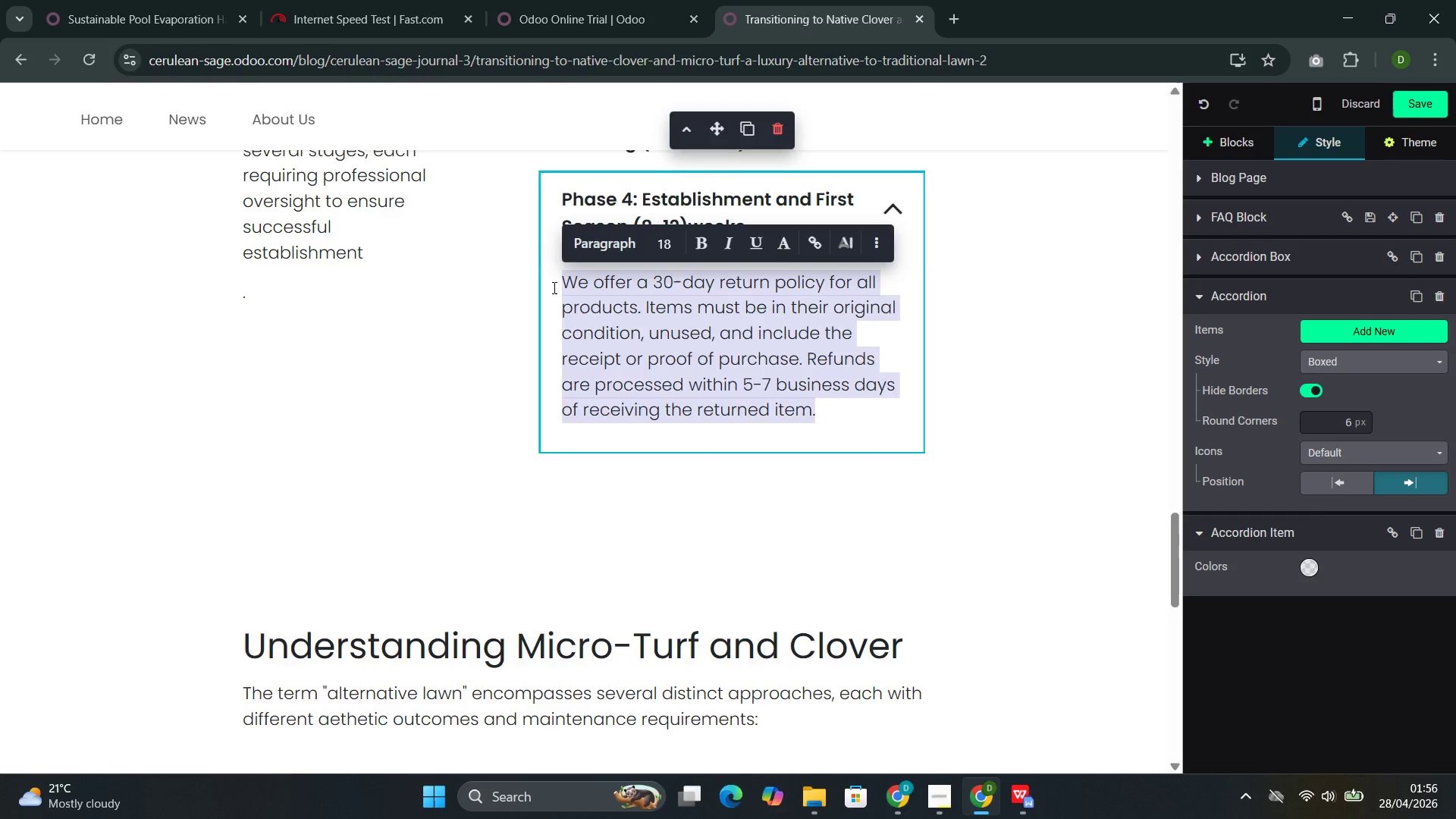 
key(Backspace)
 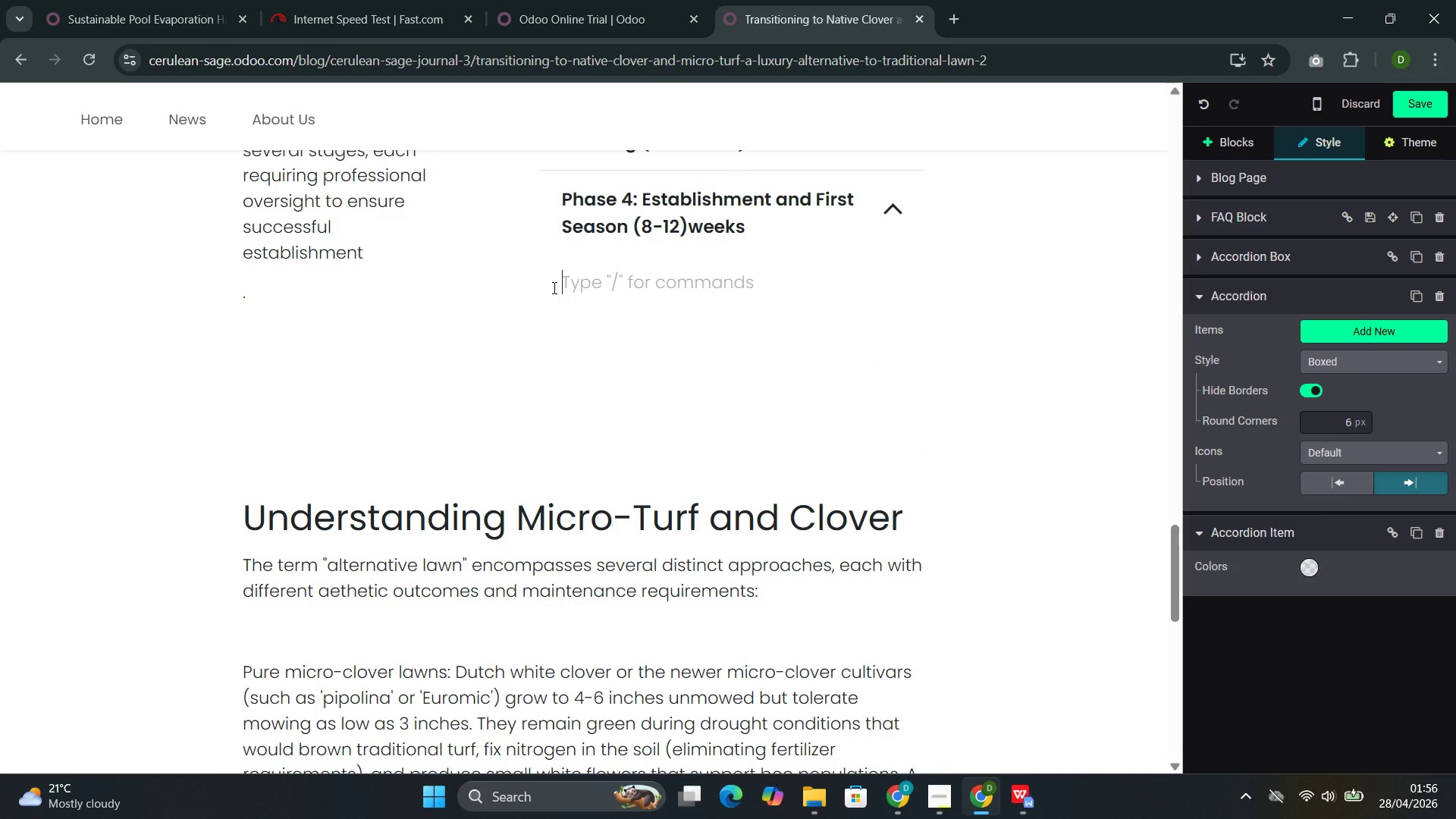 
key(Shift+ShiftLeft)
 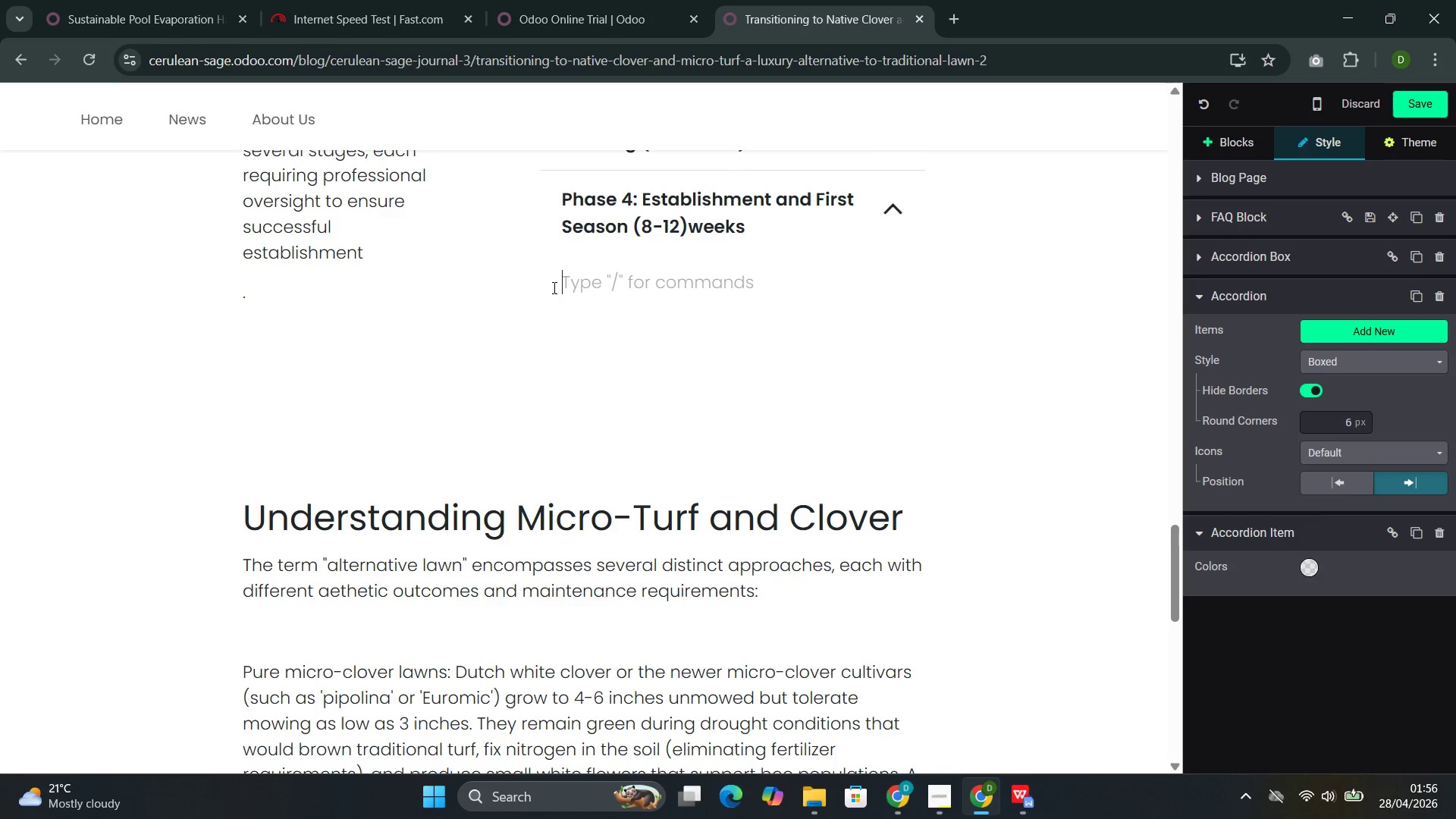 
left_click([553, 287])
 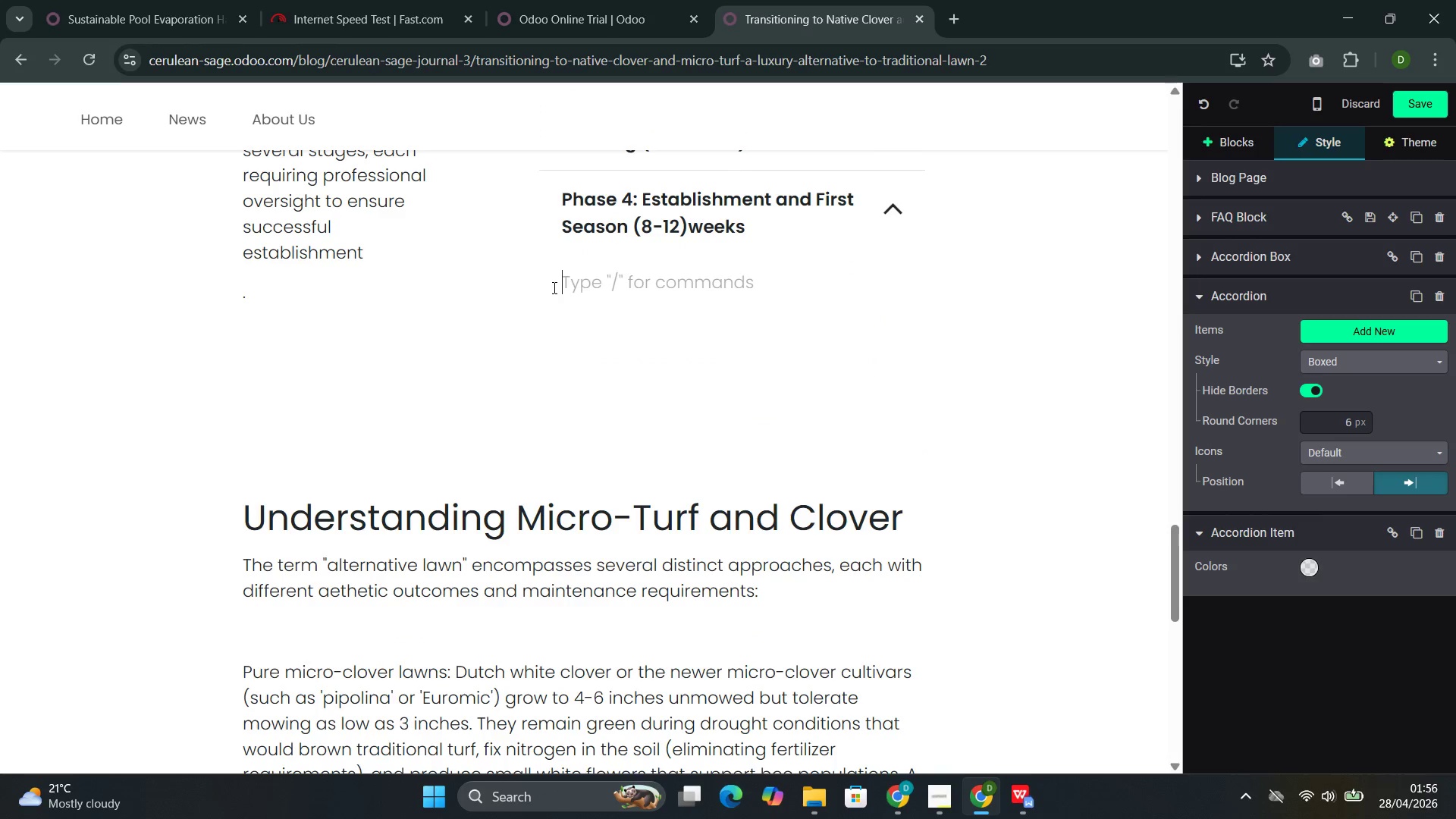 
type(The new lawn requires consistent moisture )
 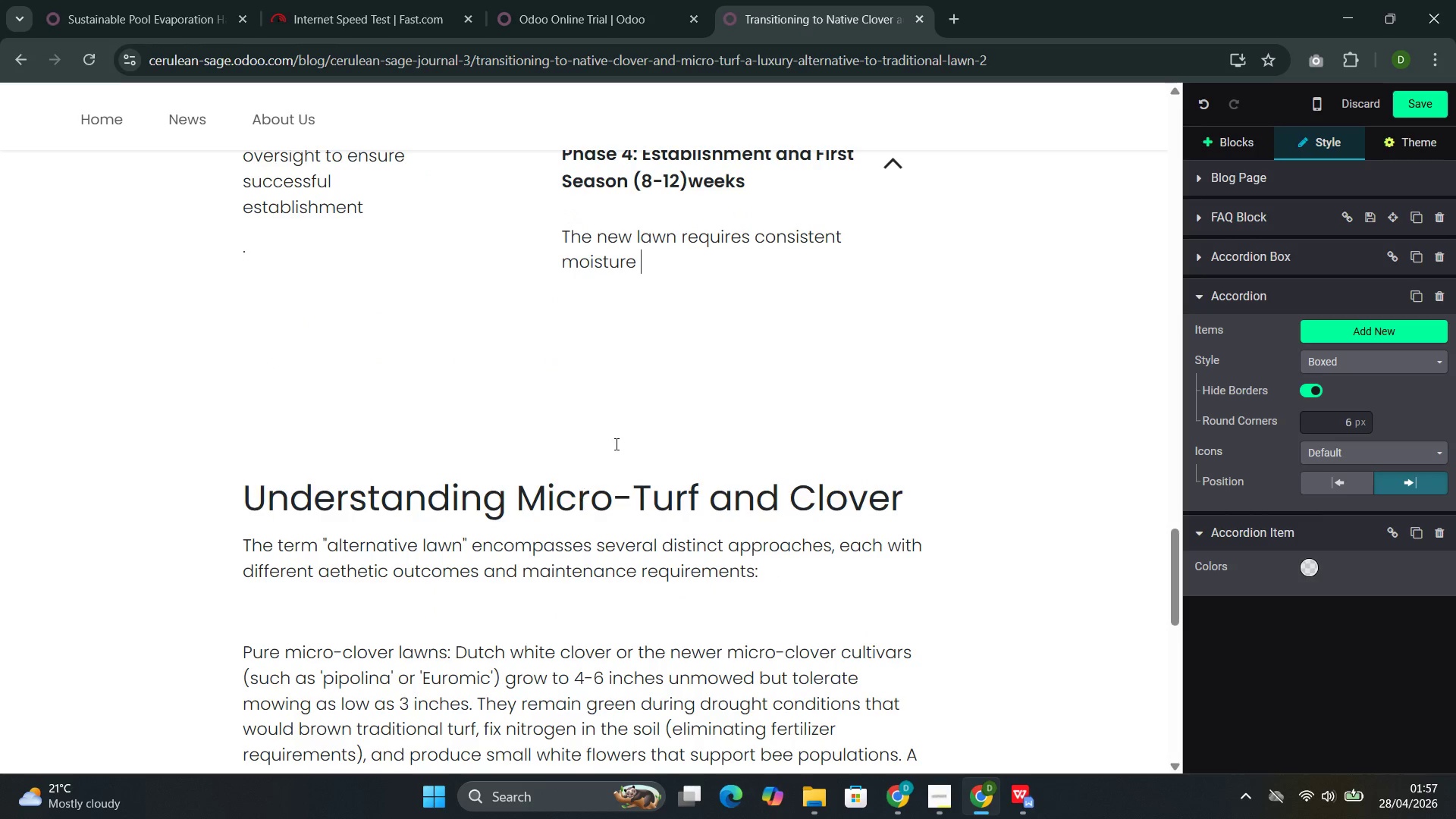 
left_click([667, 251])
 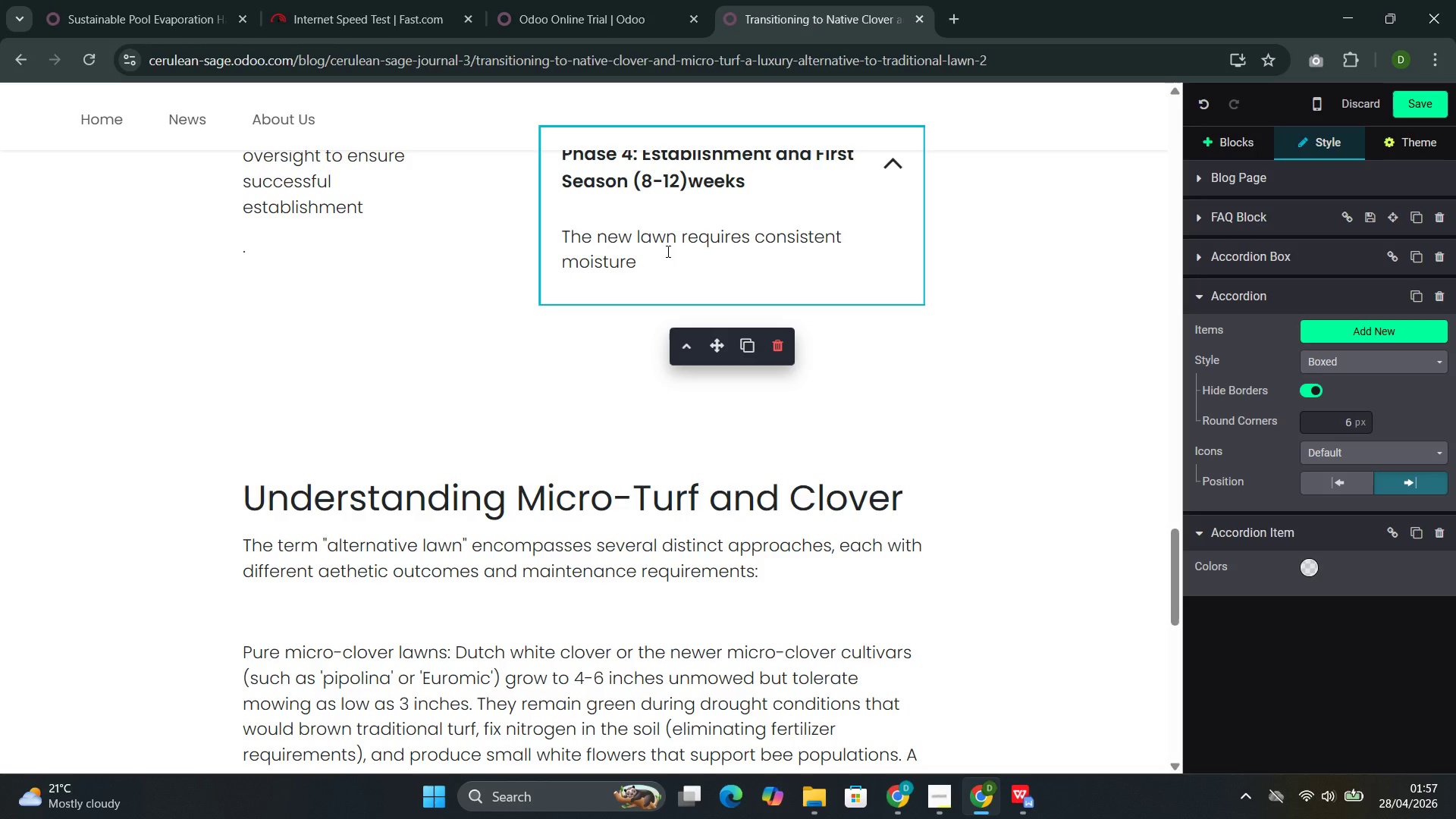 
type(during germination and early growth. Once estabili)
key(Backspace)
key(Backspace)
key(Backspace)
type(lished )
key(Backspace)
type(, irrigatu)
key(Backspace)
type(ion is reduced dramatically )
key(Backspace)
type(--often by 69)
key(Backspace)
type(0-80% compared ti)
key(Backspace)
type(on)
key(Backspace)
type( the previous turf requirement )
key(Backspace)
type(. Weed management dut)
key(Backspace)
type(ring this pahse focuses on manual removal rather than chemicla )
key(Backspace)
key(Backspace)
key(Backspace)
type(al intervention )
key(Backspace)
type(.)
 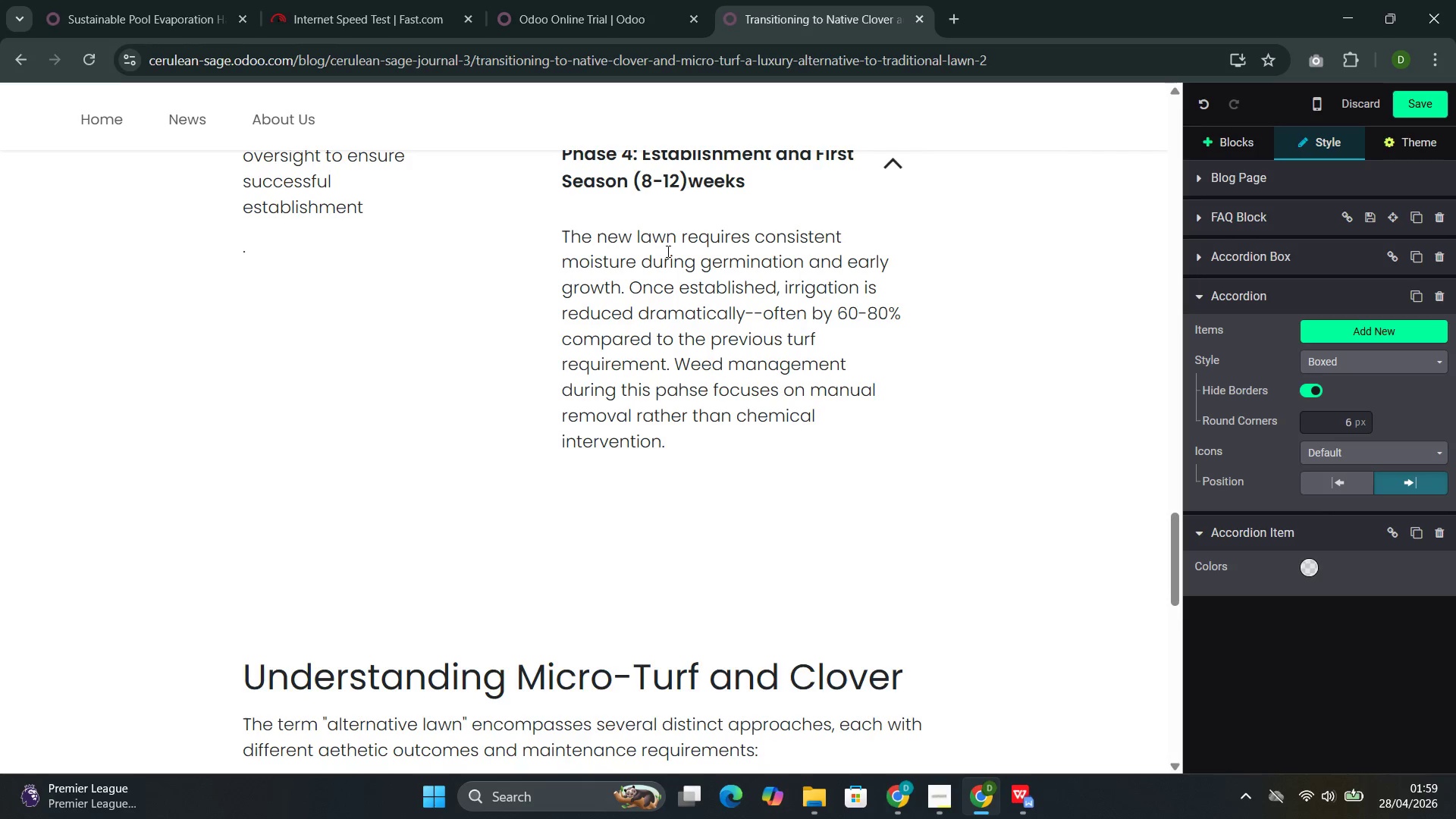 
left_click([832, 259])
 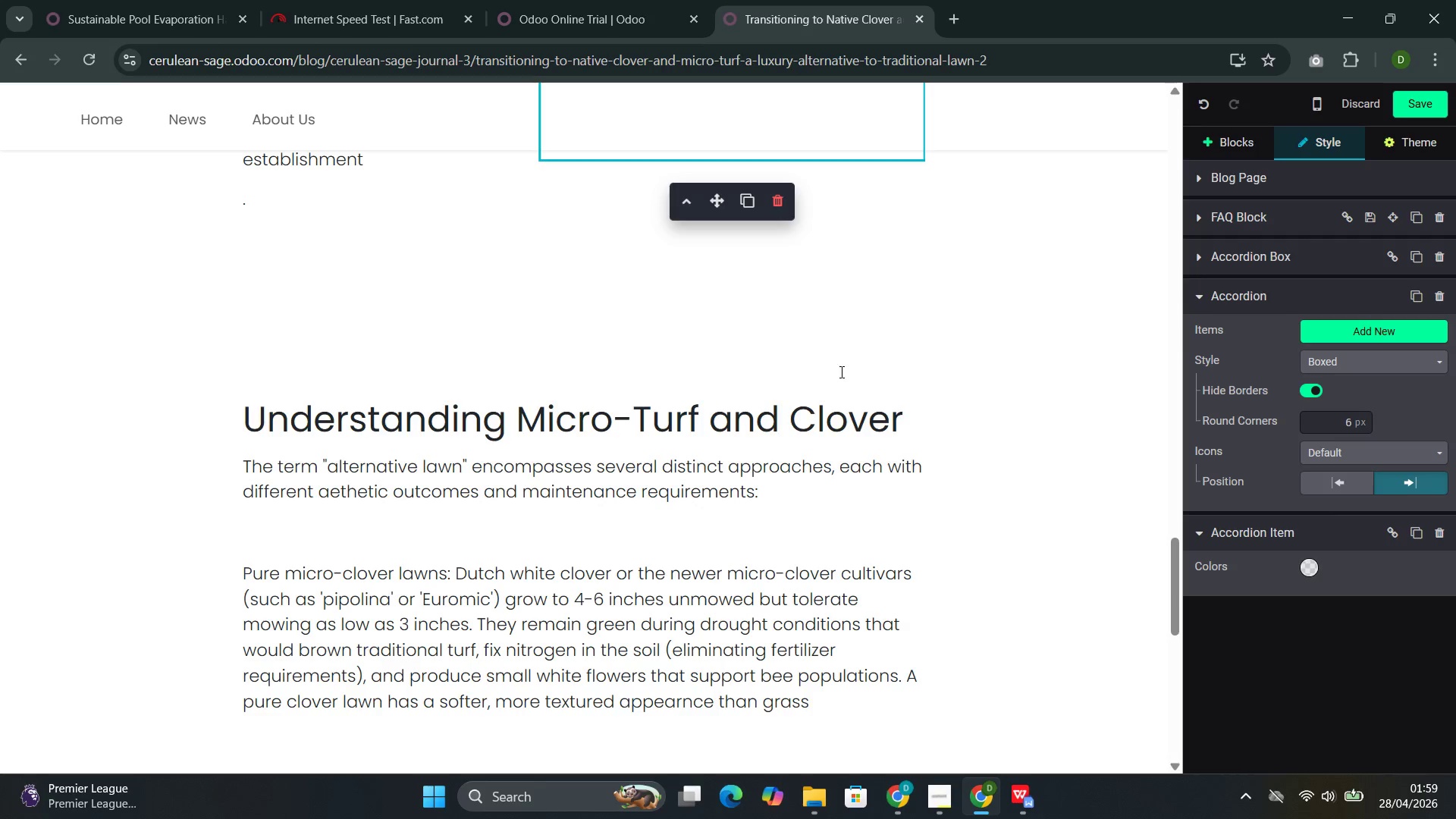 
wait(5.09)
 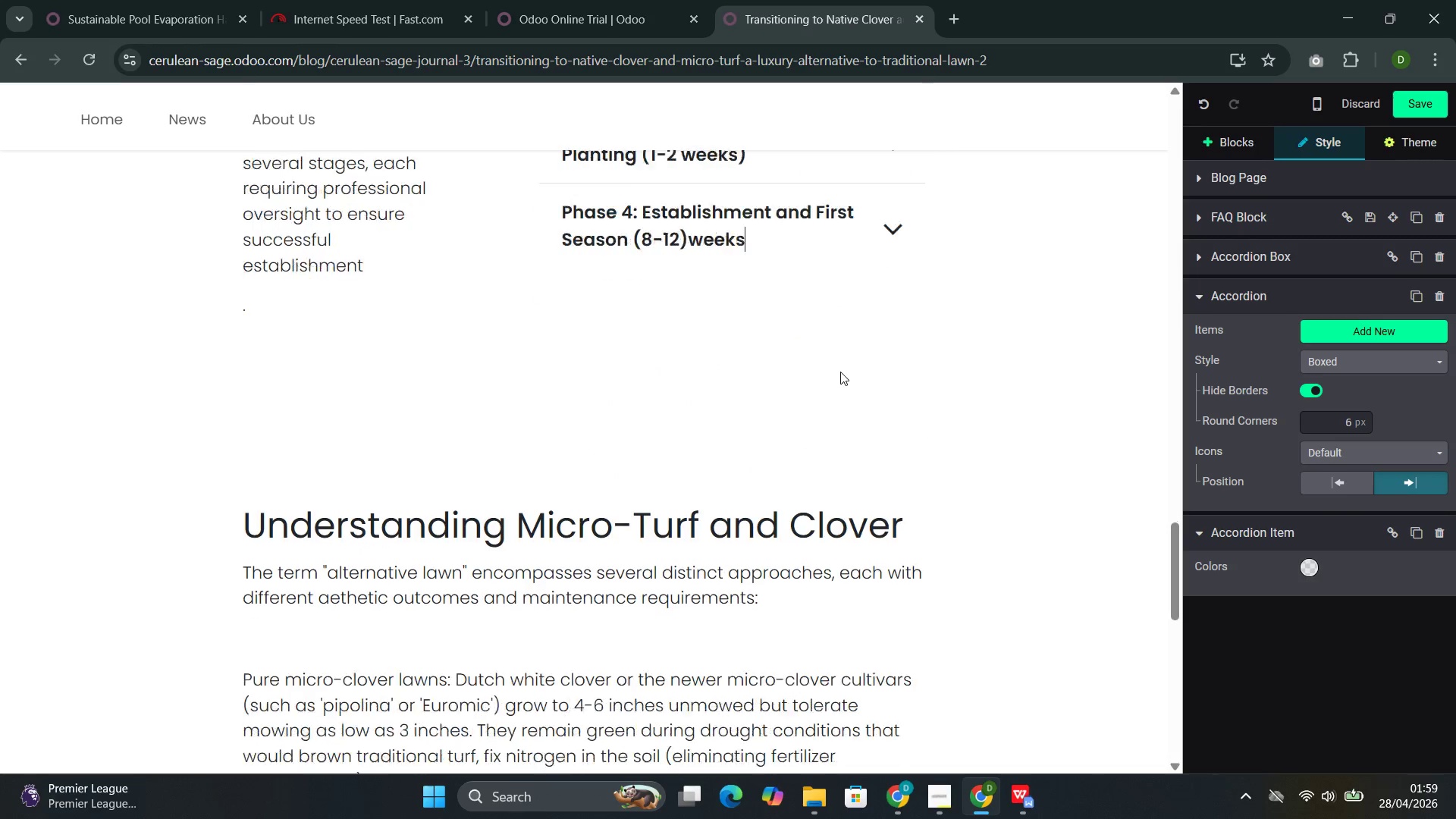 
double_click([620, 501])
 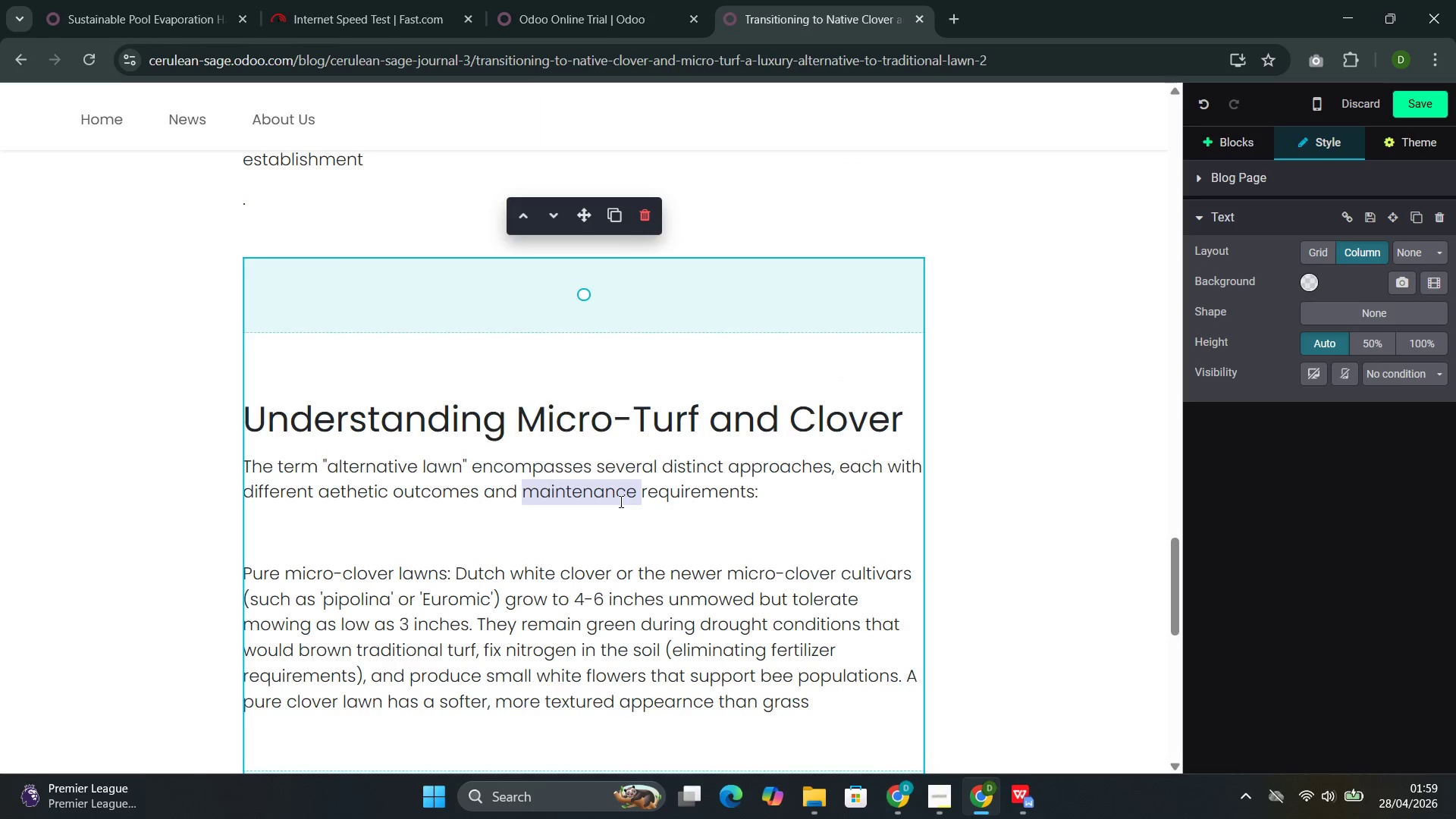 
triple_click([620, 501])
 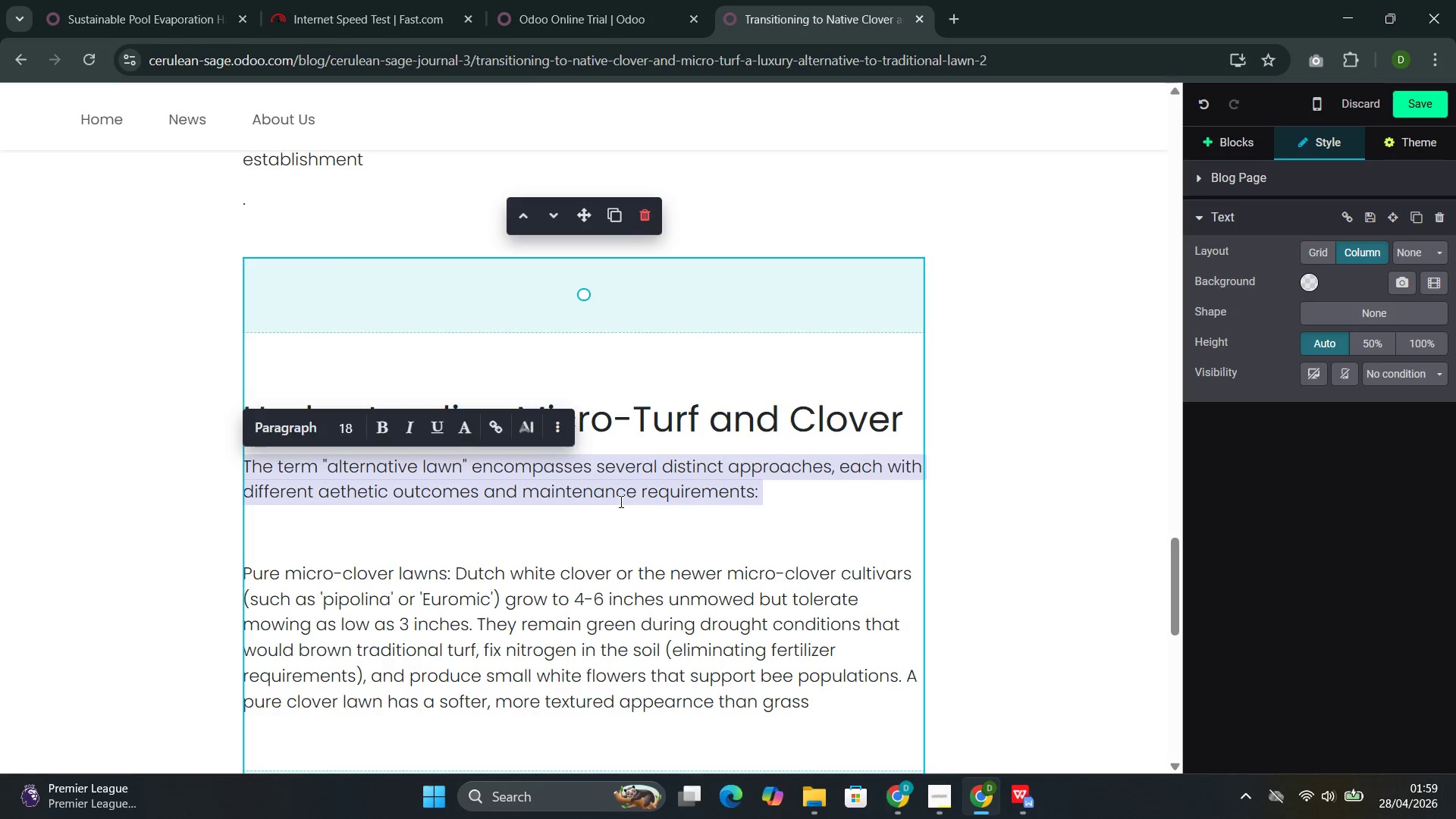 
triple_click([620, 501])
 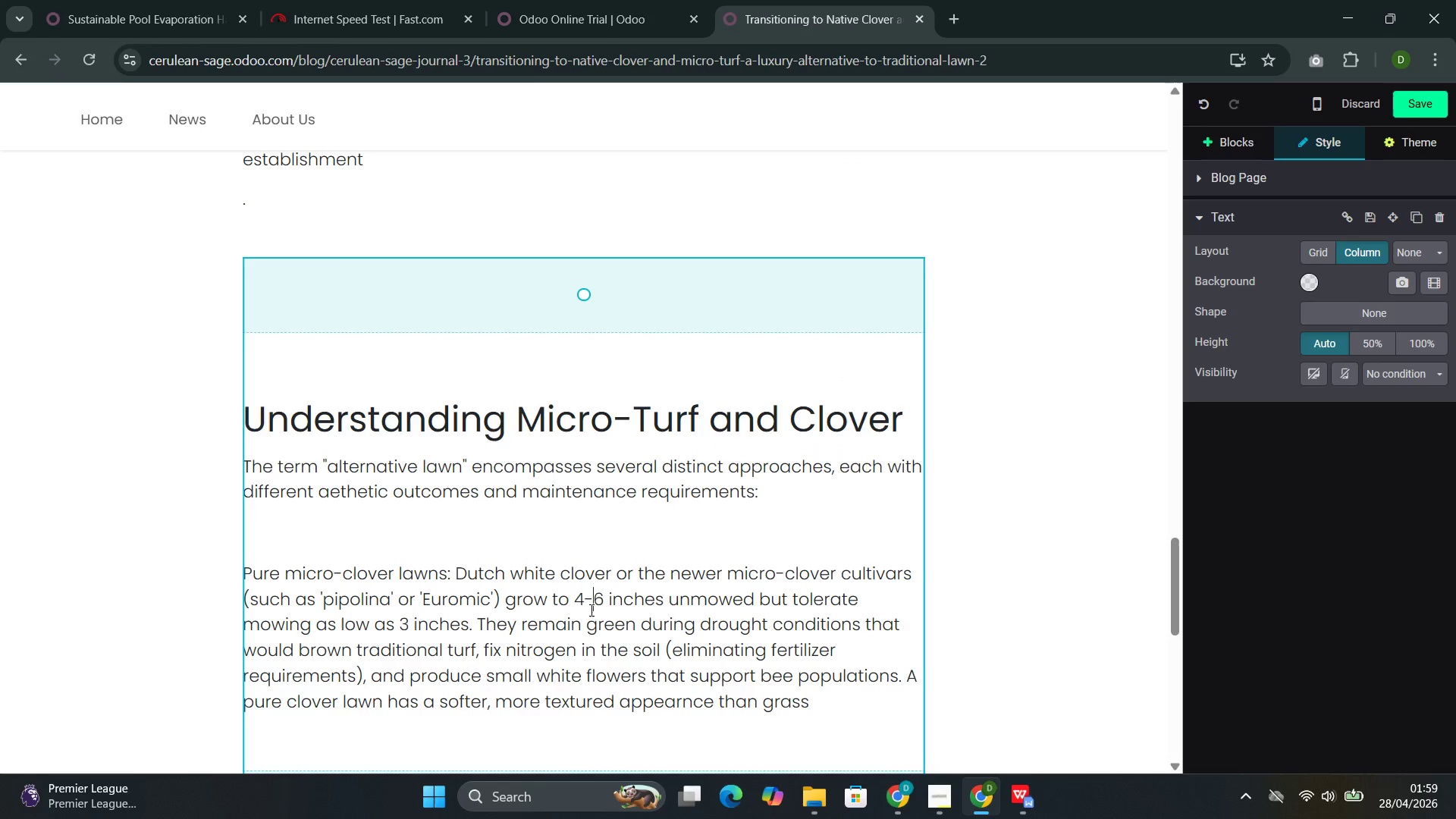 
double_click([590, 610])
 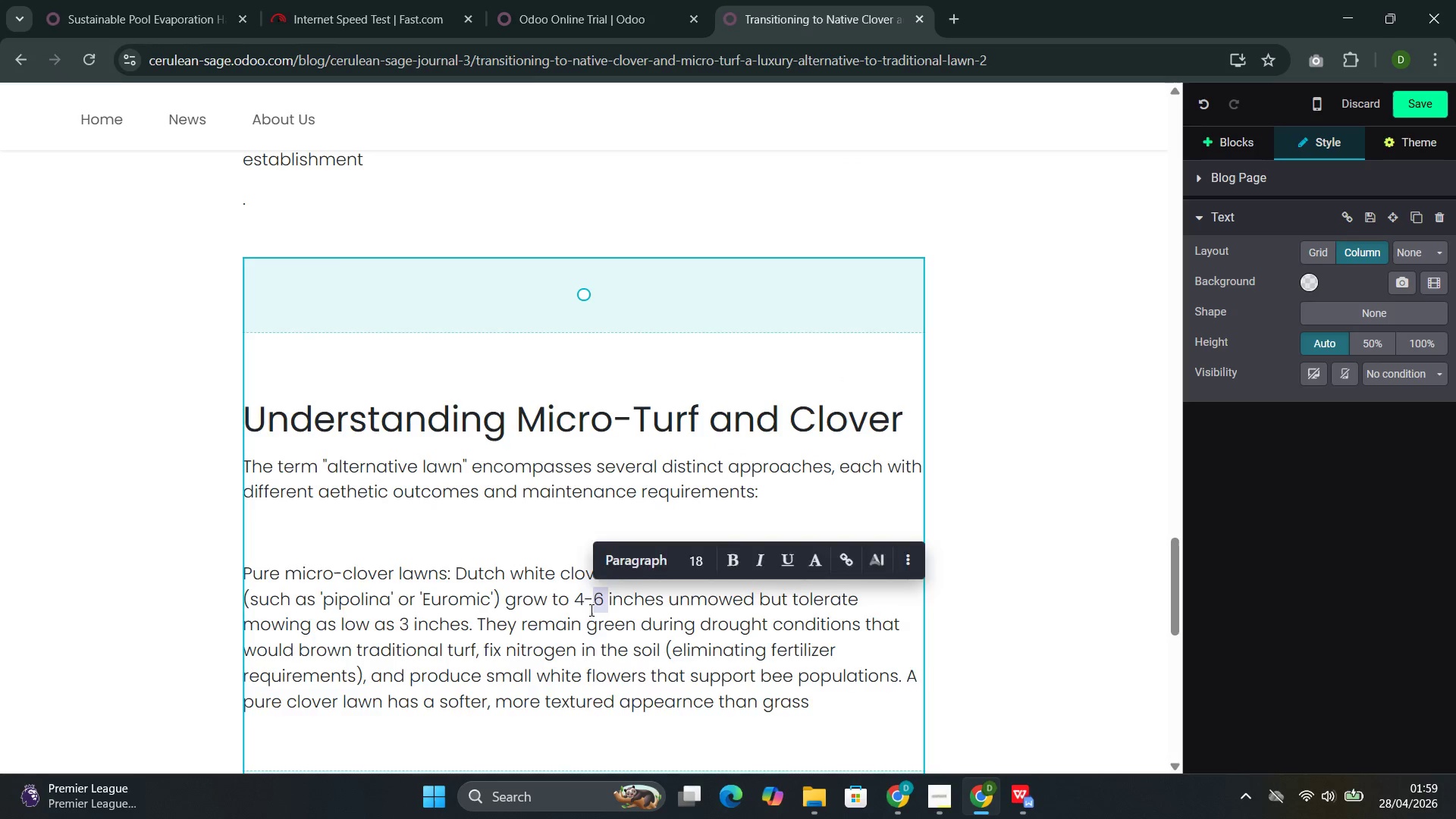 
triple_click([590, 610])
 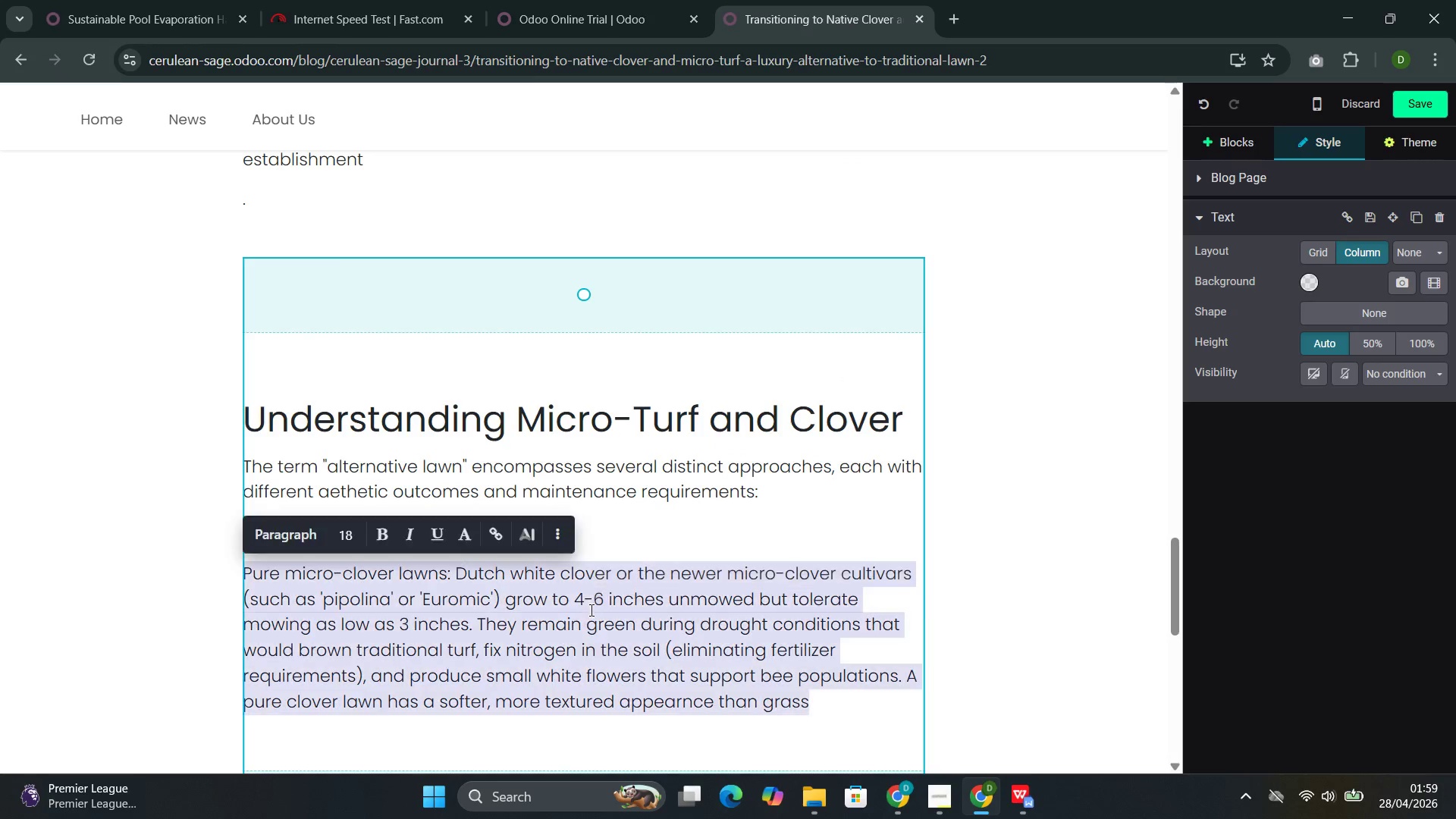 
triple_click([590, 610])
 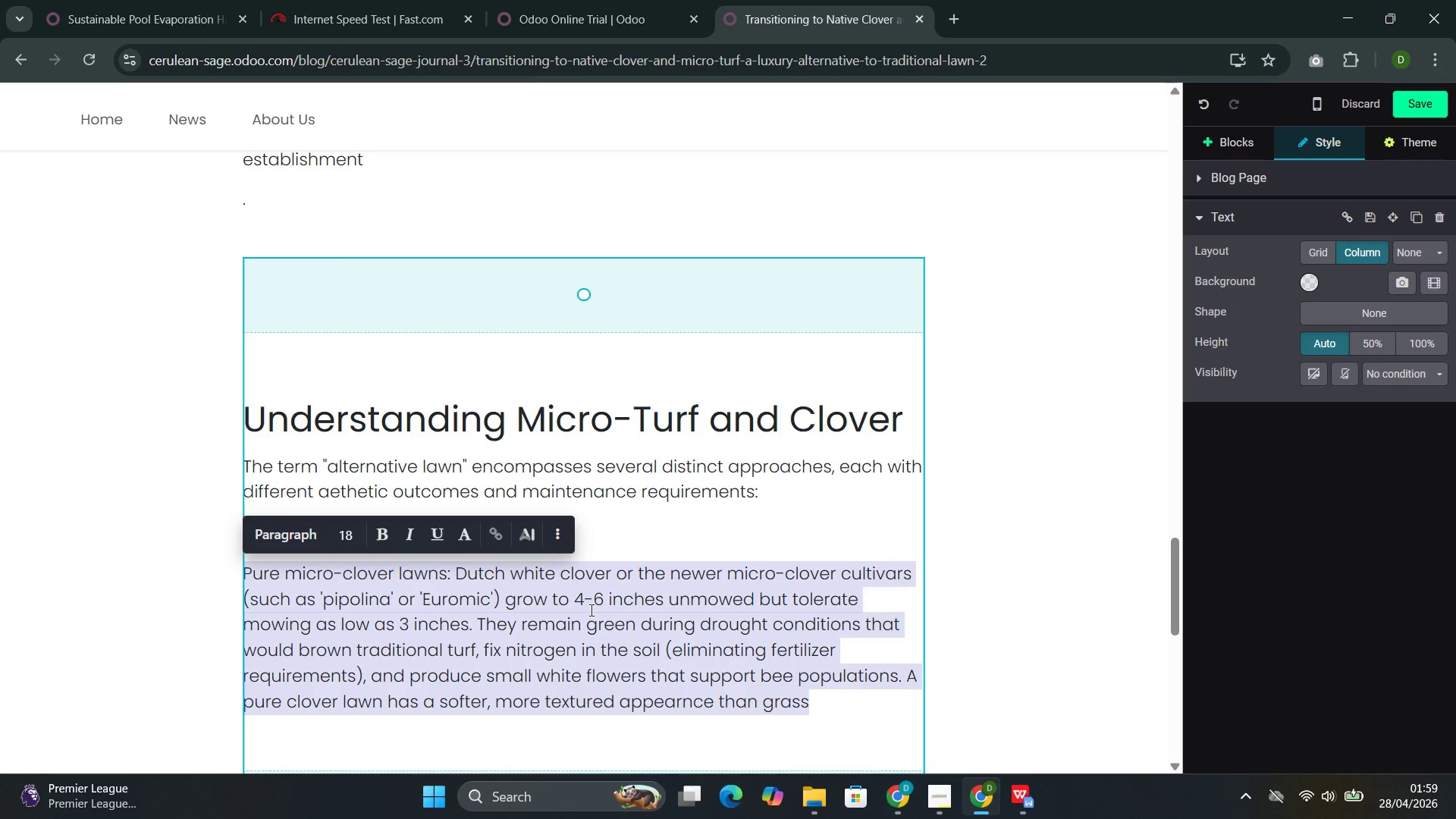 
key(Backspace)
 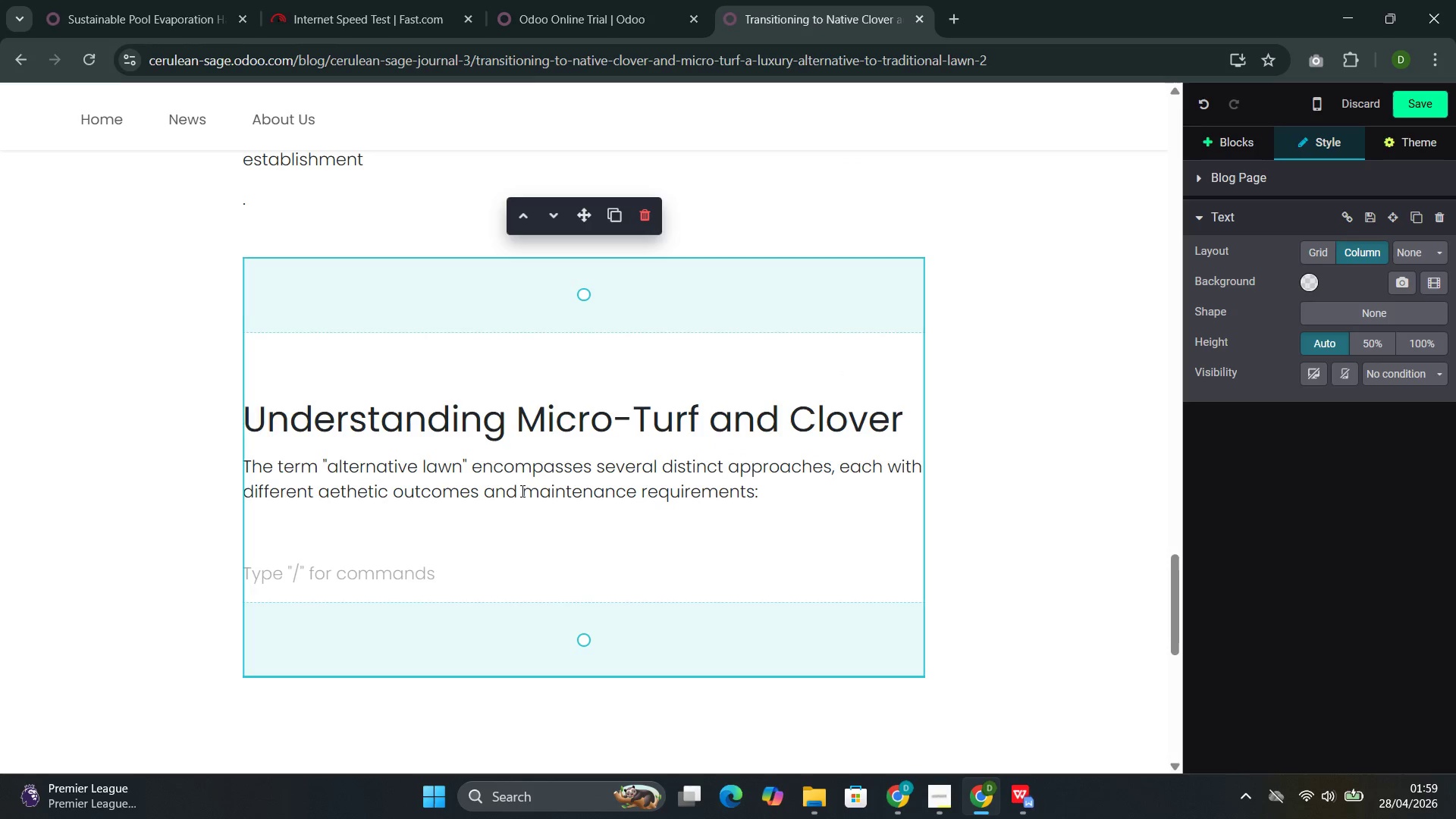 
double_click([521, 491])
 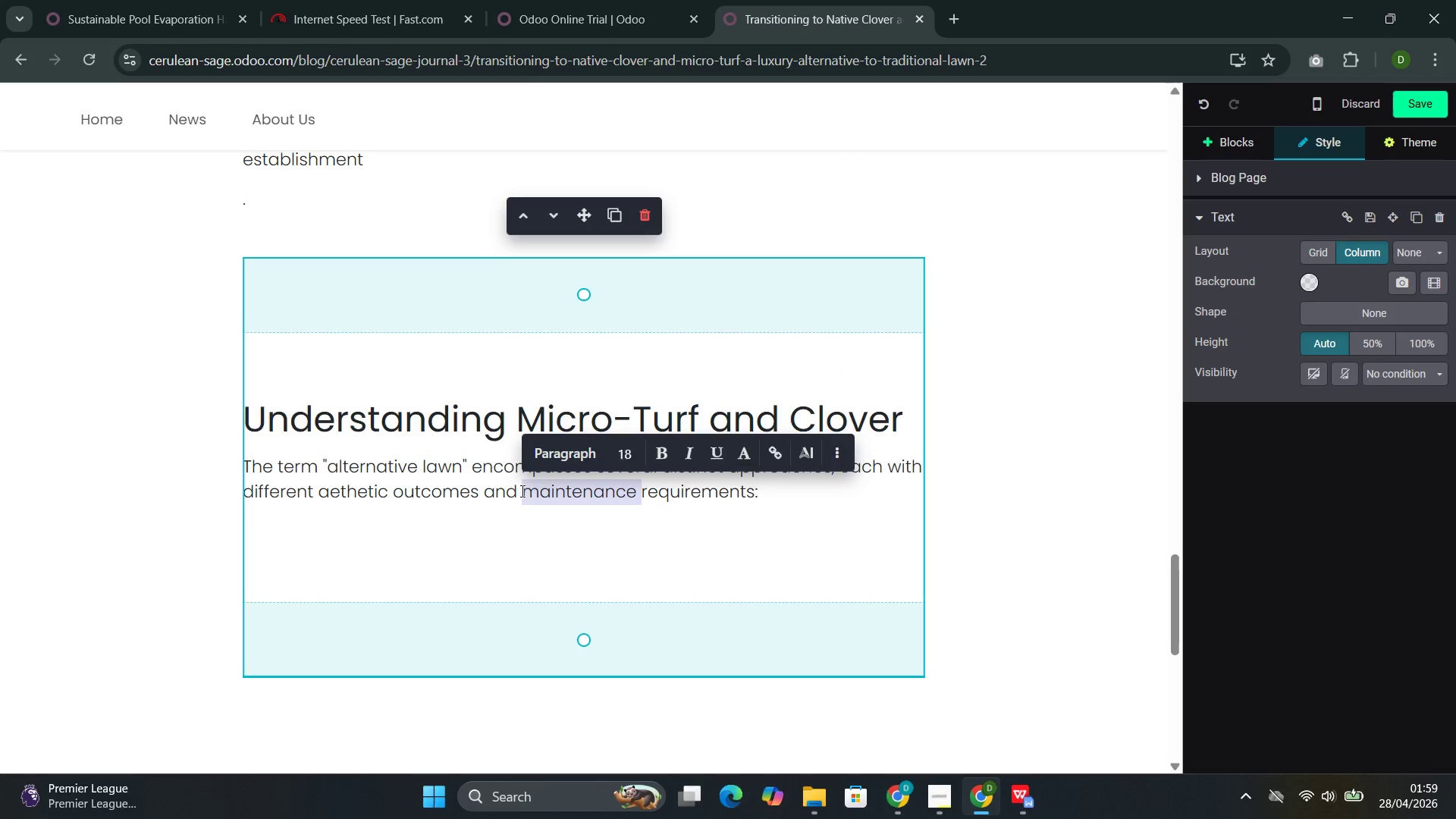 
triple_click([521, 491])
 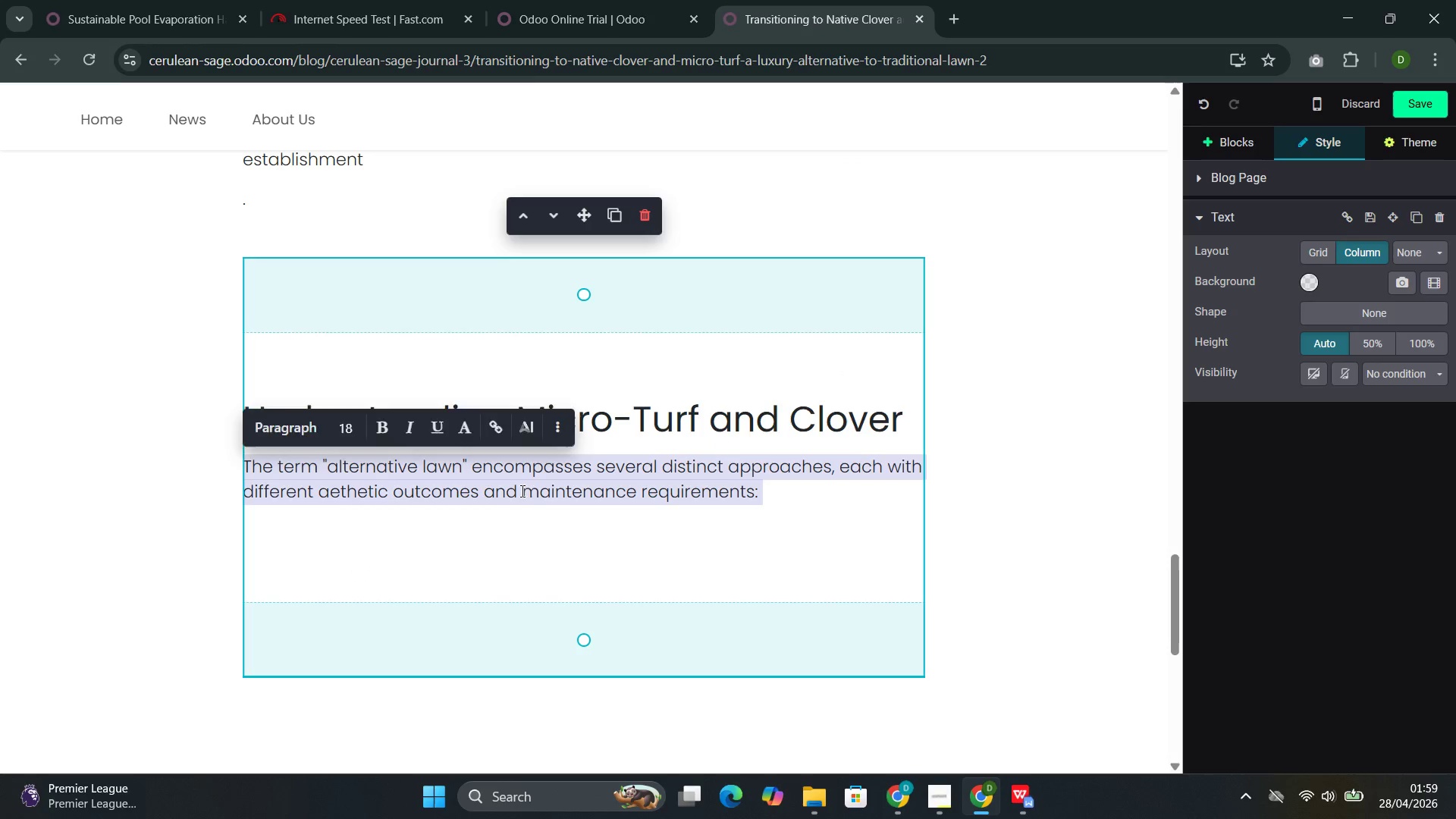 
triple_click([521, 491])
 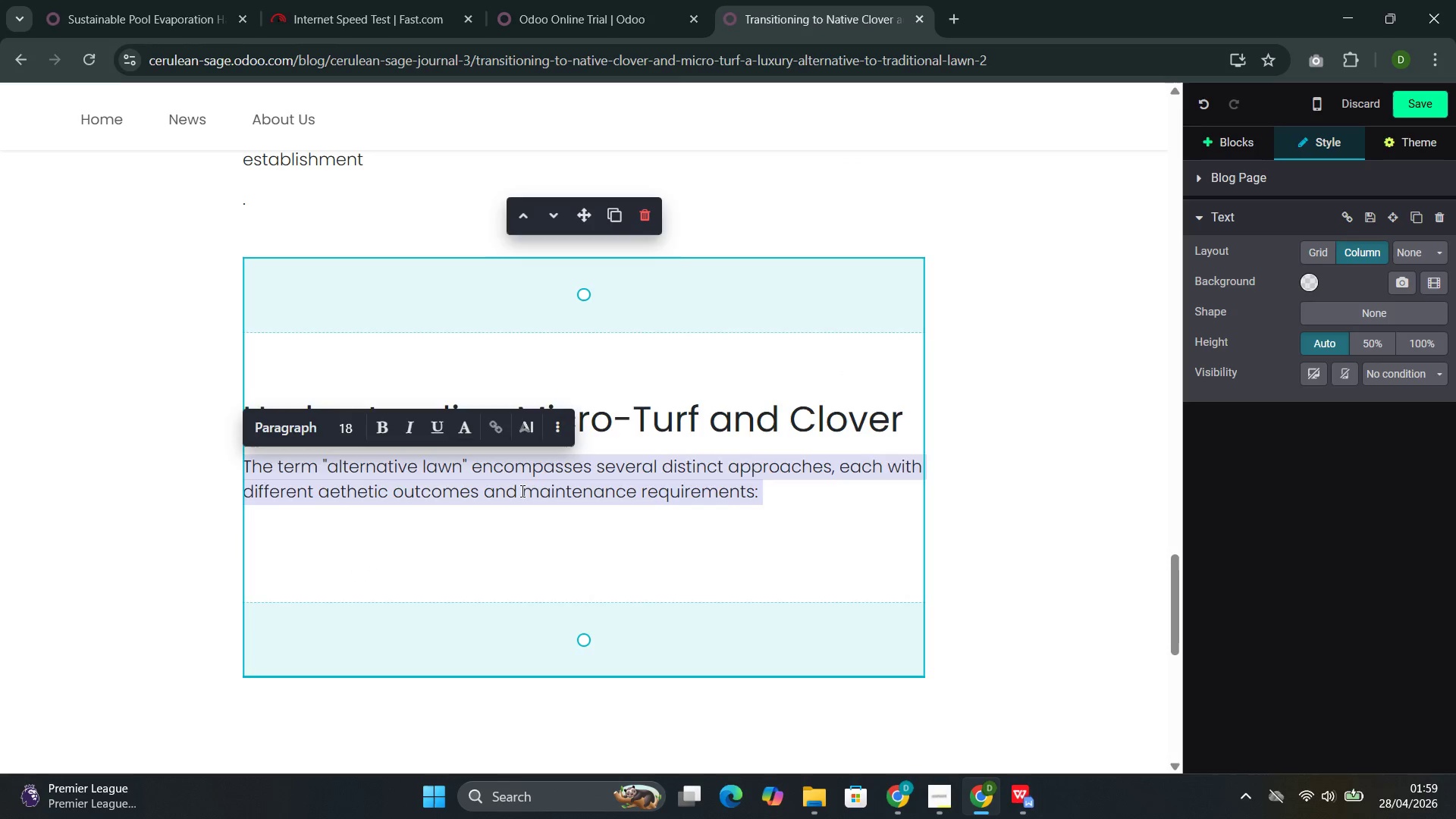 
key(Backspace)
 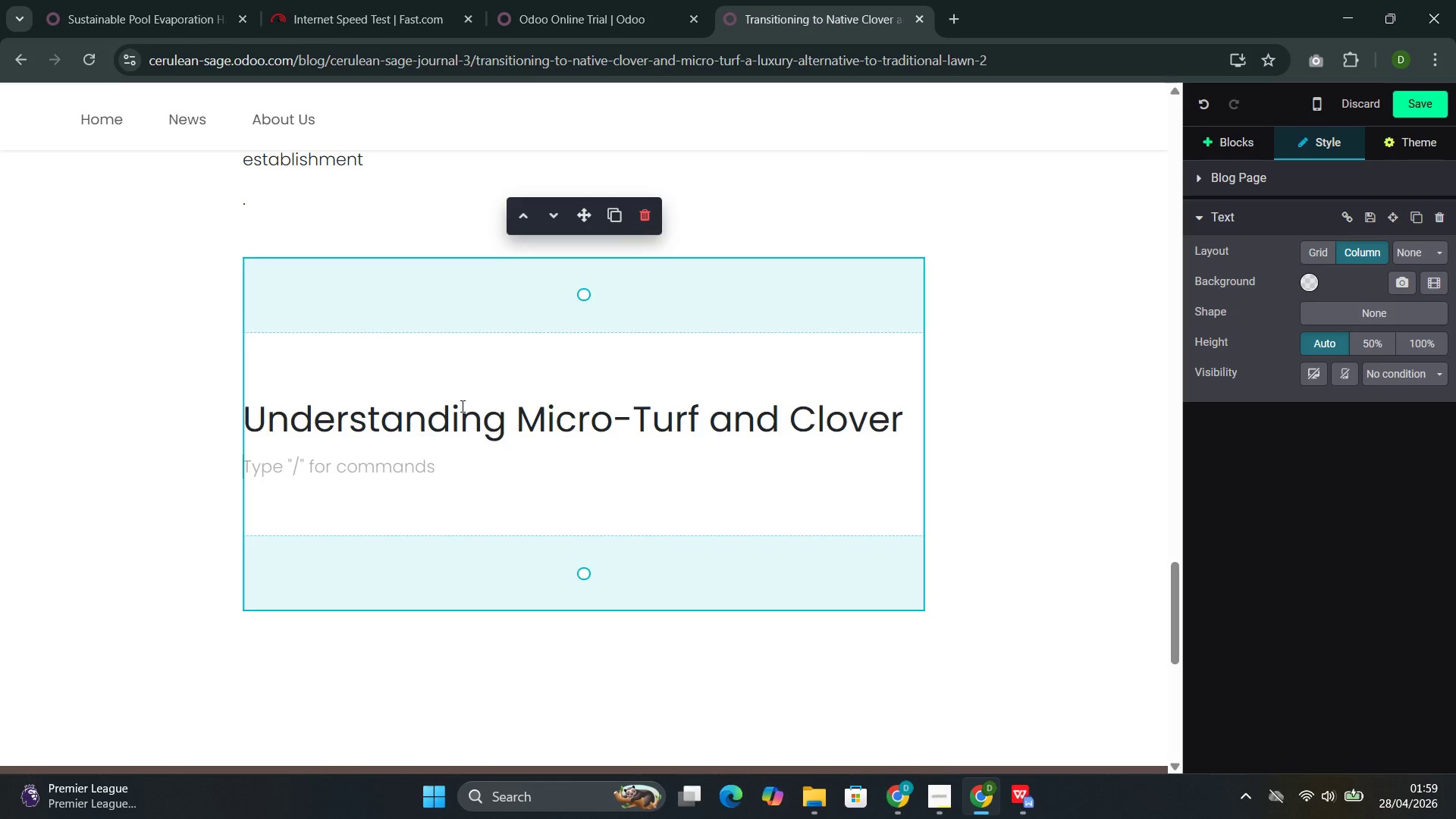 
double_click([457, 422])
 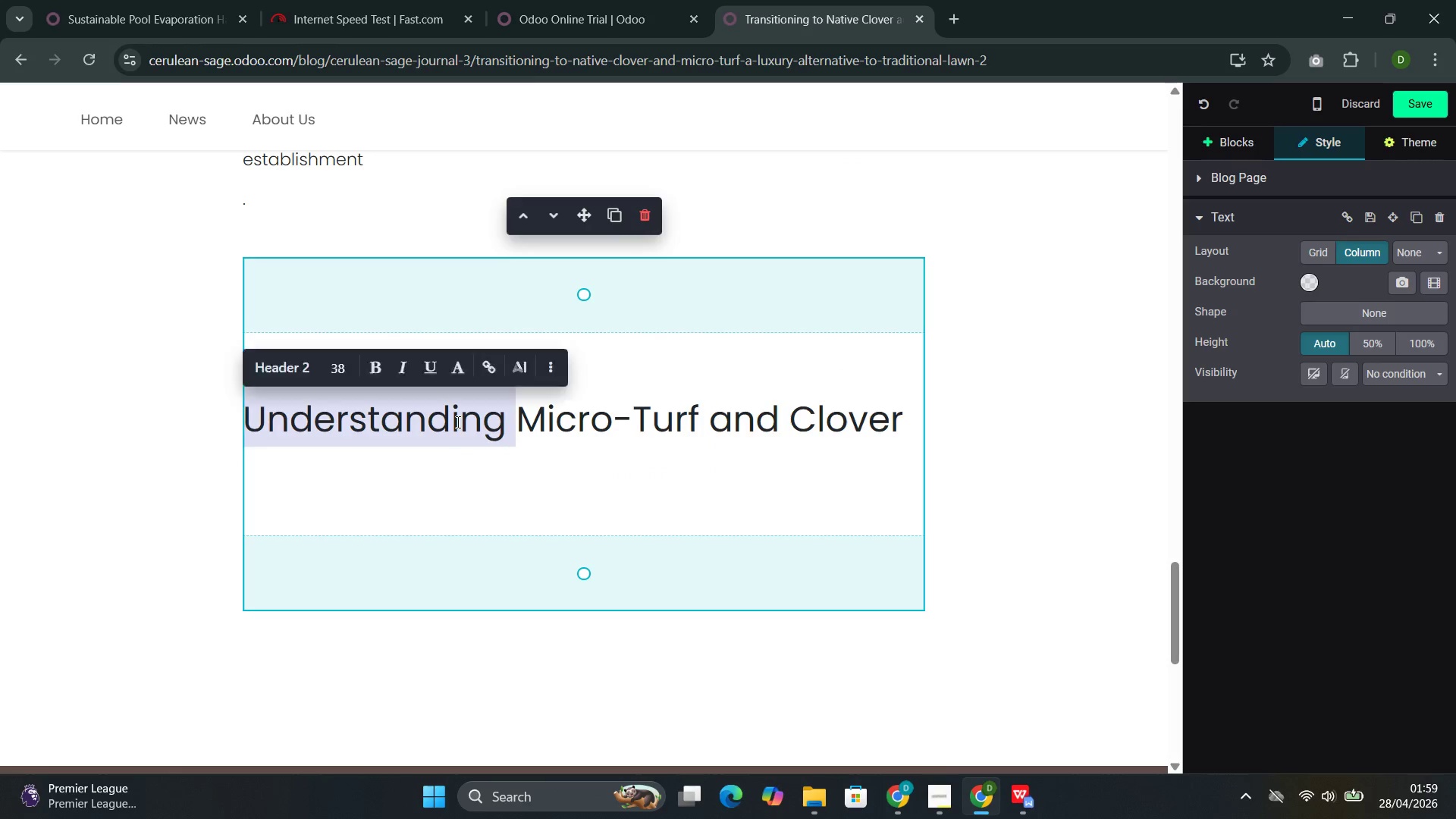 
triple_click([457, 422])
 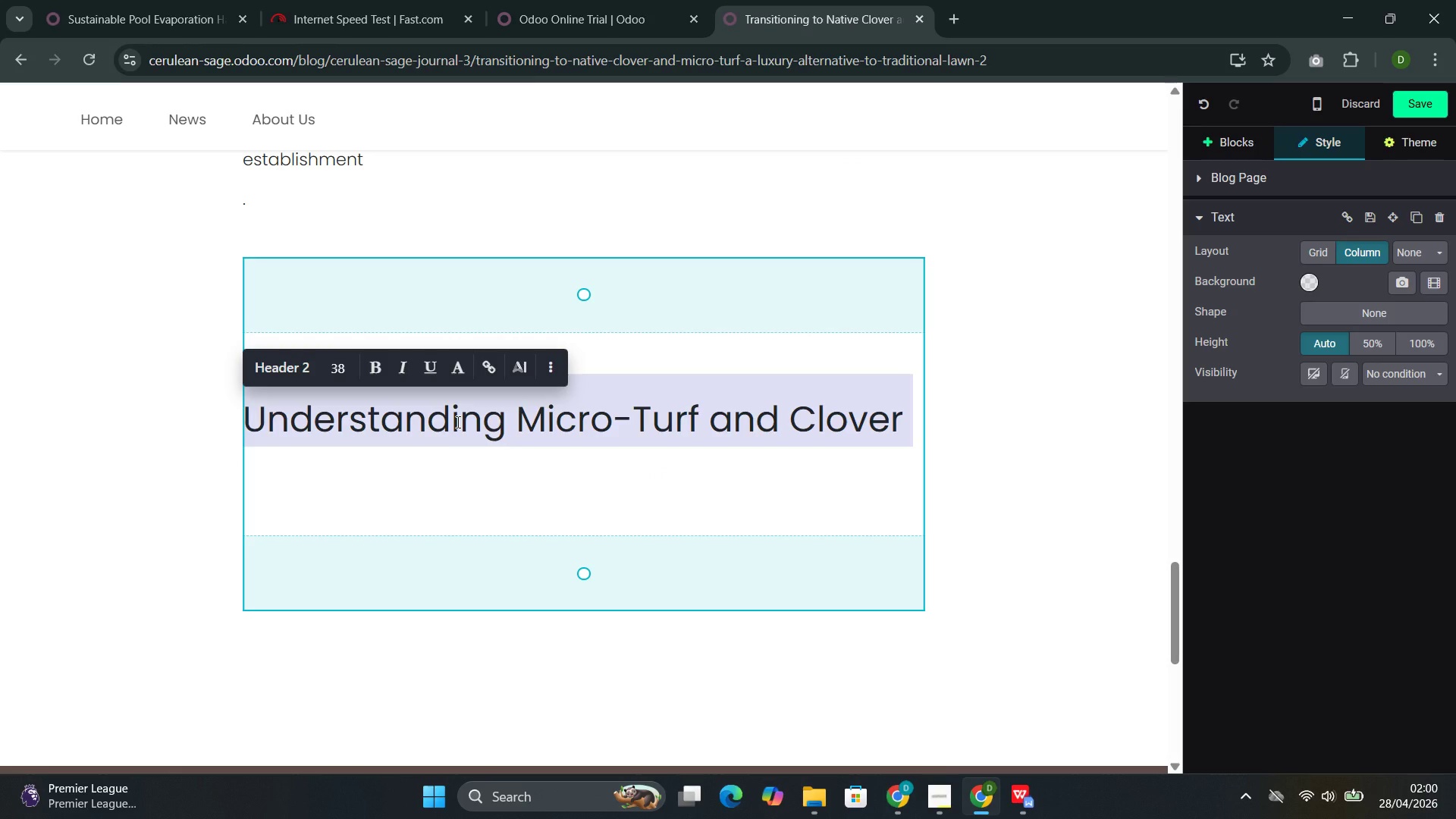 
type(The Luxurt)
key(Backspace)
type(y Aesthetic )
 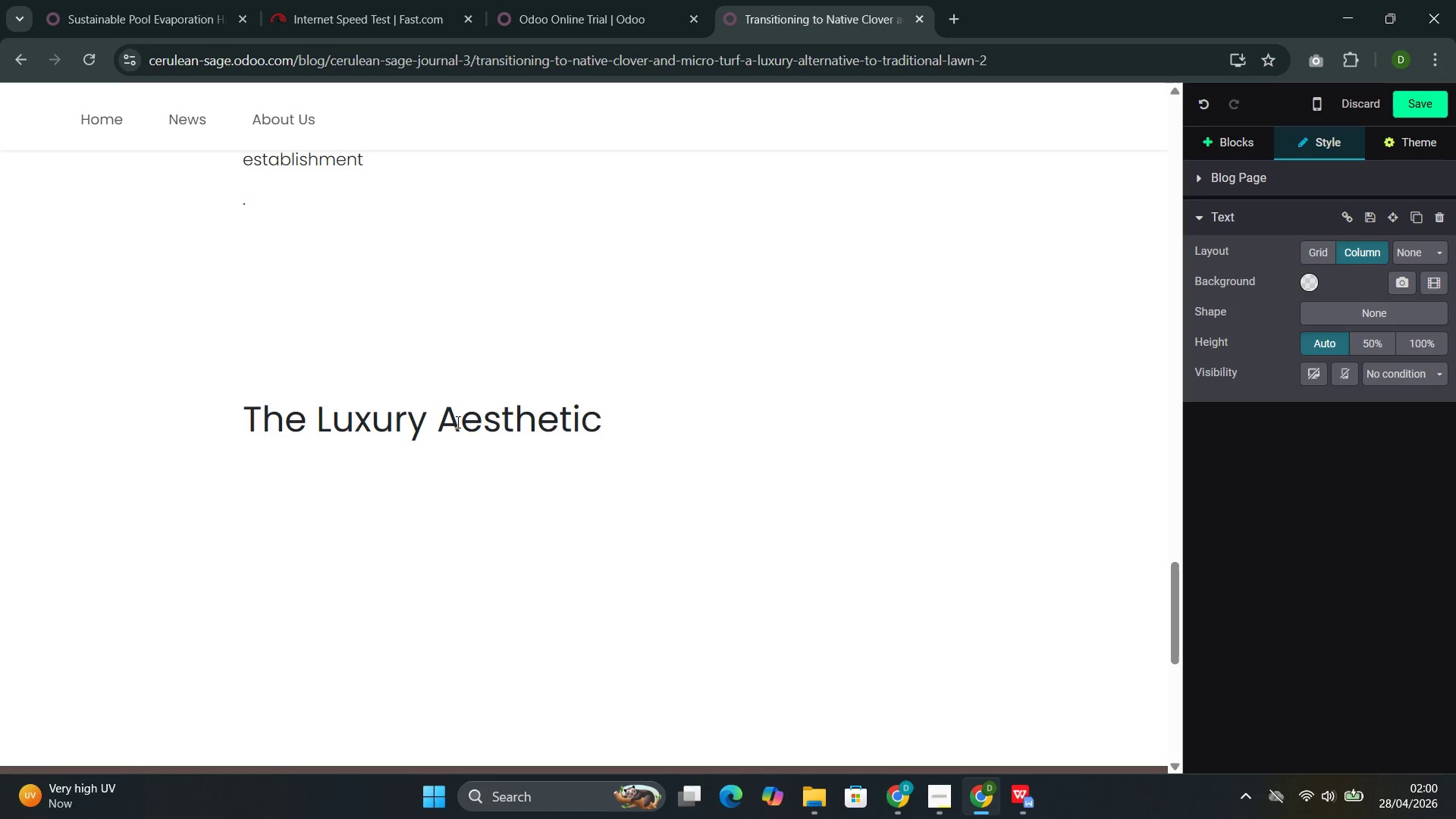 
wait(30.45)
 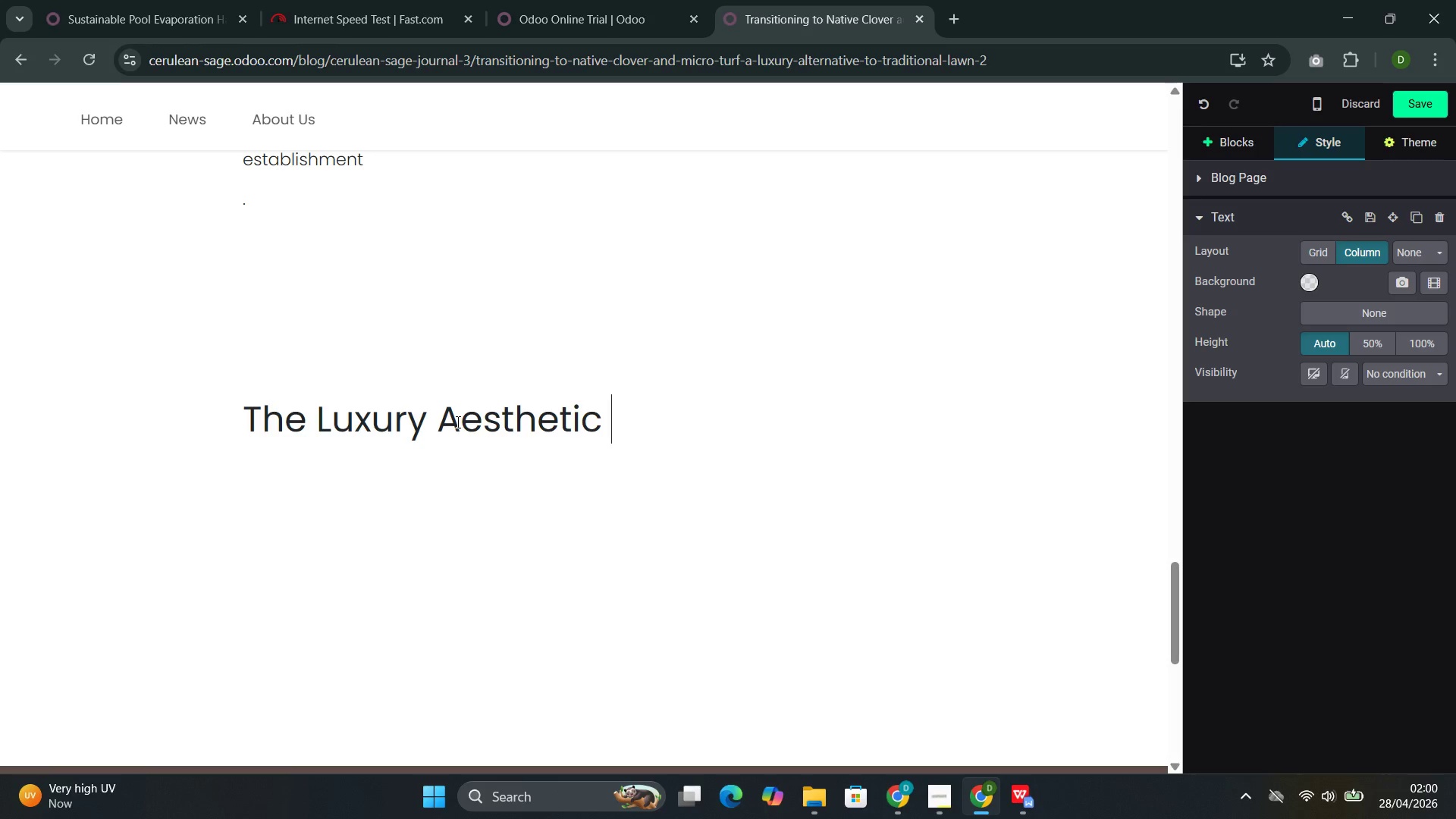 
key(Enter)
 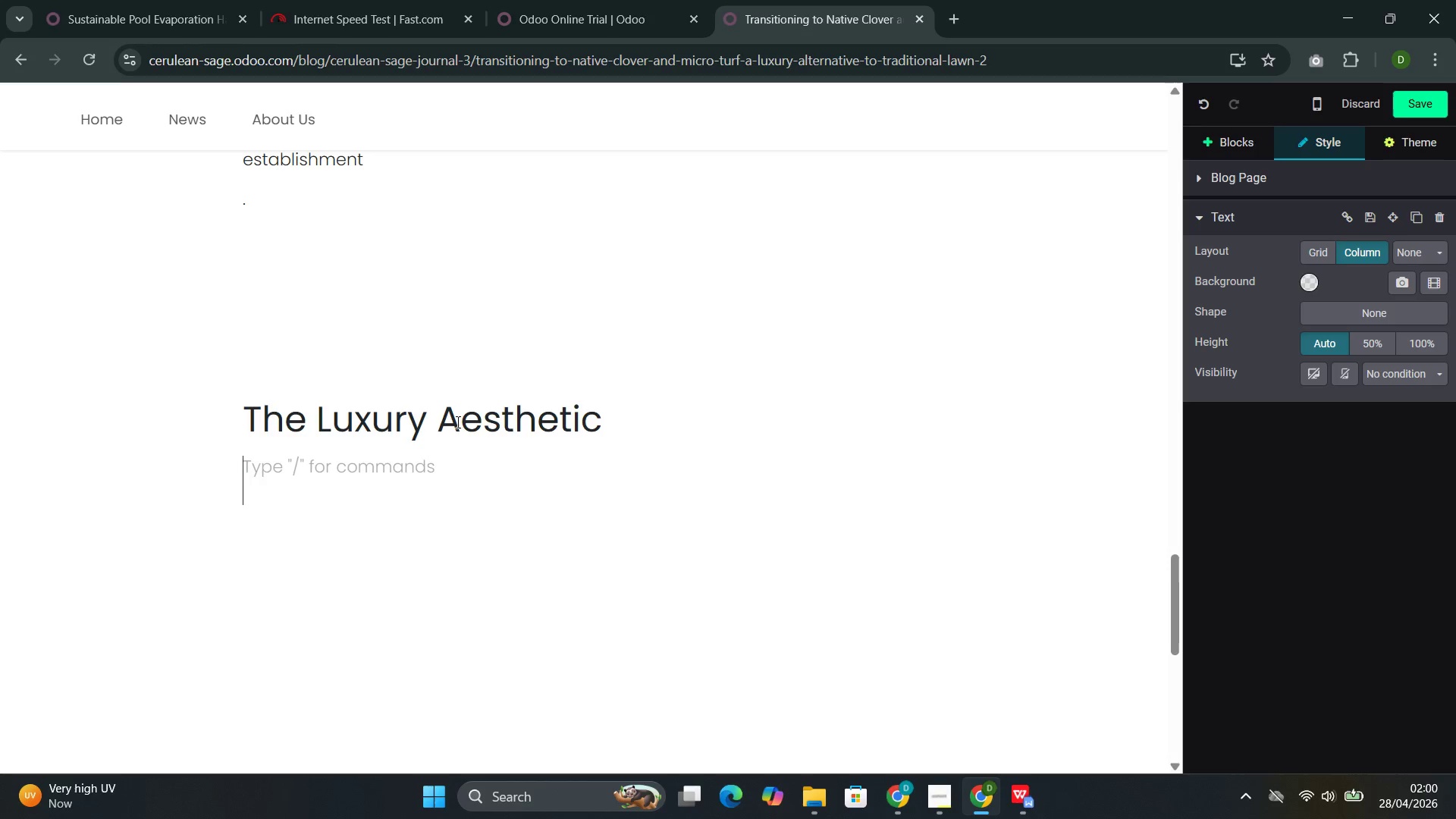 
type(The assumption thhat )
 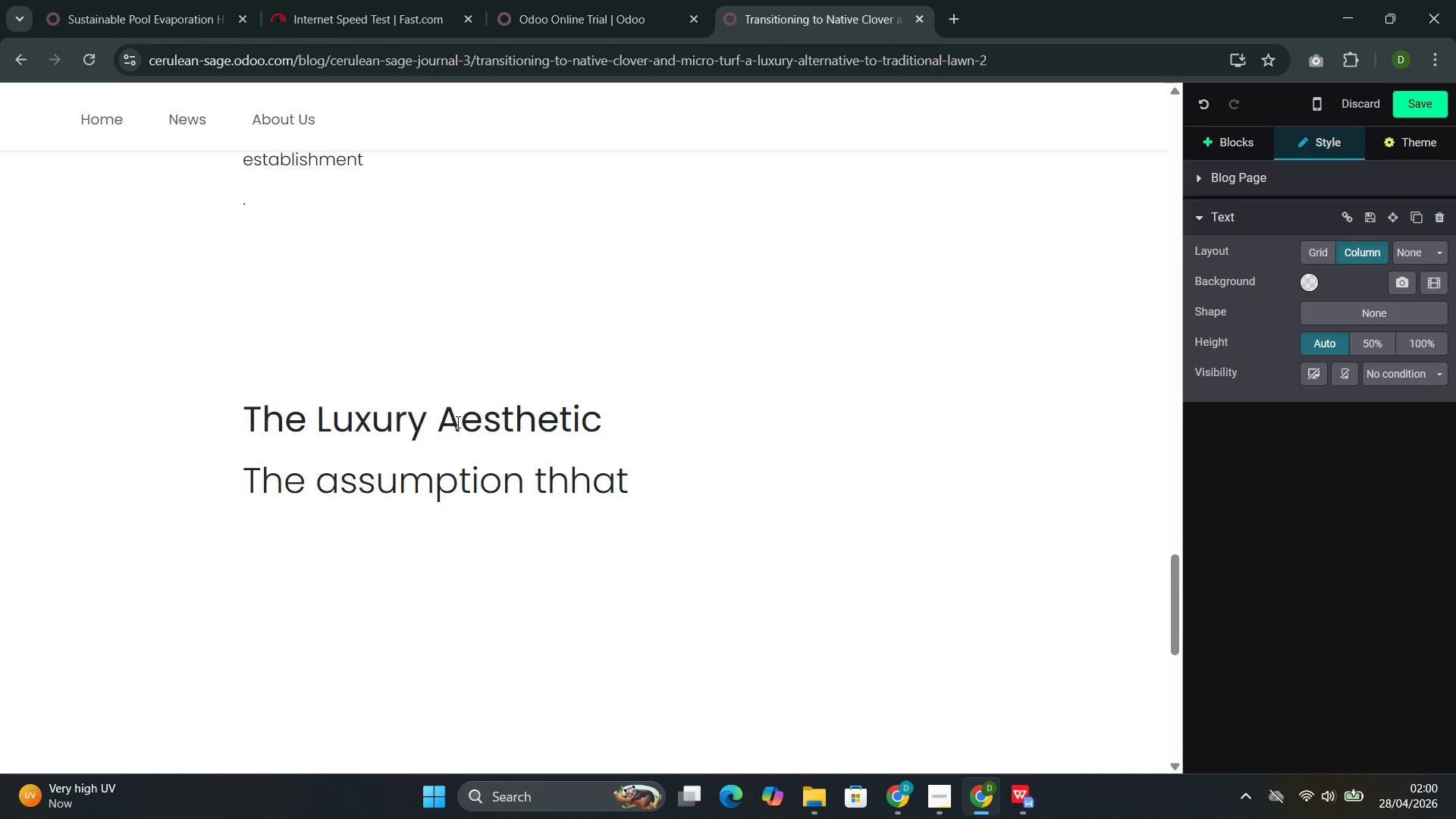 
key(ArrowLeft)
 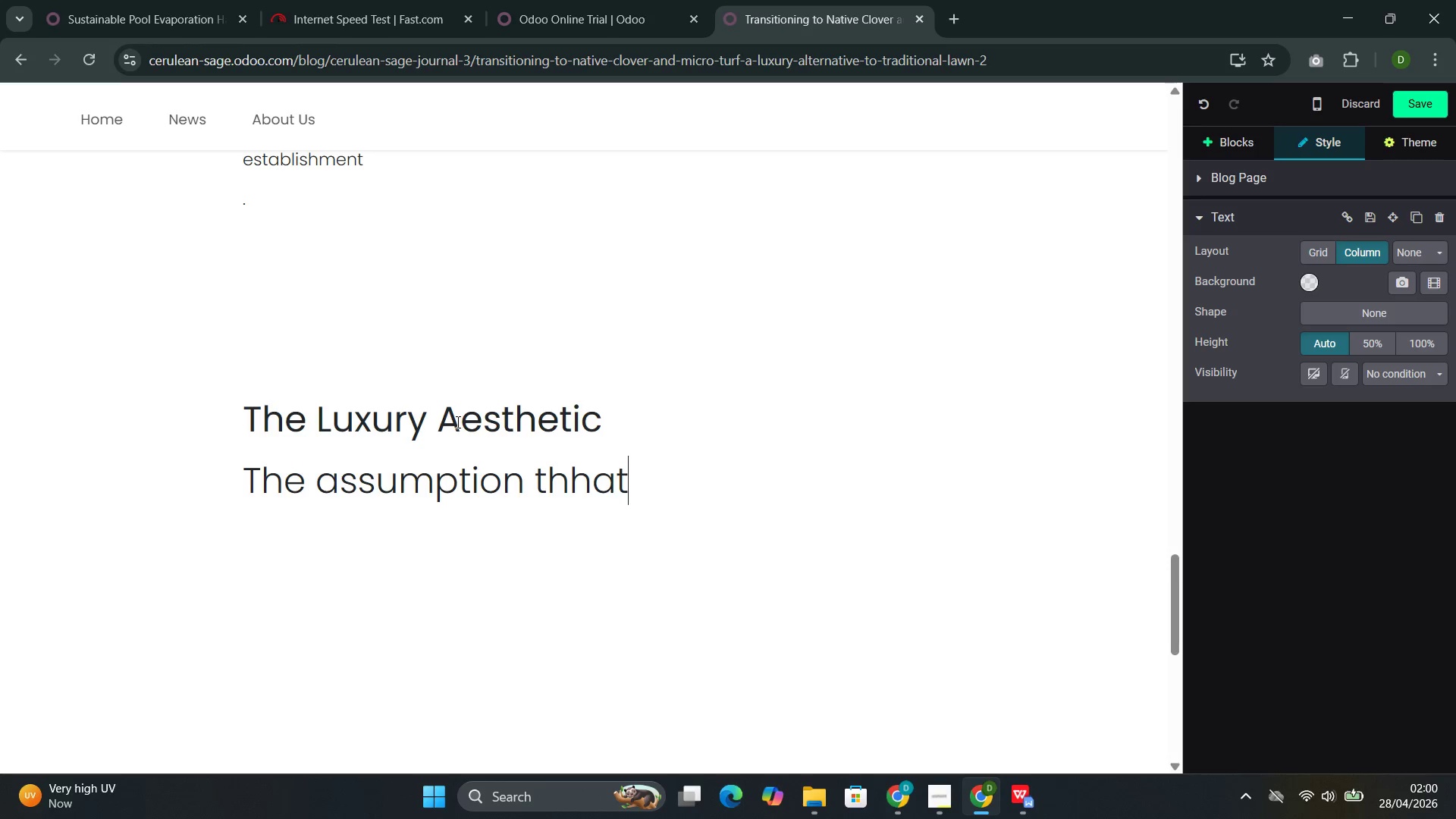 
key(ArrowLeft)
 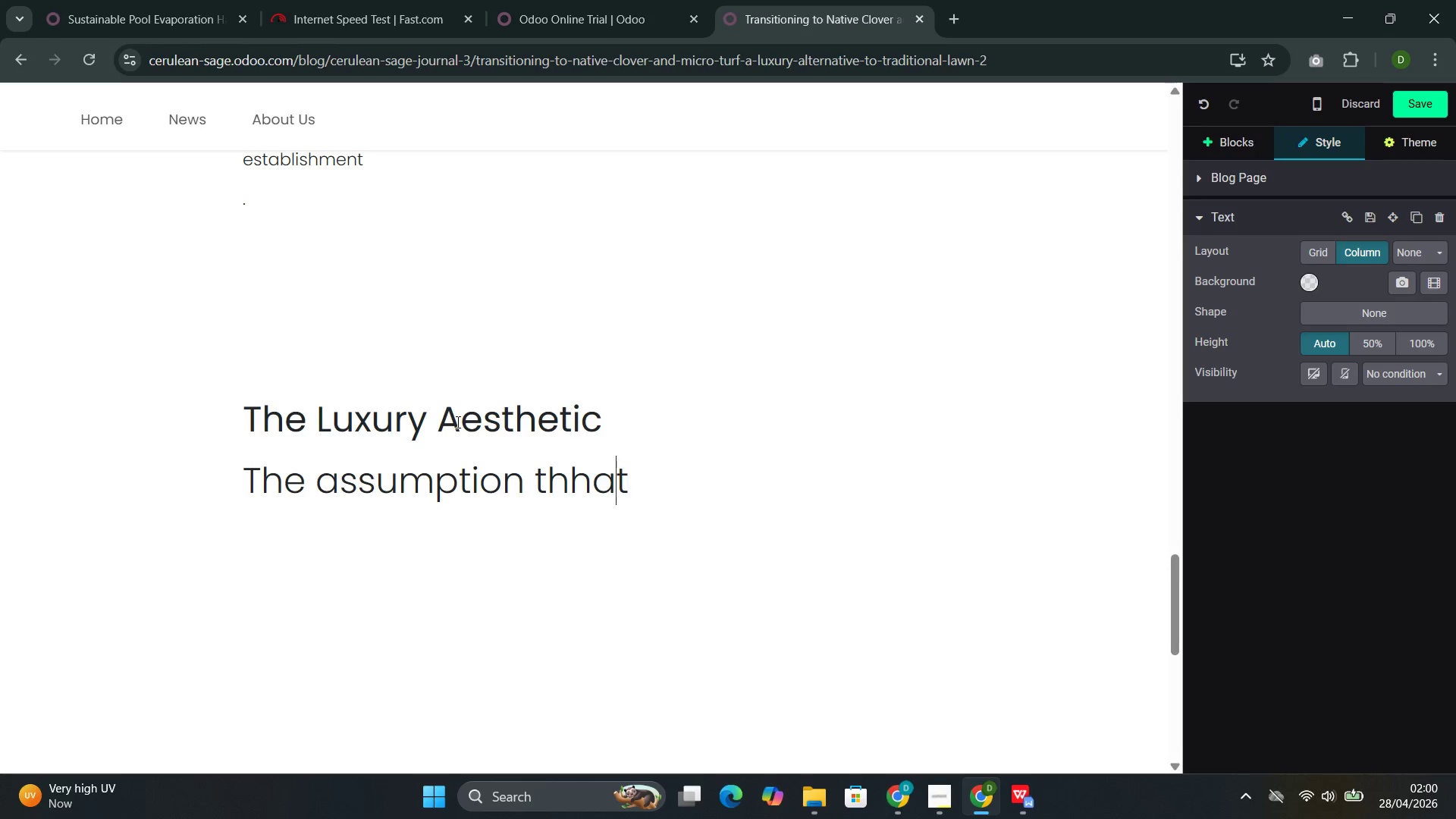 
key(ArrowLeft)
 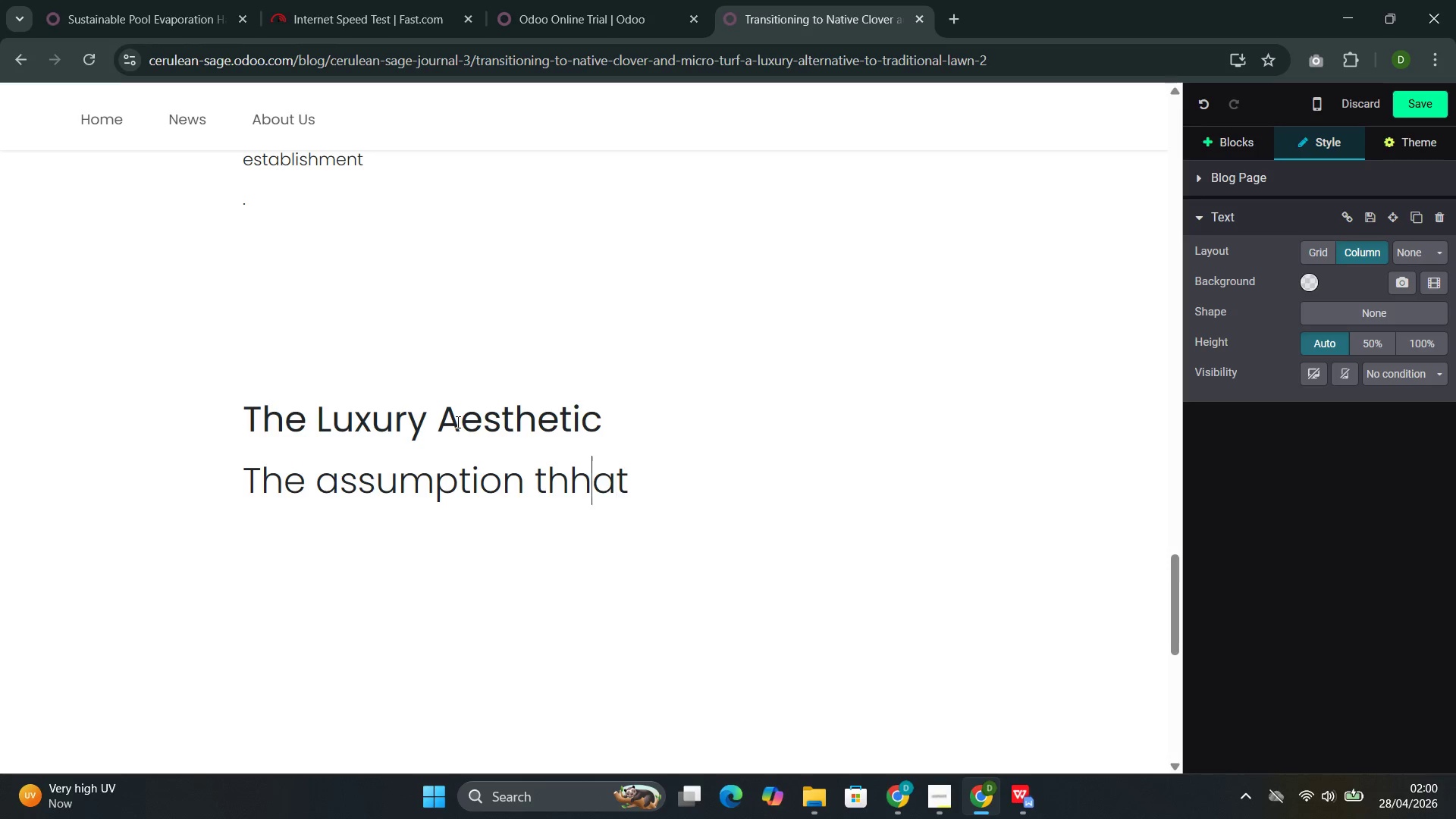 
key(ArrowLeft)
 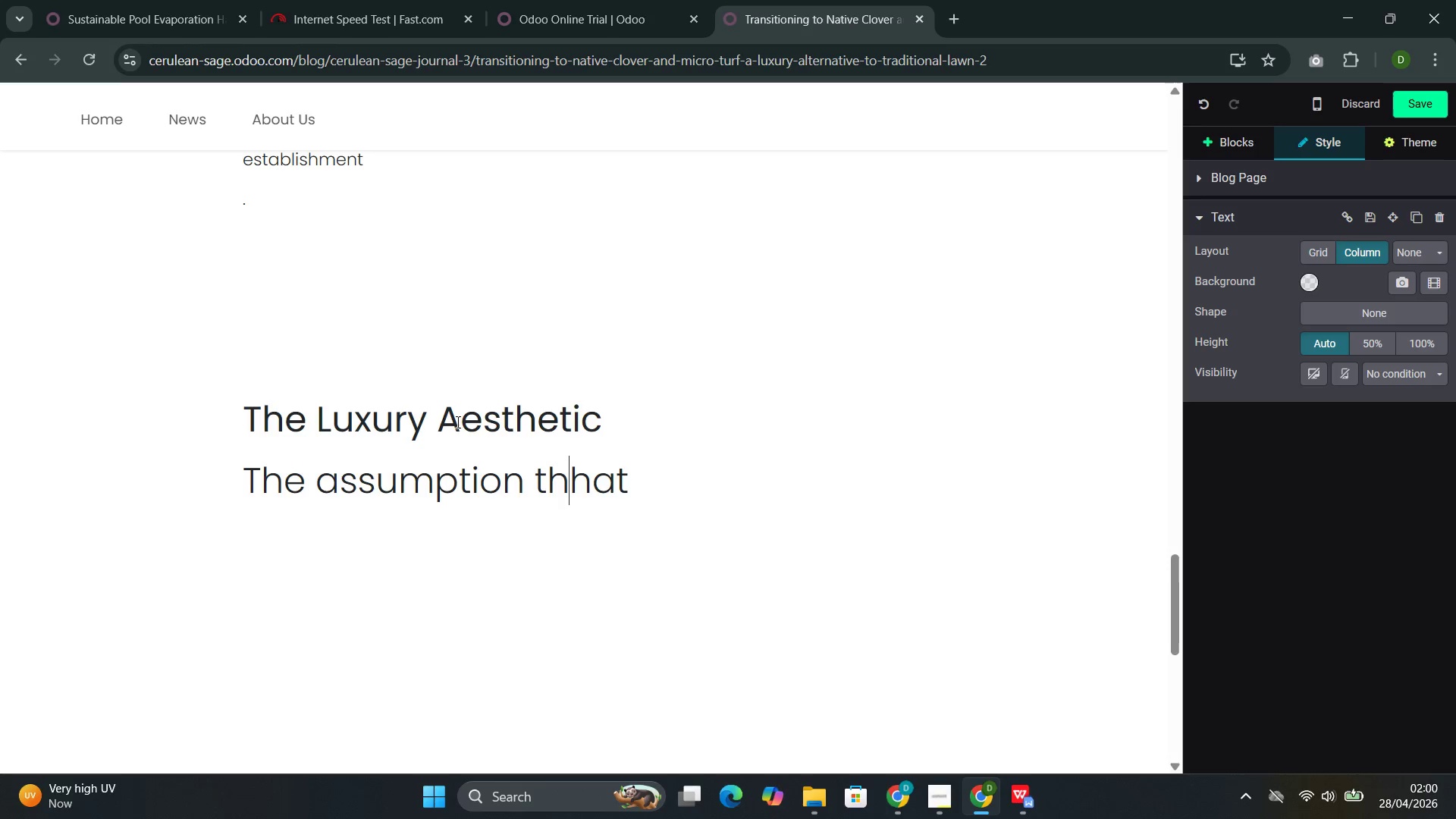 
key(ArrowLeft)
 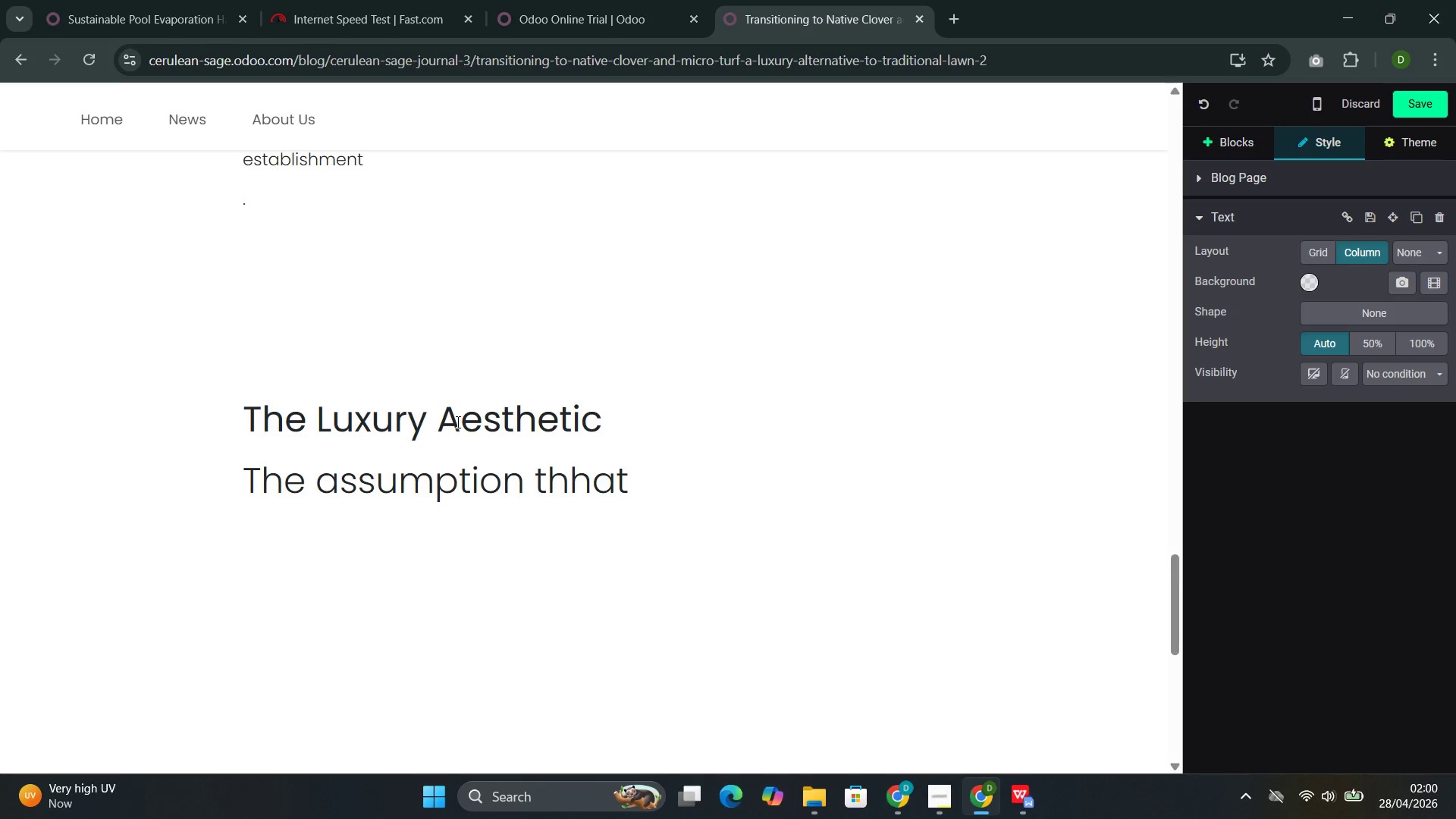 
key(ArrowRight)
 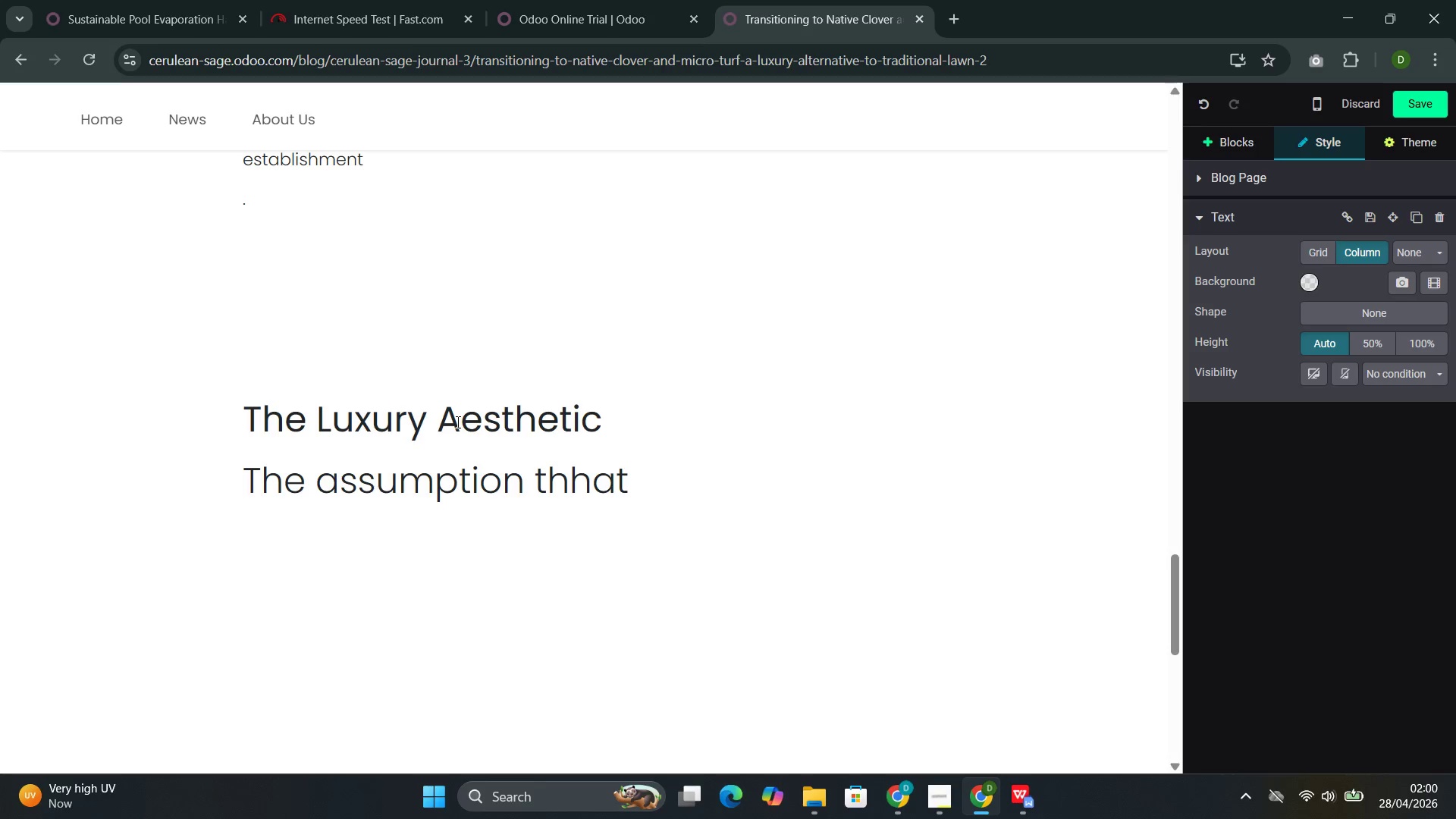 
key(Backspace)
 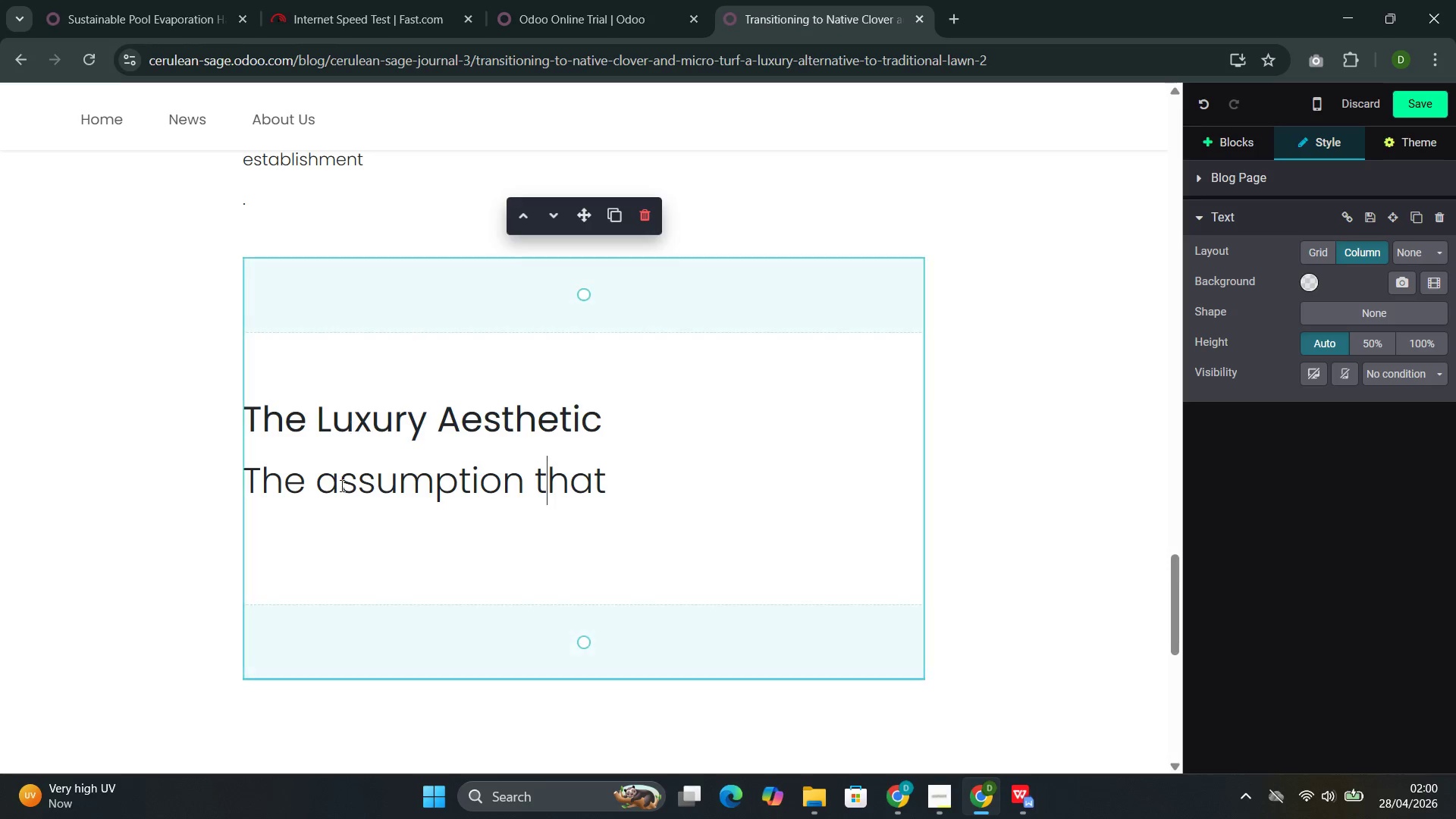 
double_click([362, 485])
 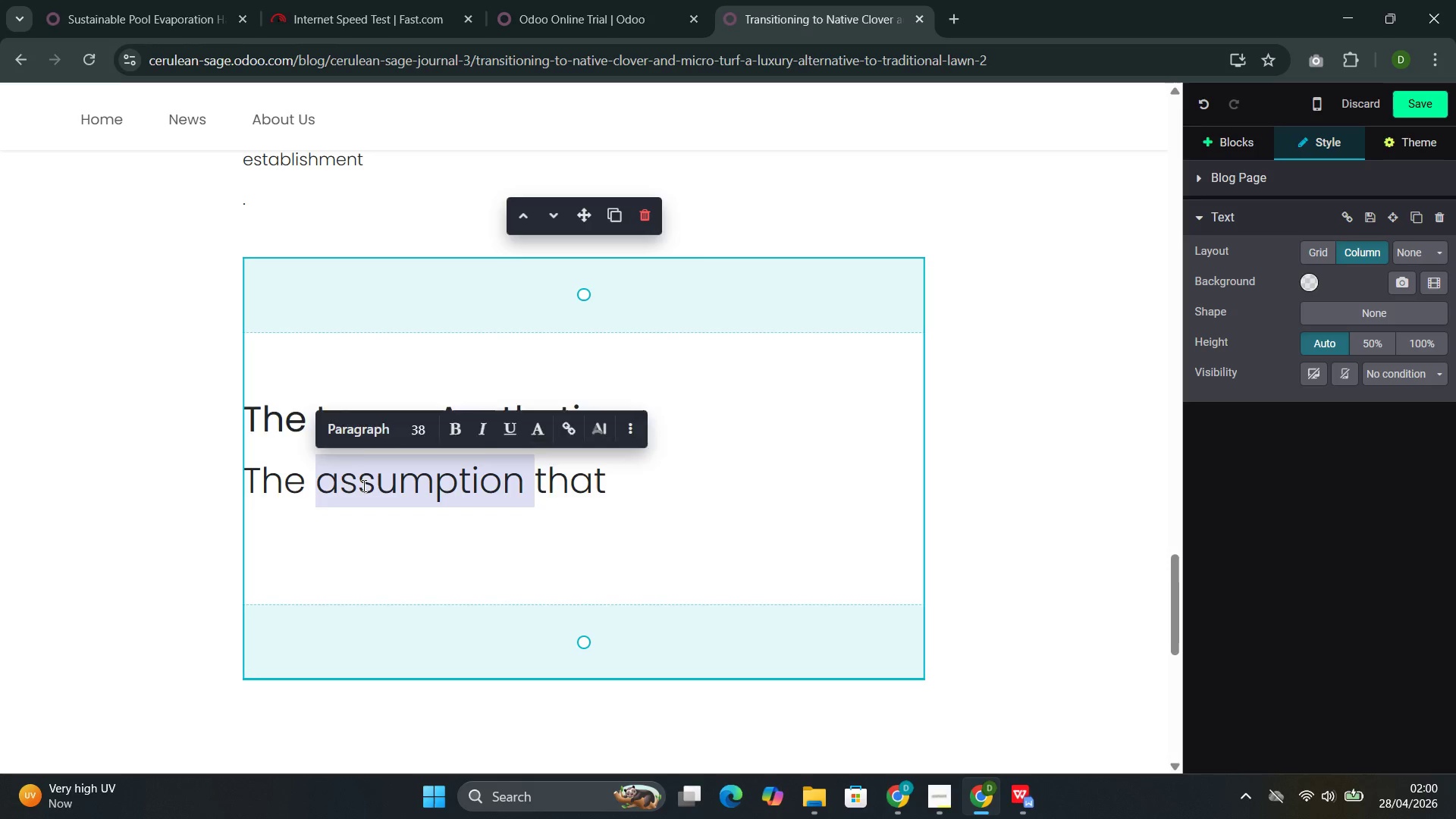 
triple_click([362, 485])
 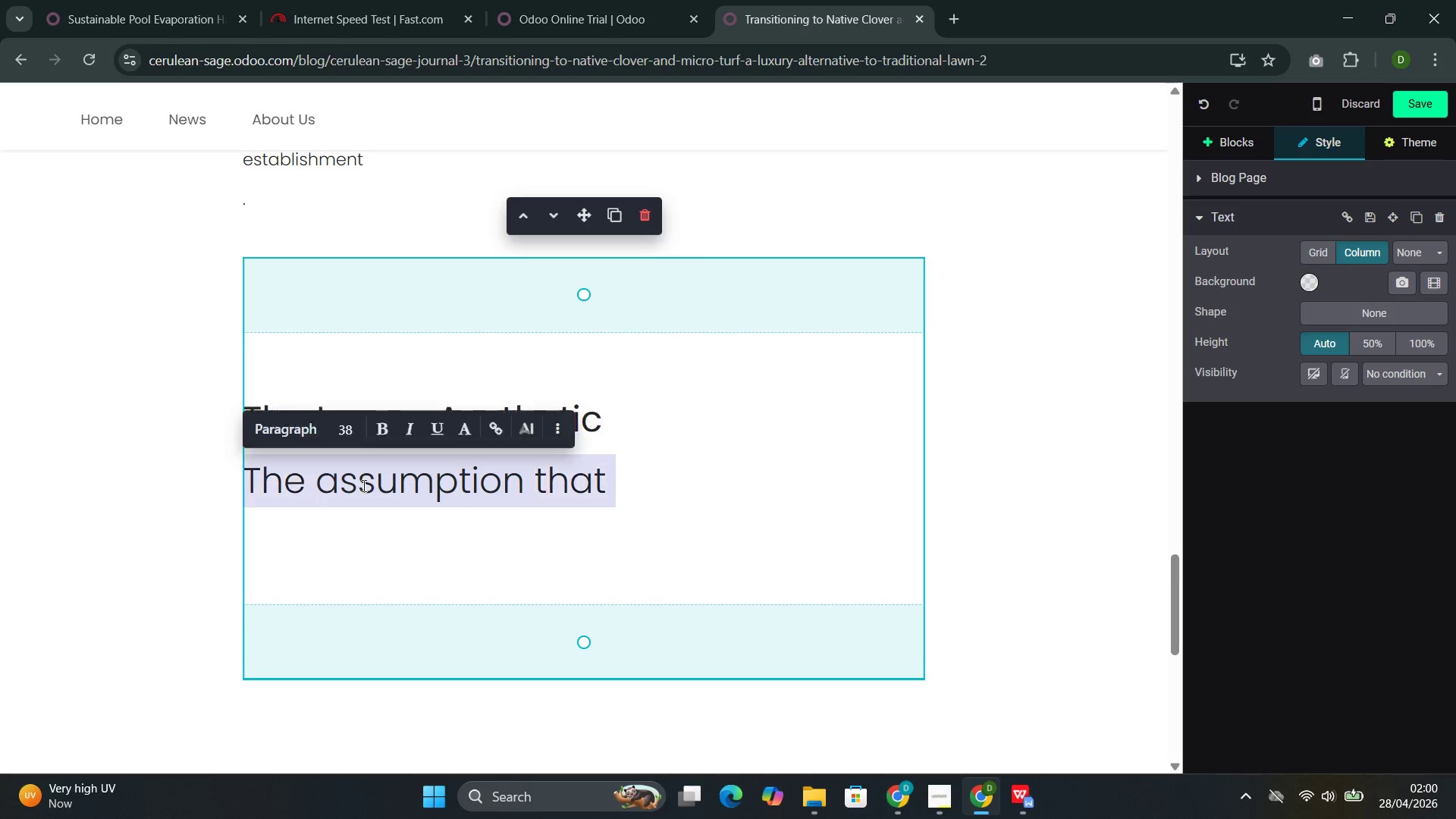 
triple_click([362, 485])
 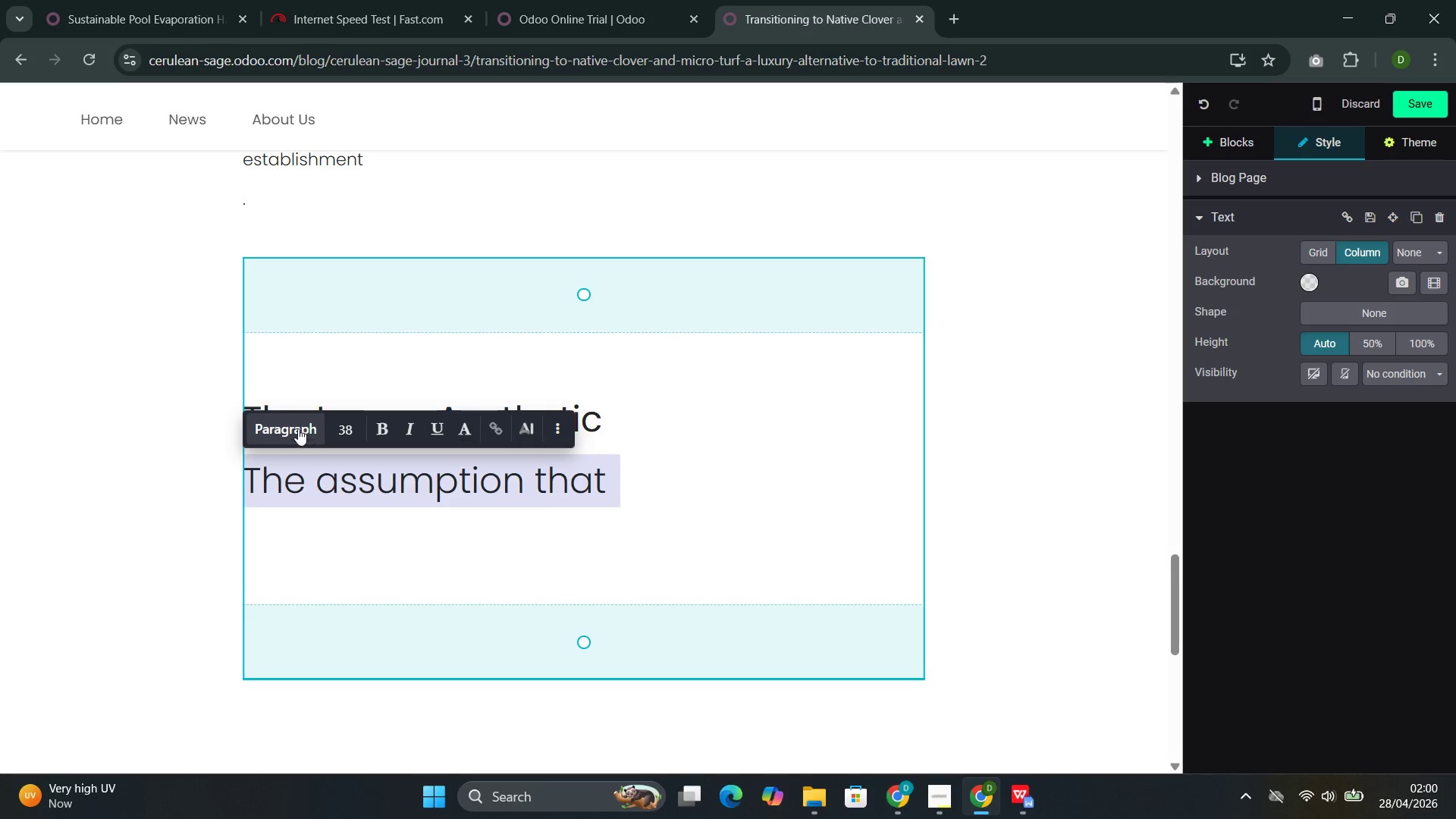 
left_click([298, 429])
 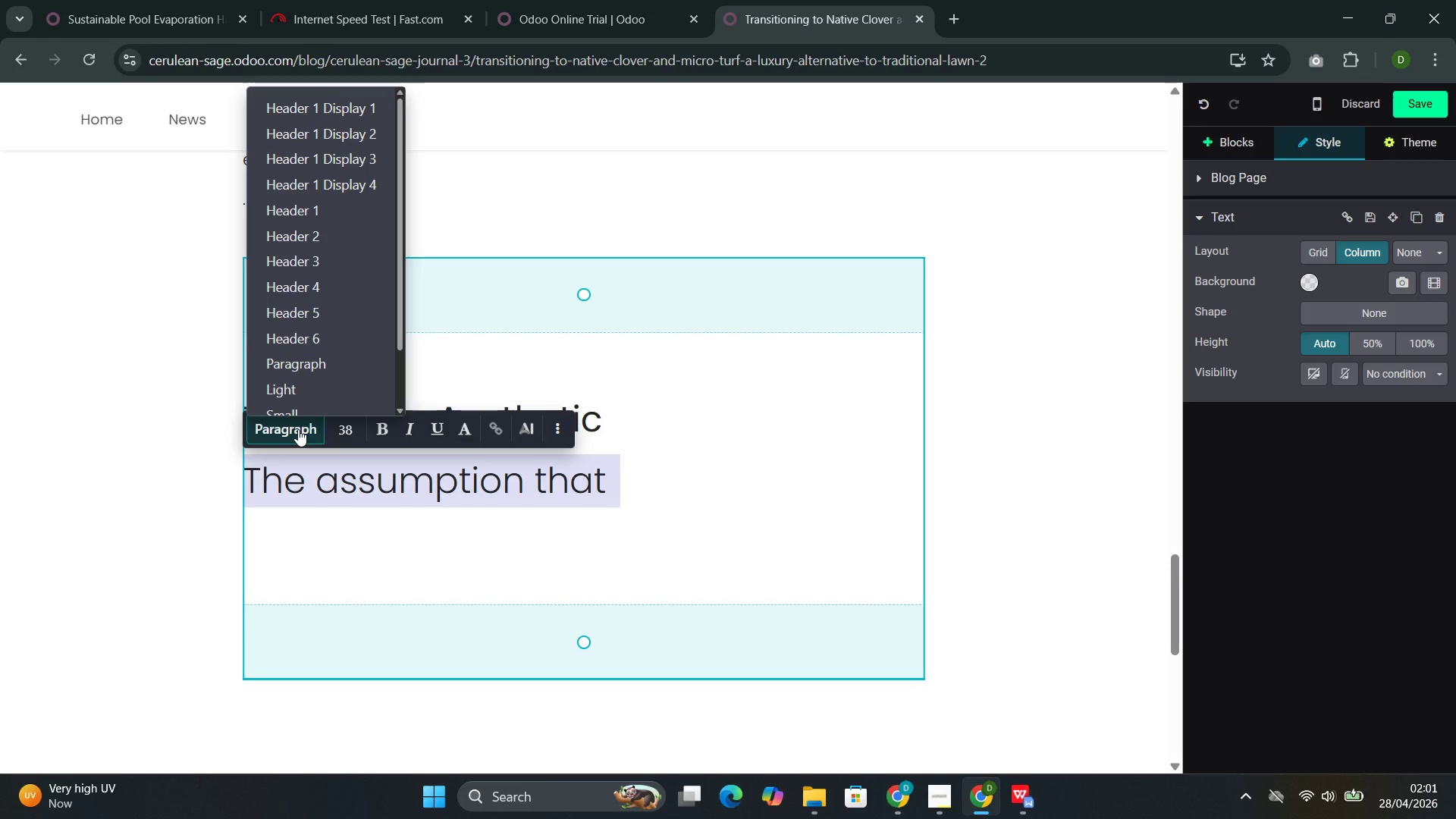 
left_click([298, 429])
 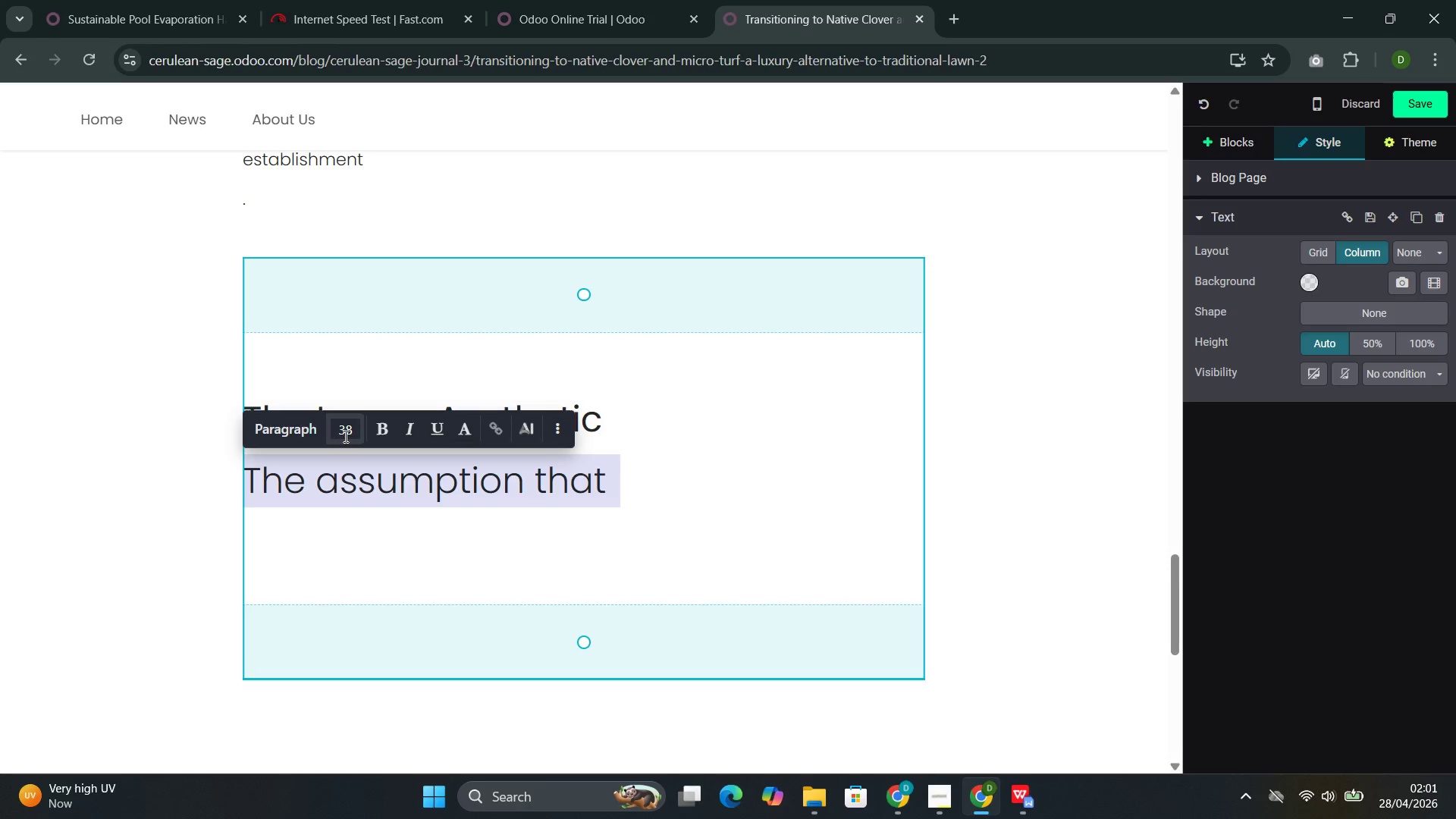 
left_click([344, 436])
 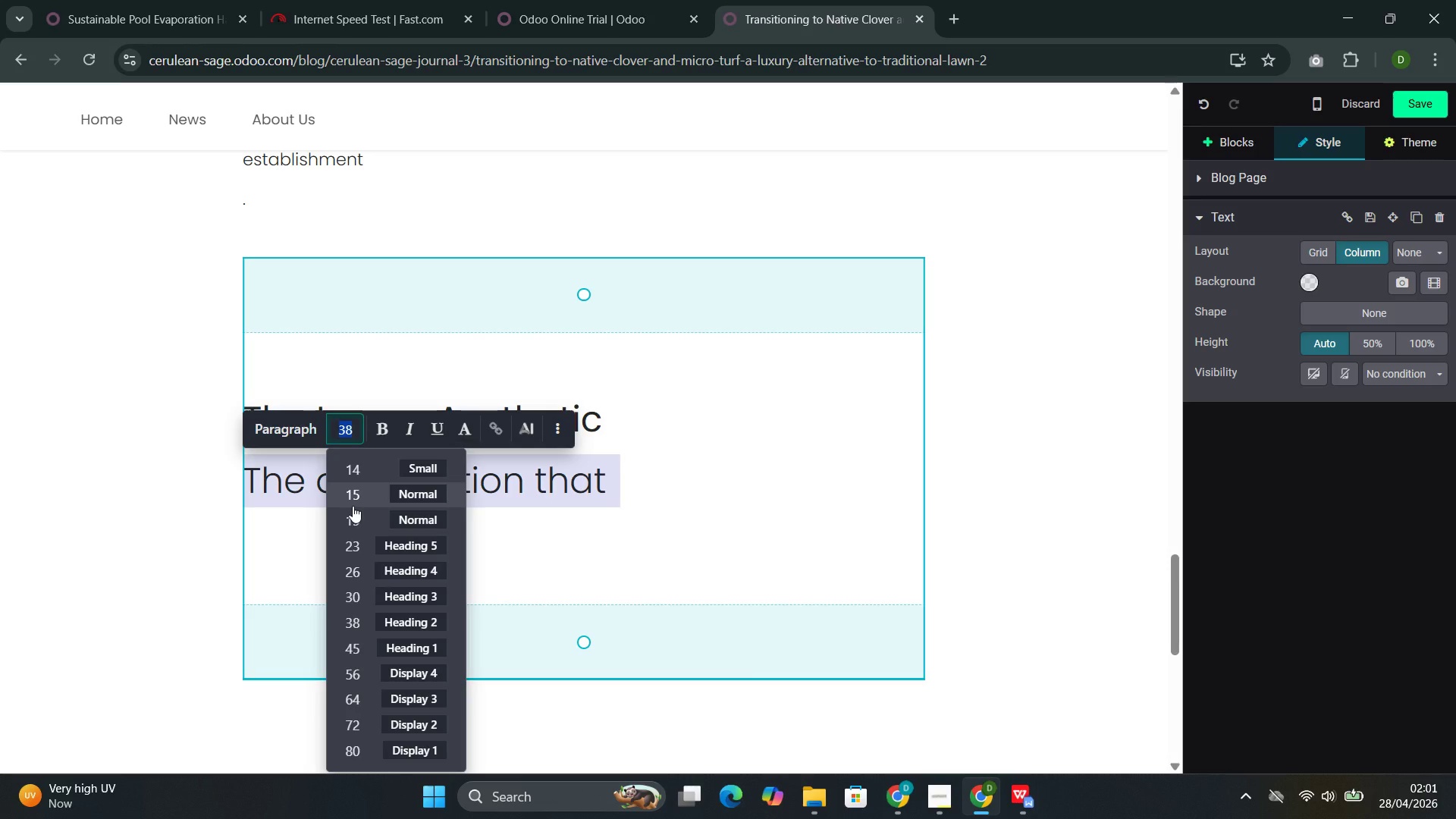 
type(16)
 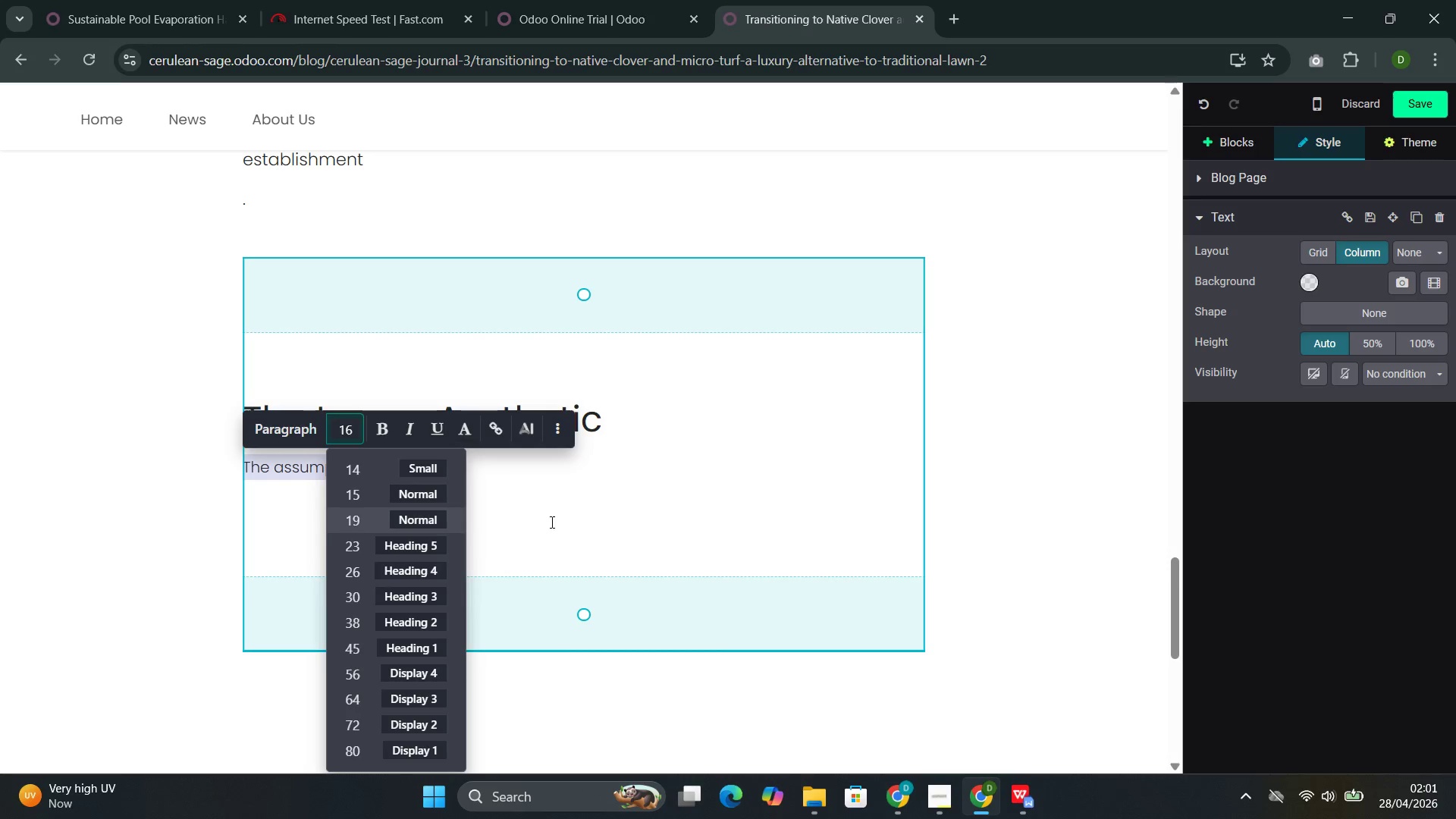 
left_click([583, 494])
 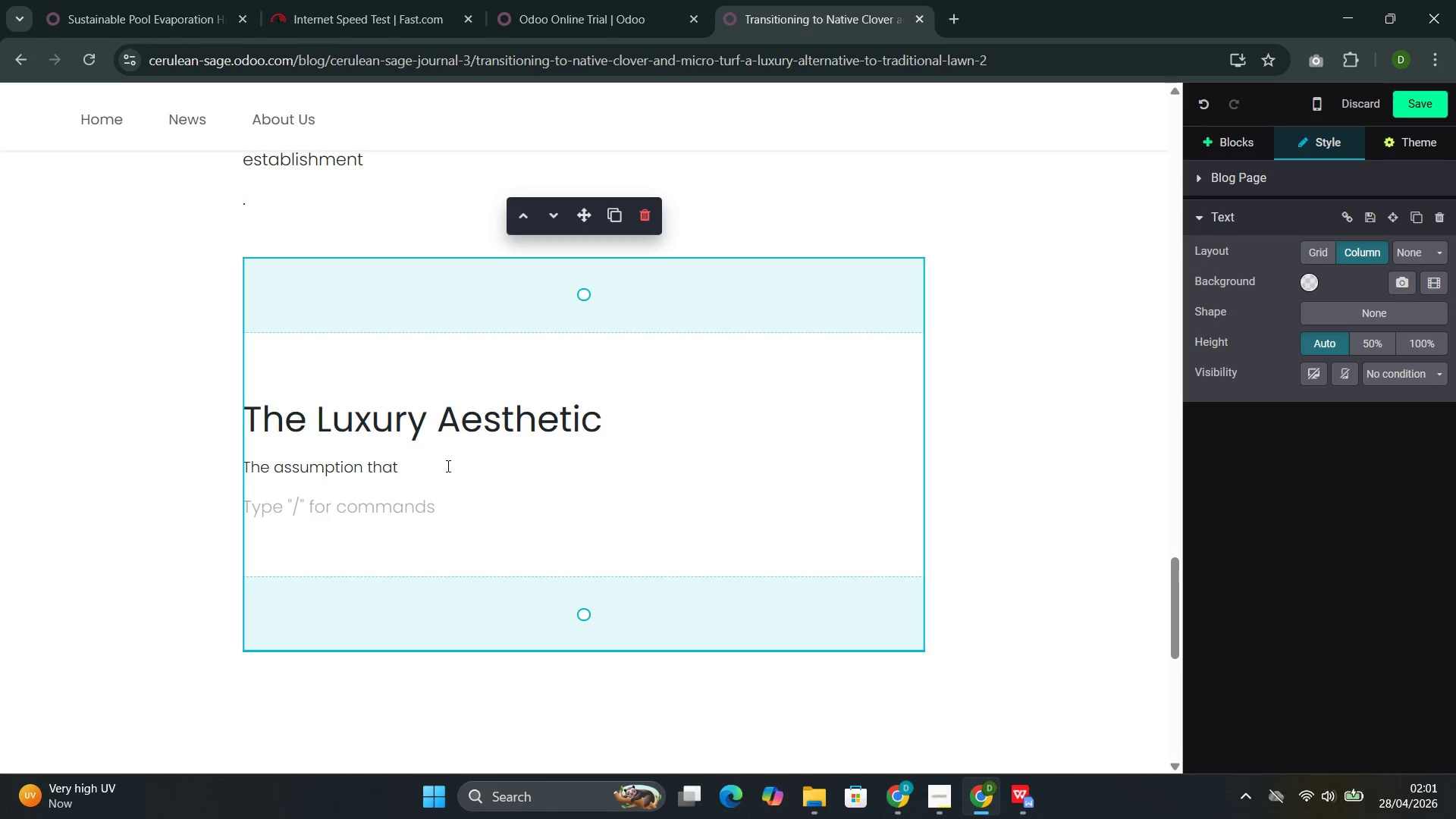 
left_click([447, 466])
 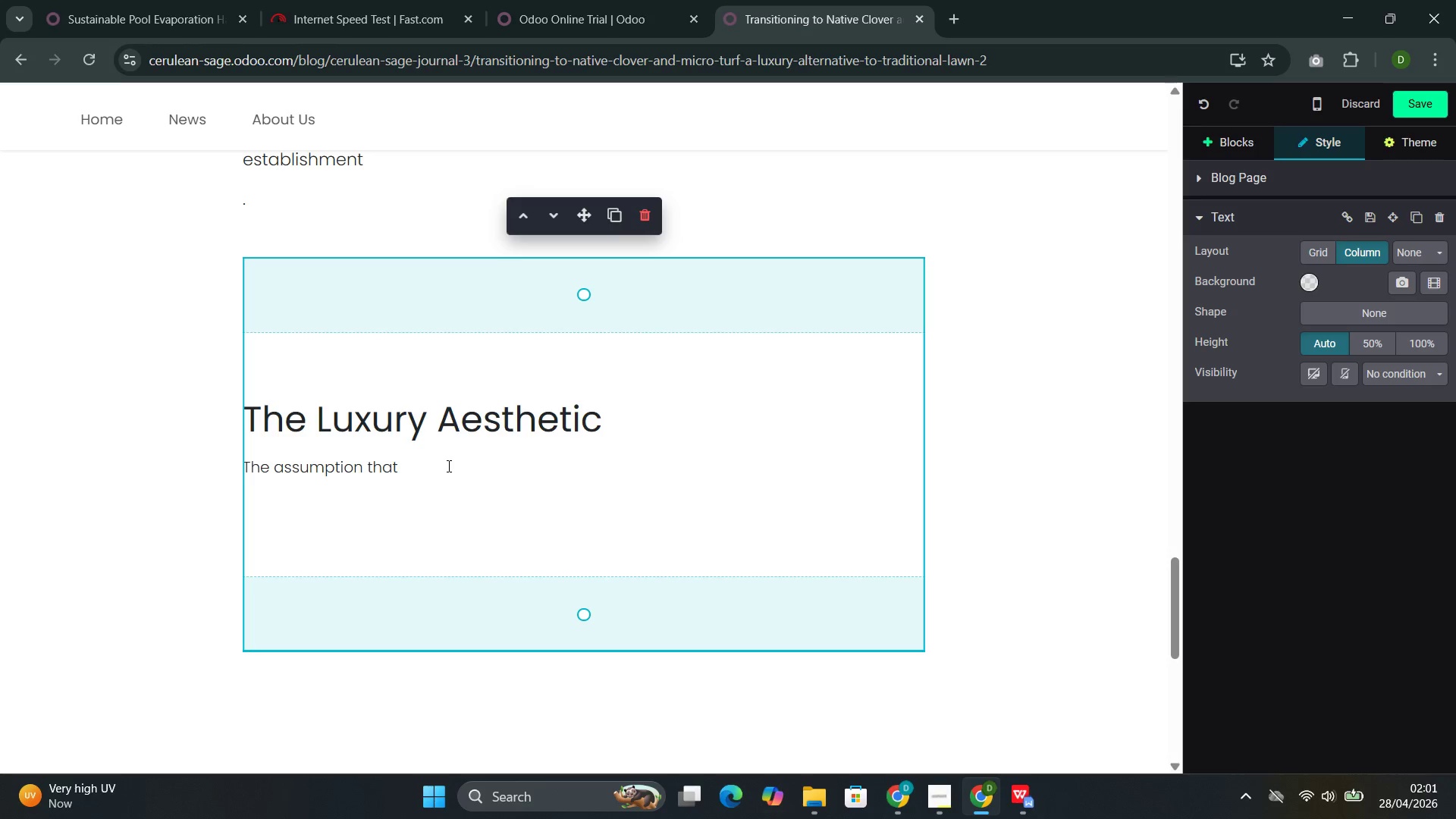 
type(al)
 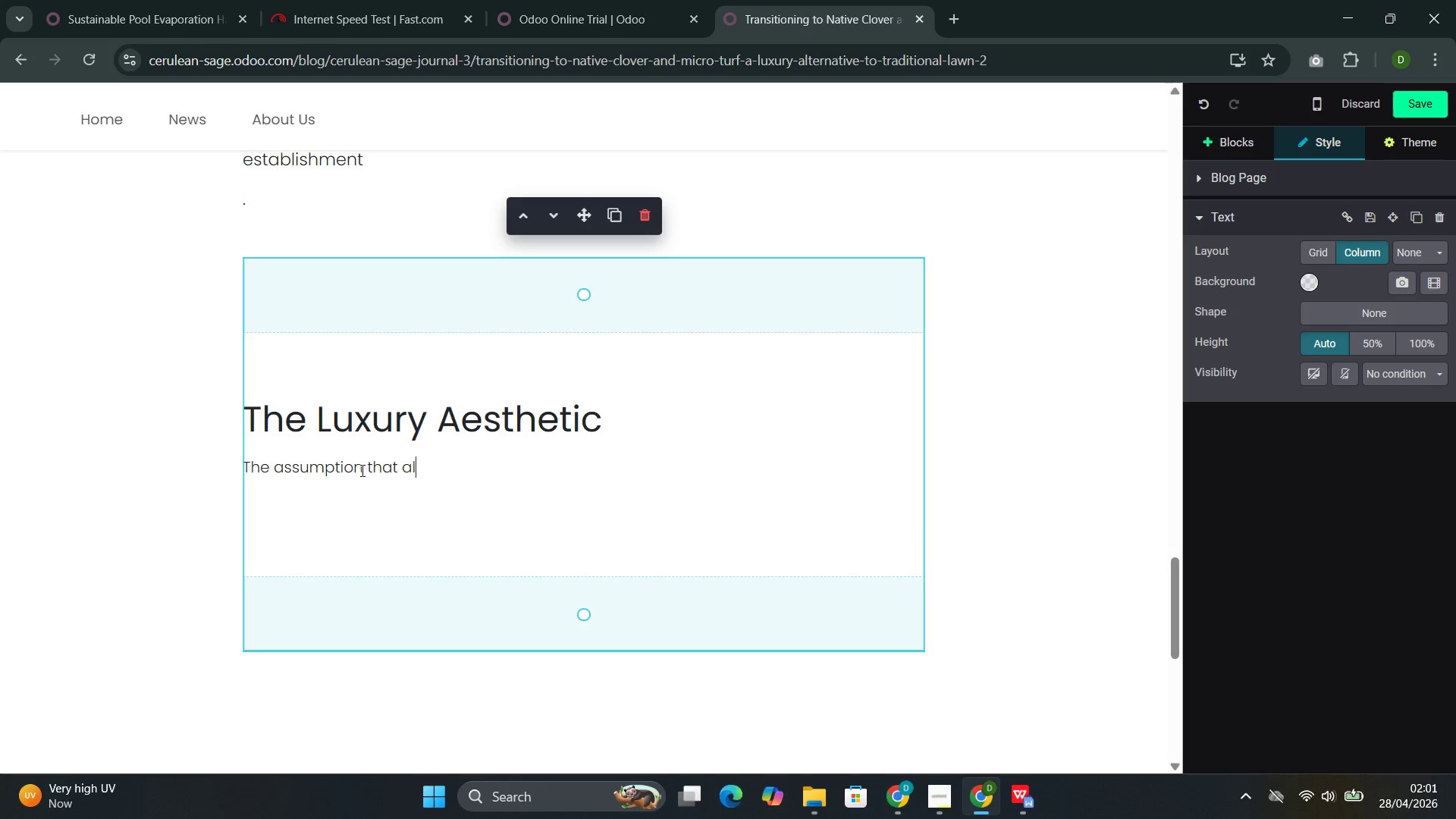 
double_click([352, 465])
 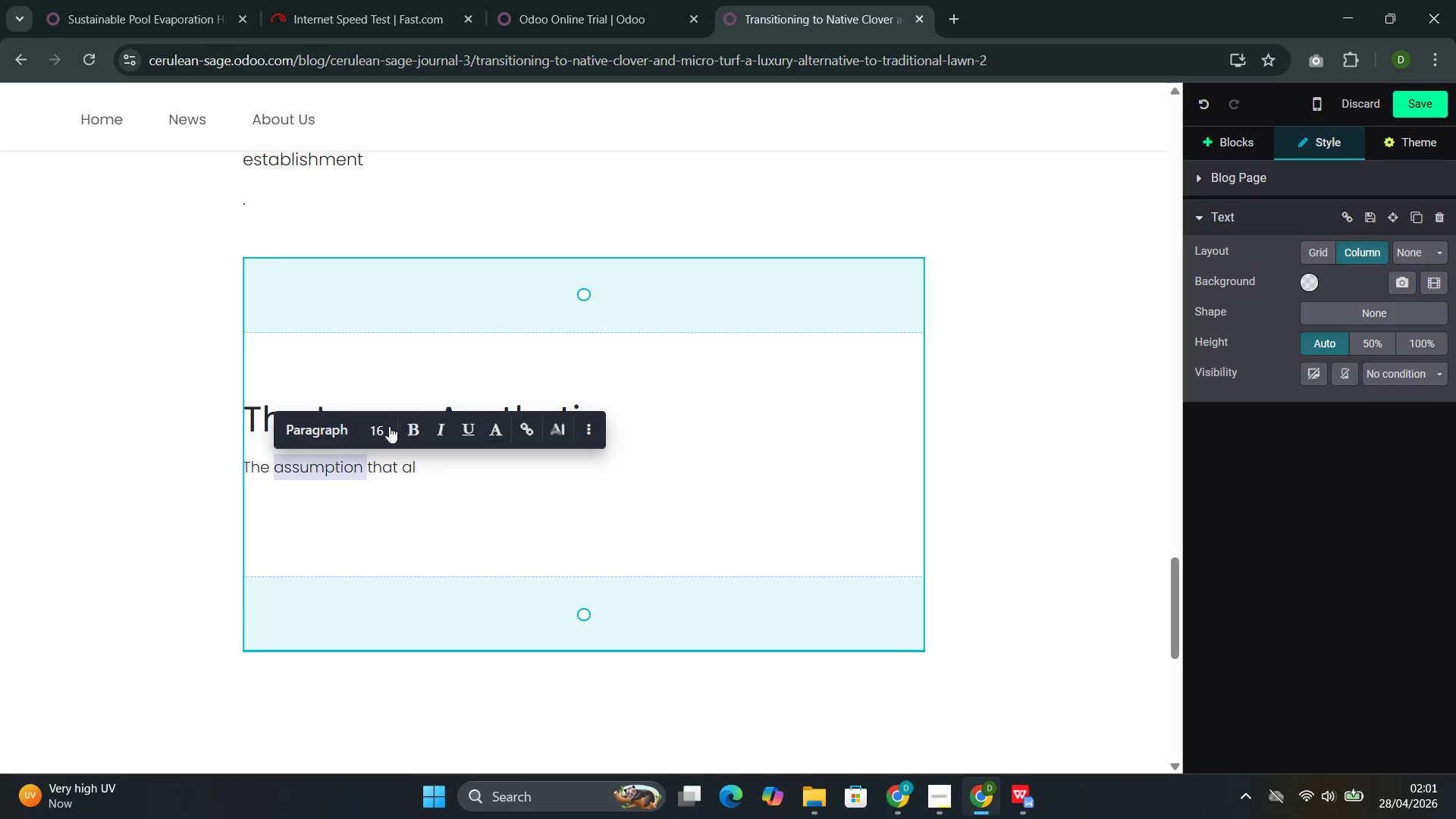 
left_click([383, 424])
 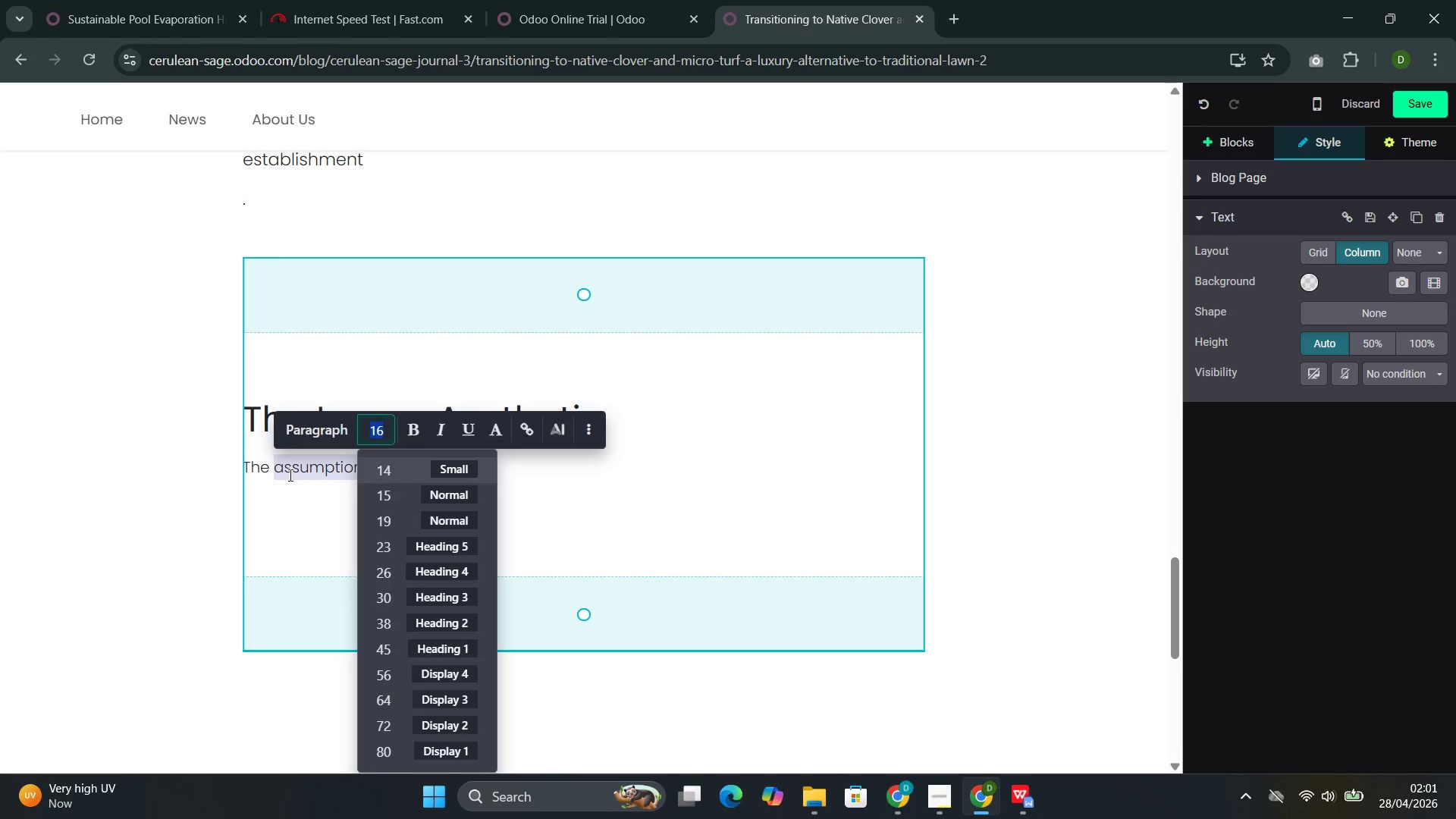 
double_click([289, 475])
 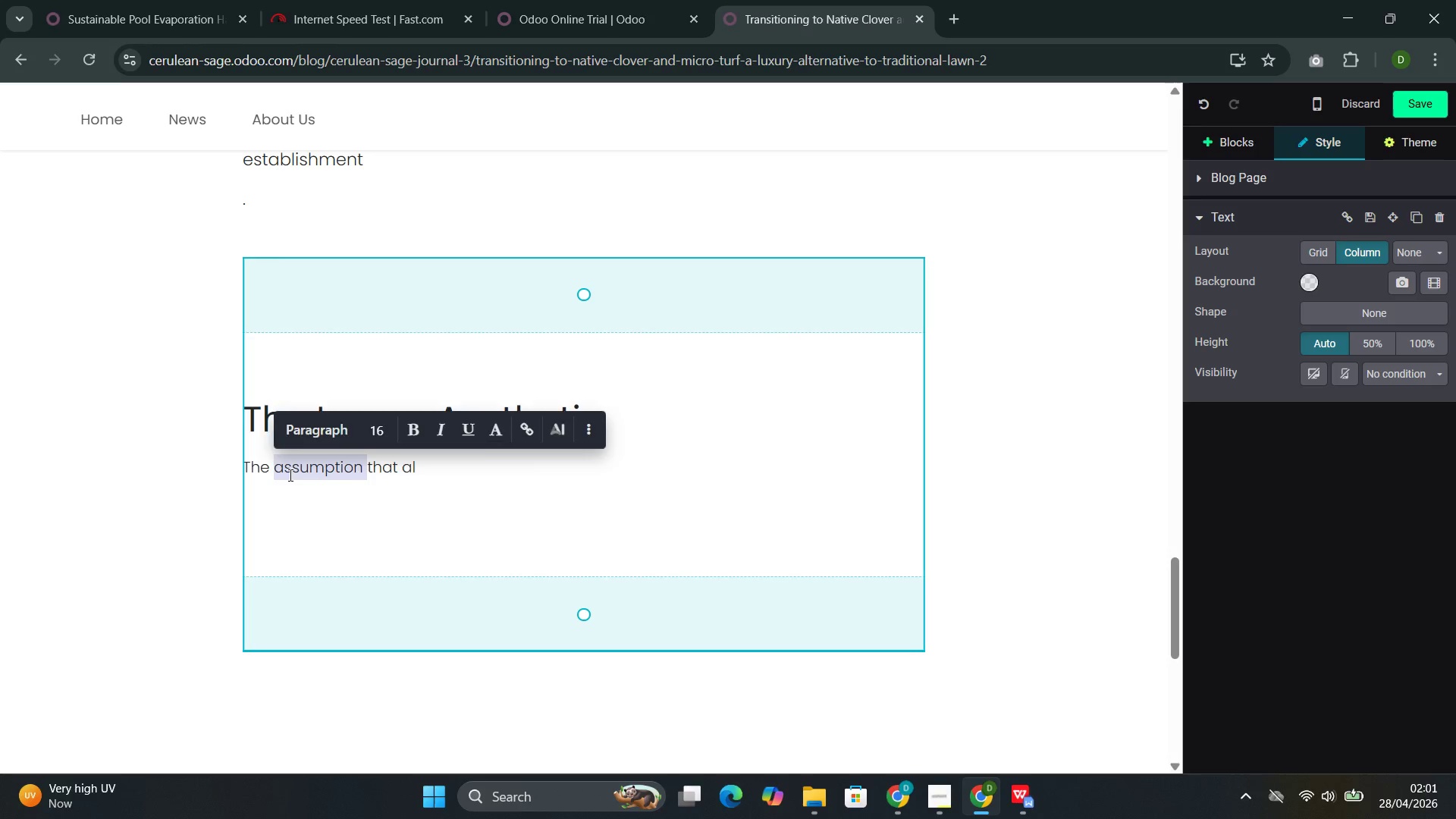 
triple_click([289, 475])
 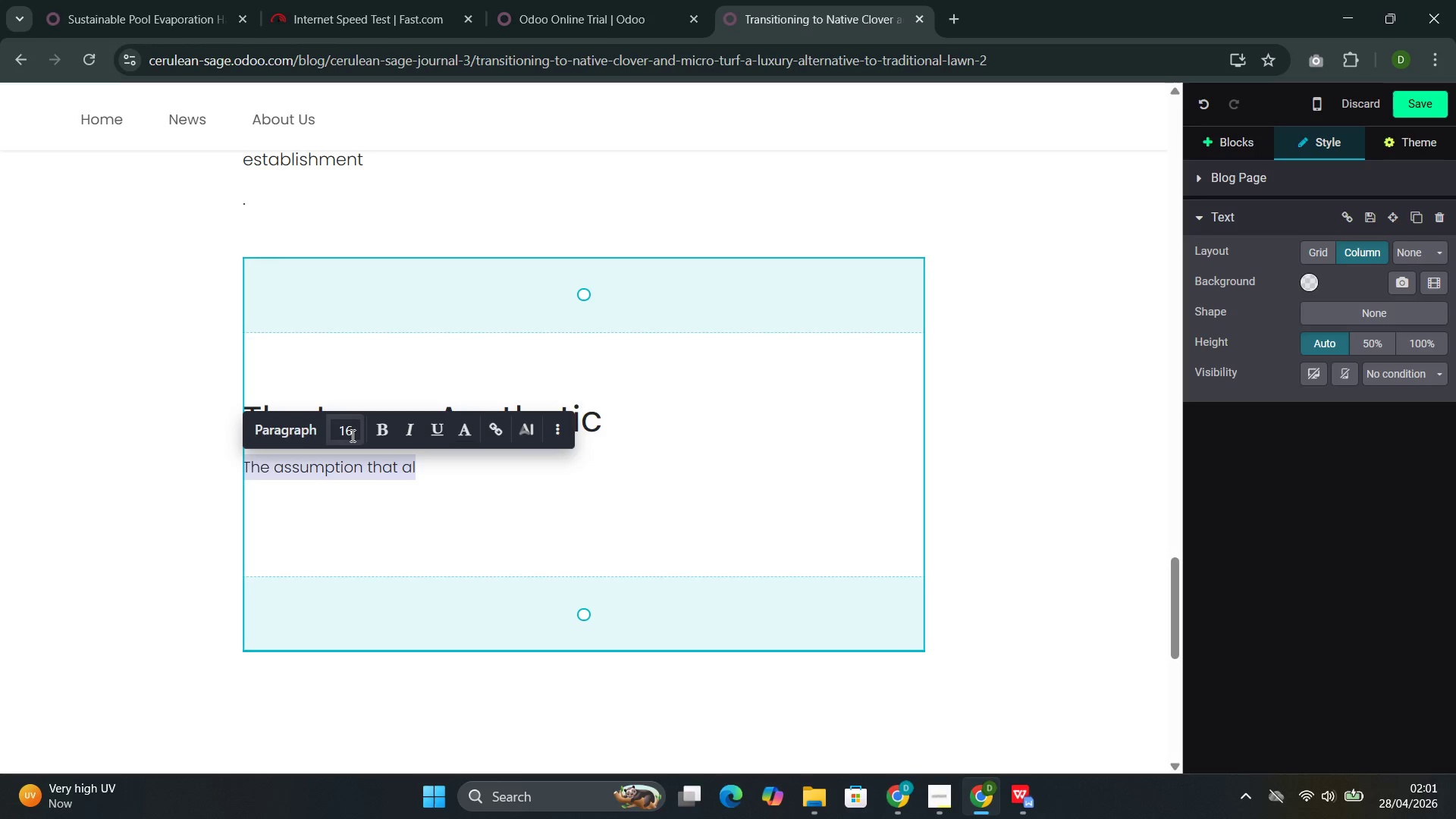 
left_click([350, 435])
 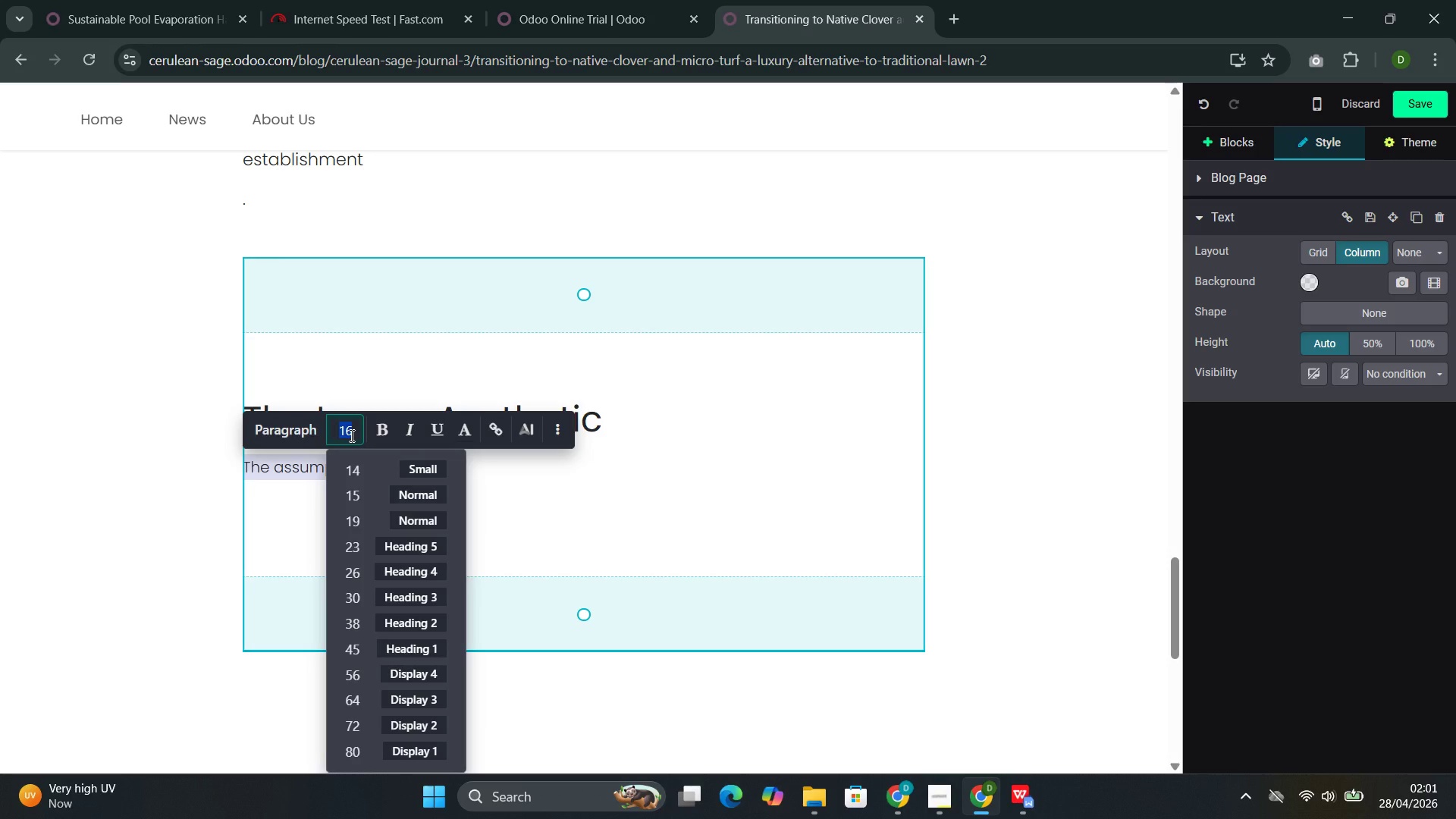 
type(18)
 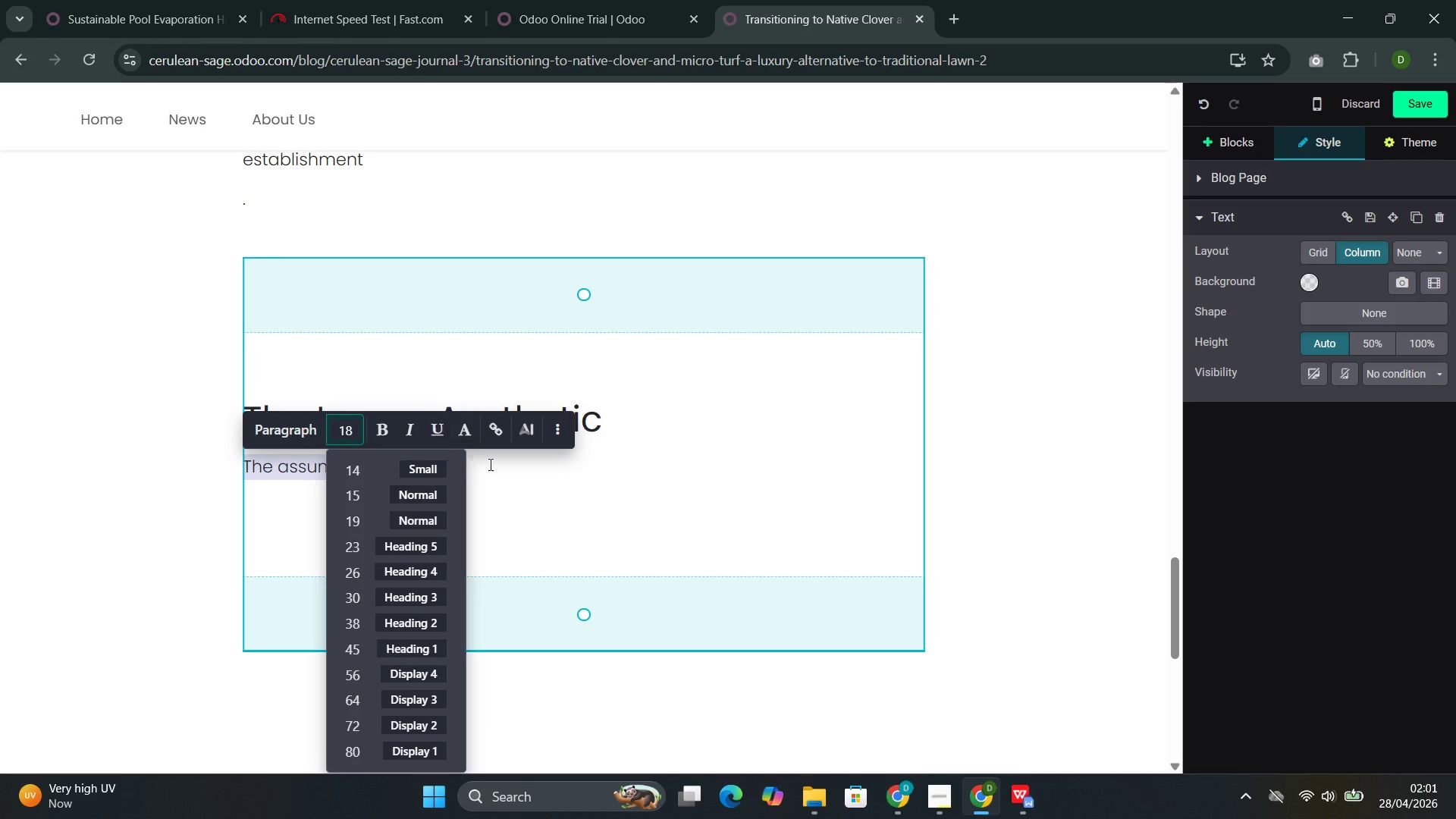 
left_click([516, 481])
 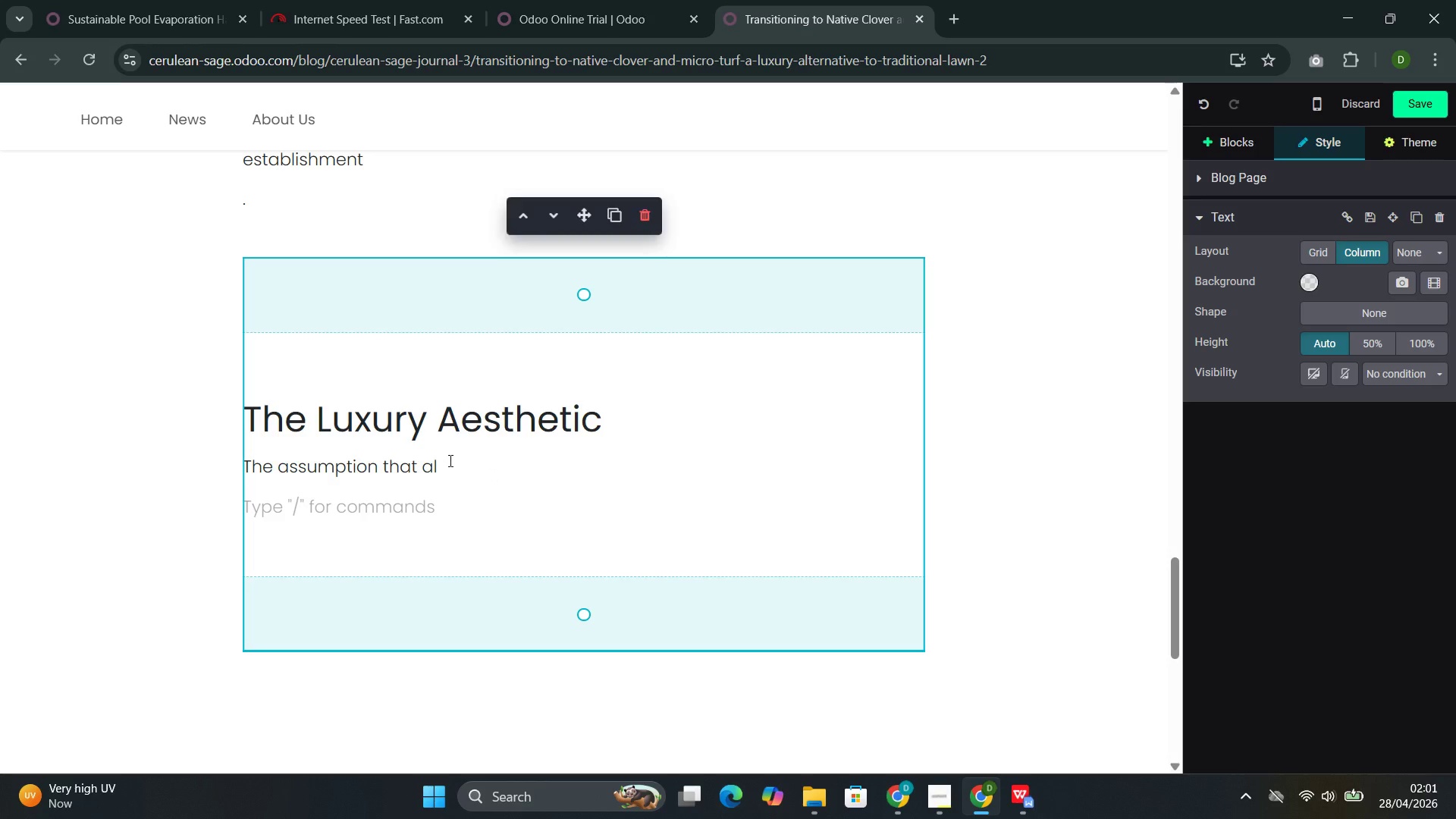 
left_click([449, 460])
 